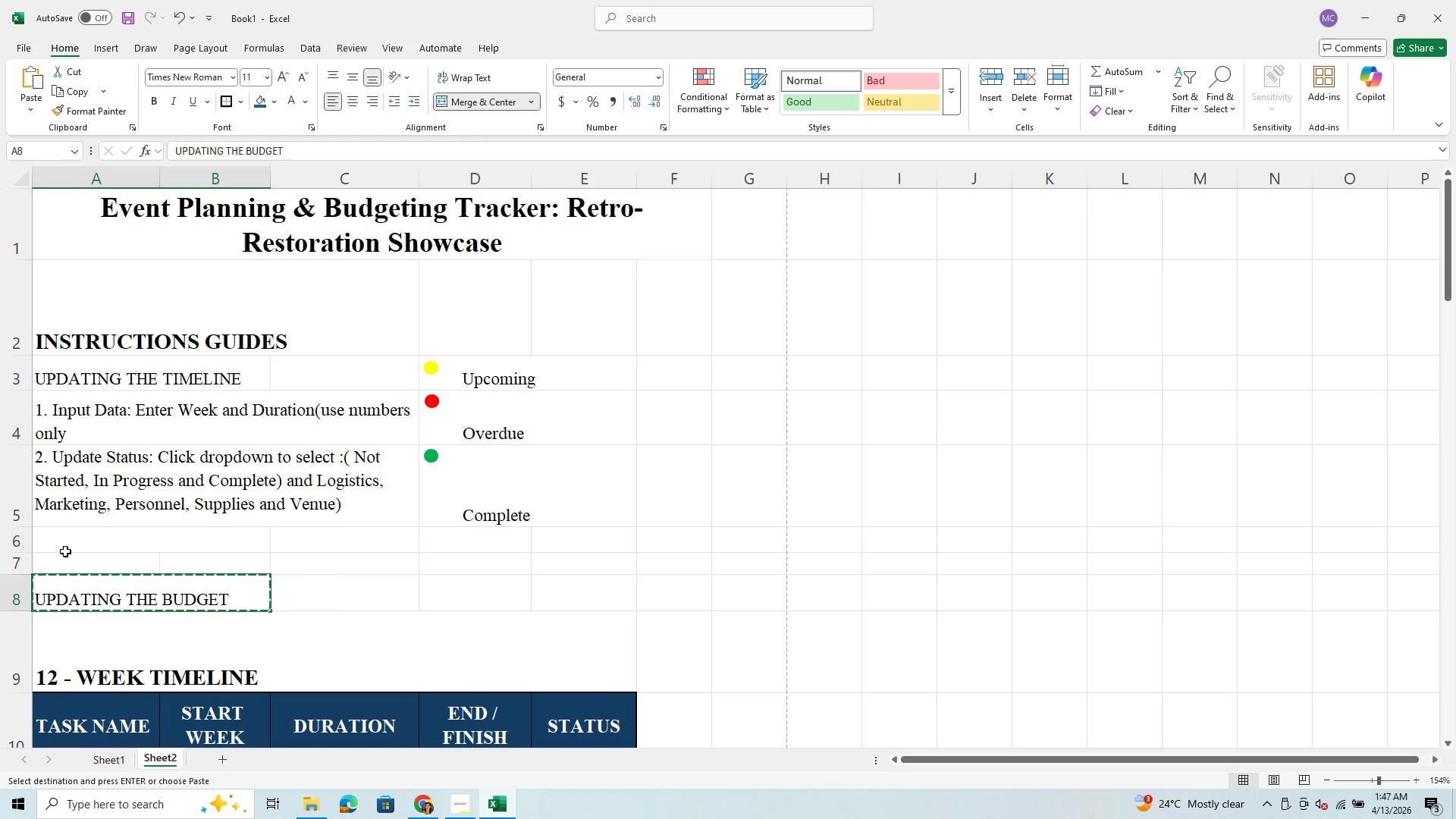 
left_click([65, 551])
 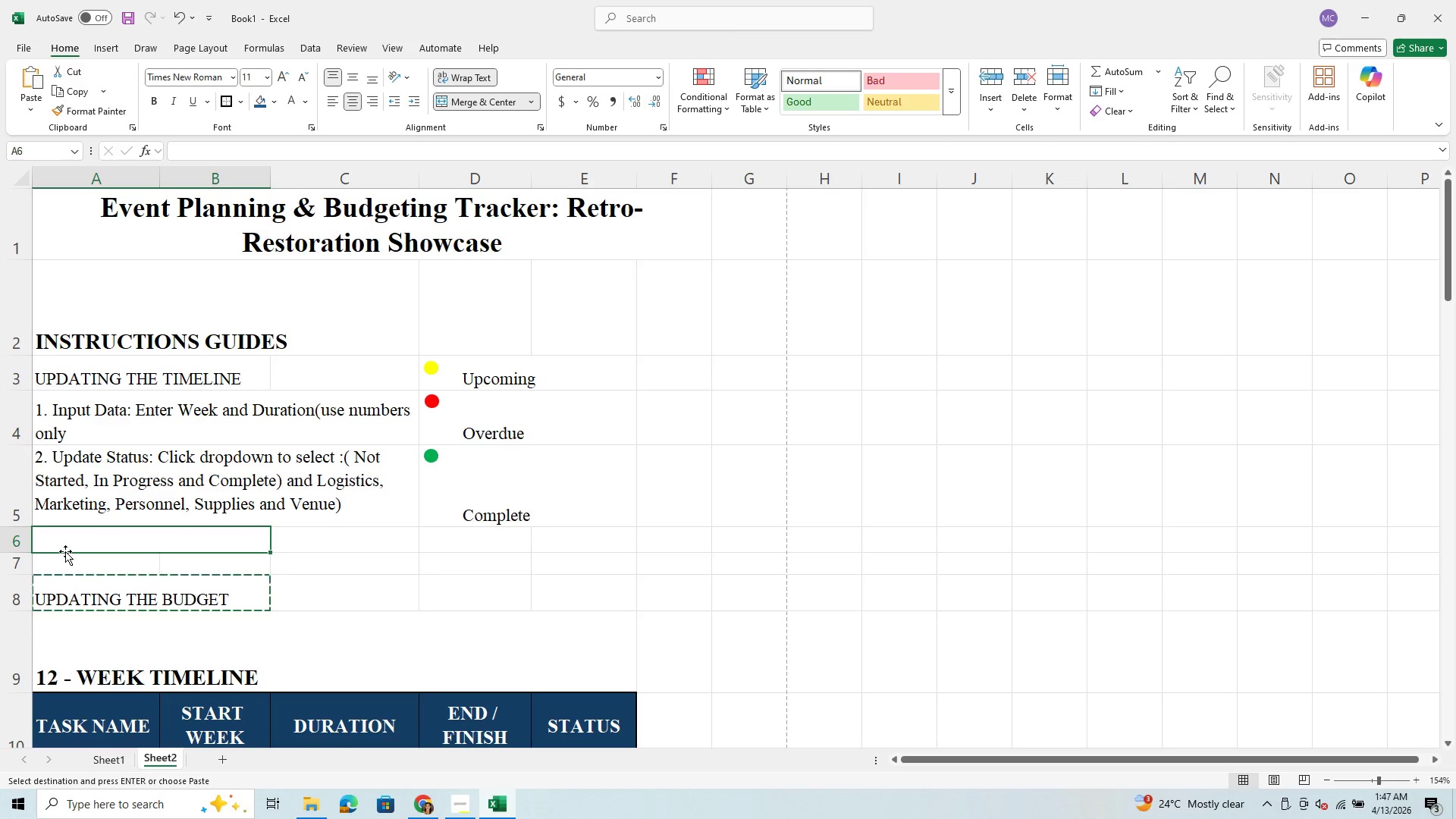 
hold_key(key=ControlLeft, duration=0.77)
 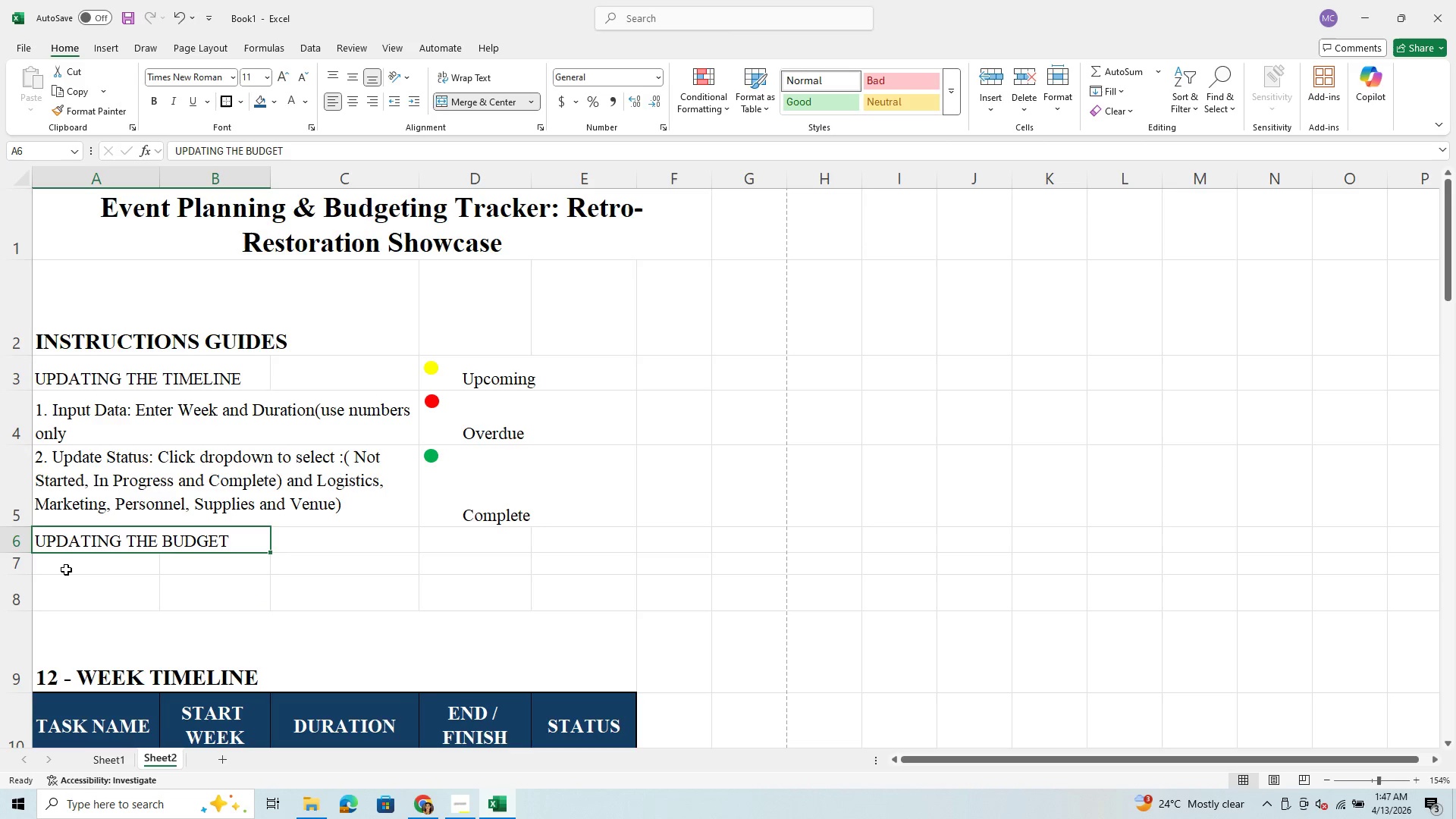 
hold_key(key=V, duration=0.34)
 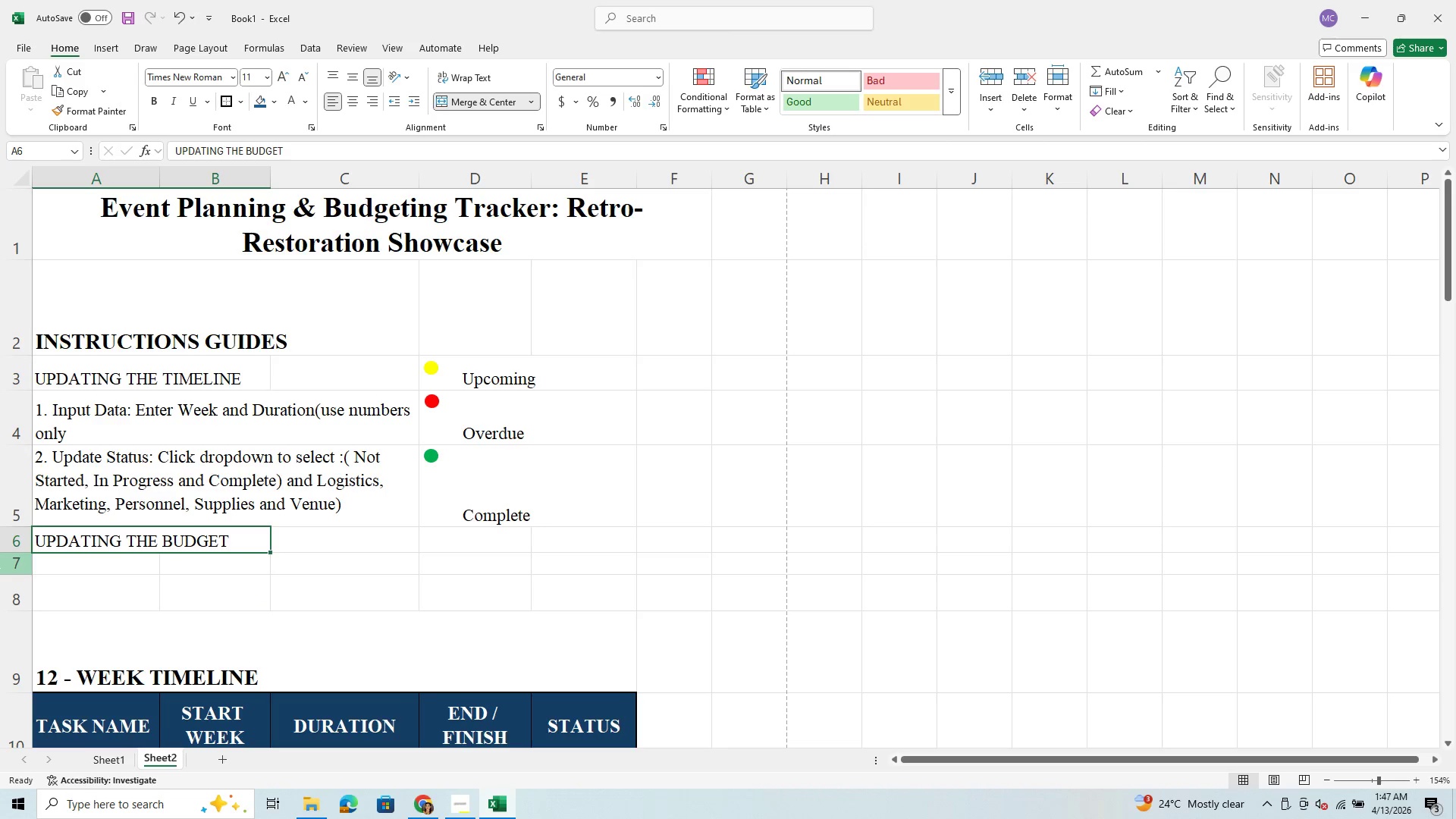 
left_click_drag(start_coordinate=[20, 566], to_coordinate=[24, 582])
 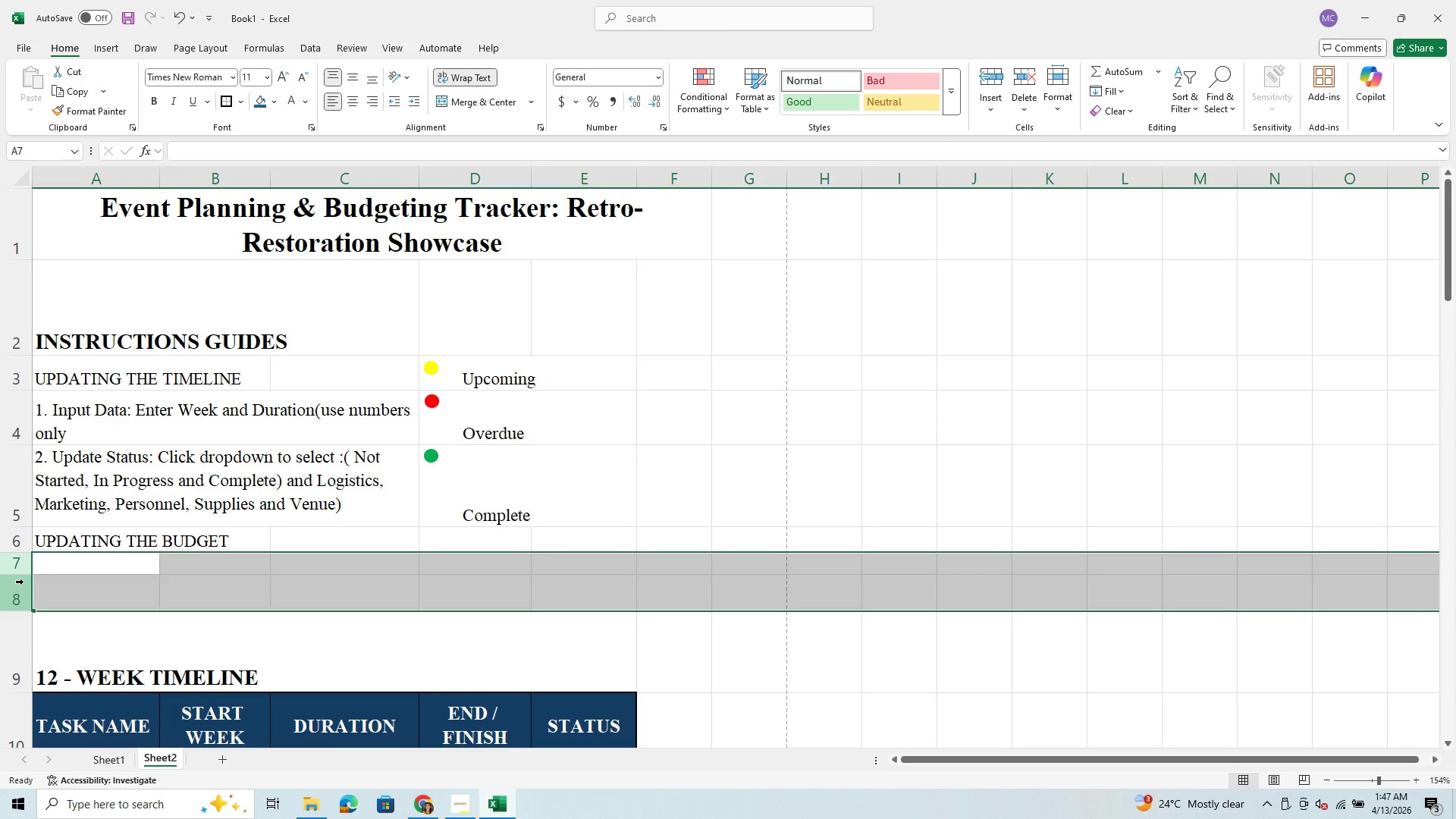 
key(Control+C)
 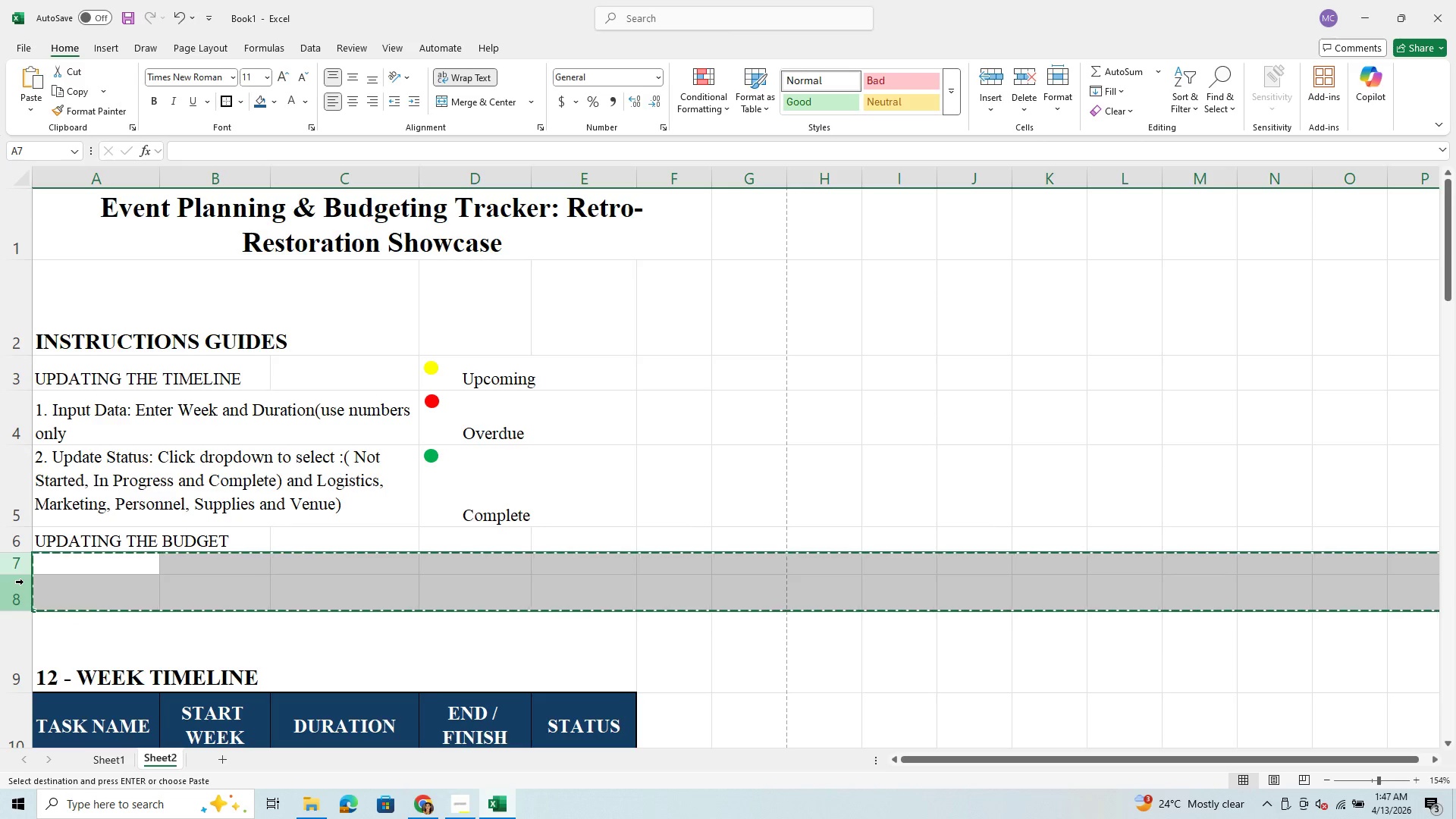 
key(Control+V)
 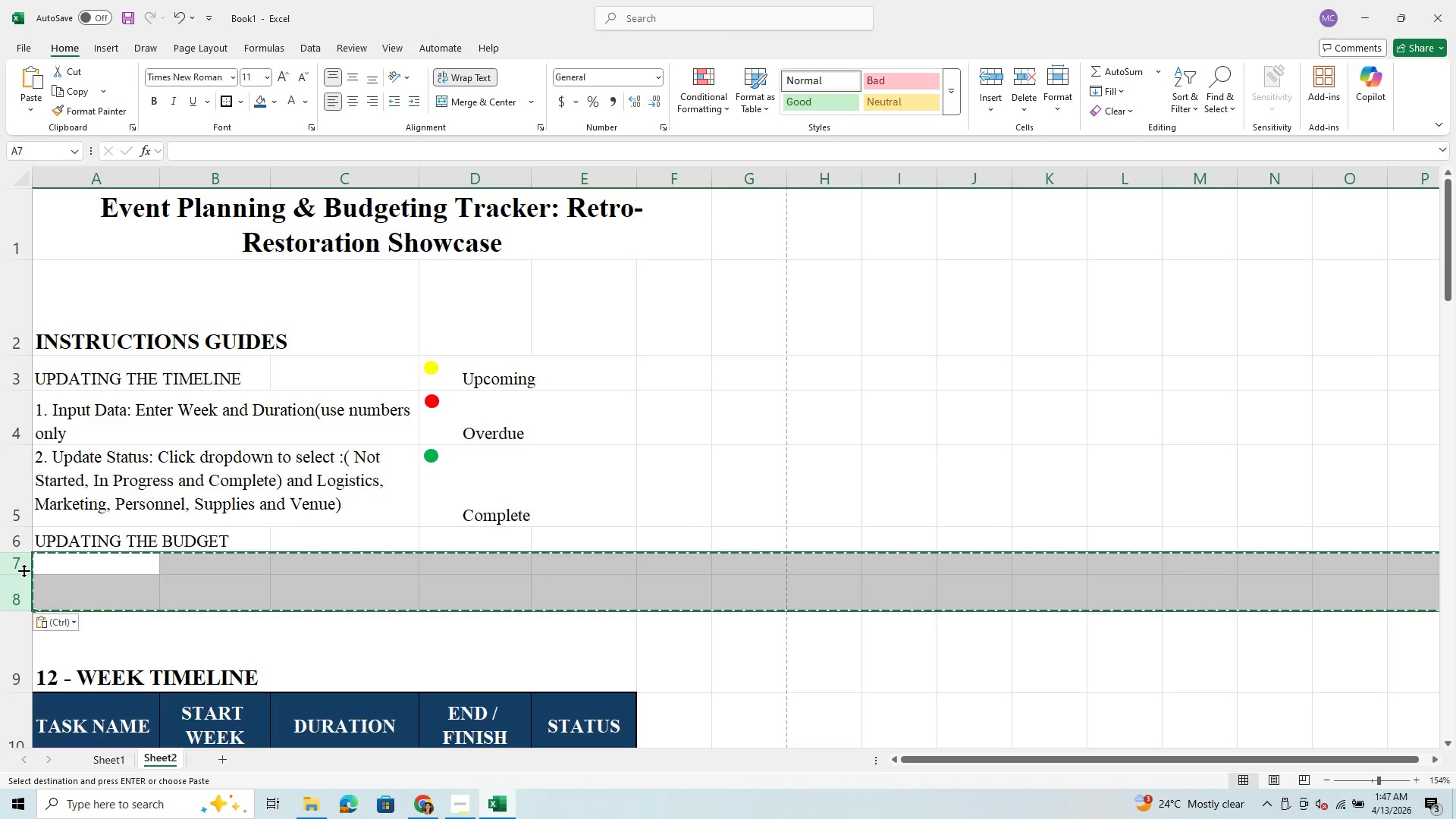 
right_click([18, 563])
 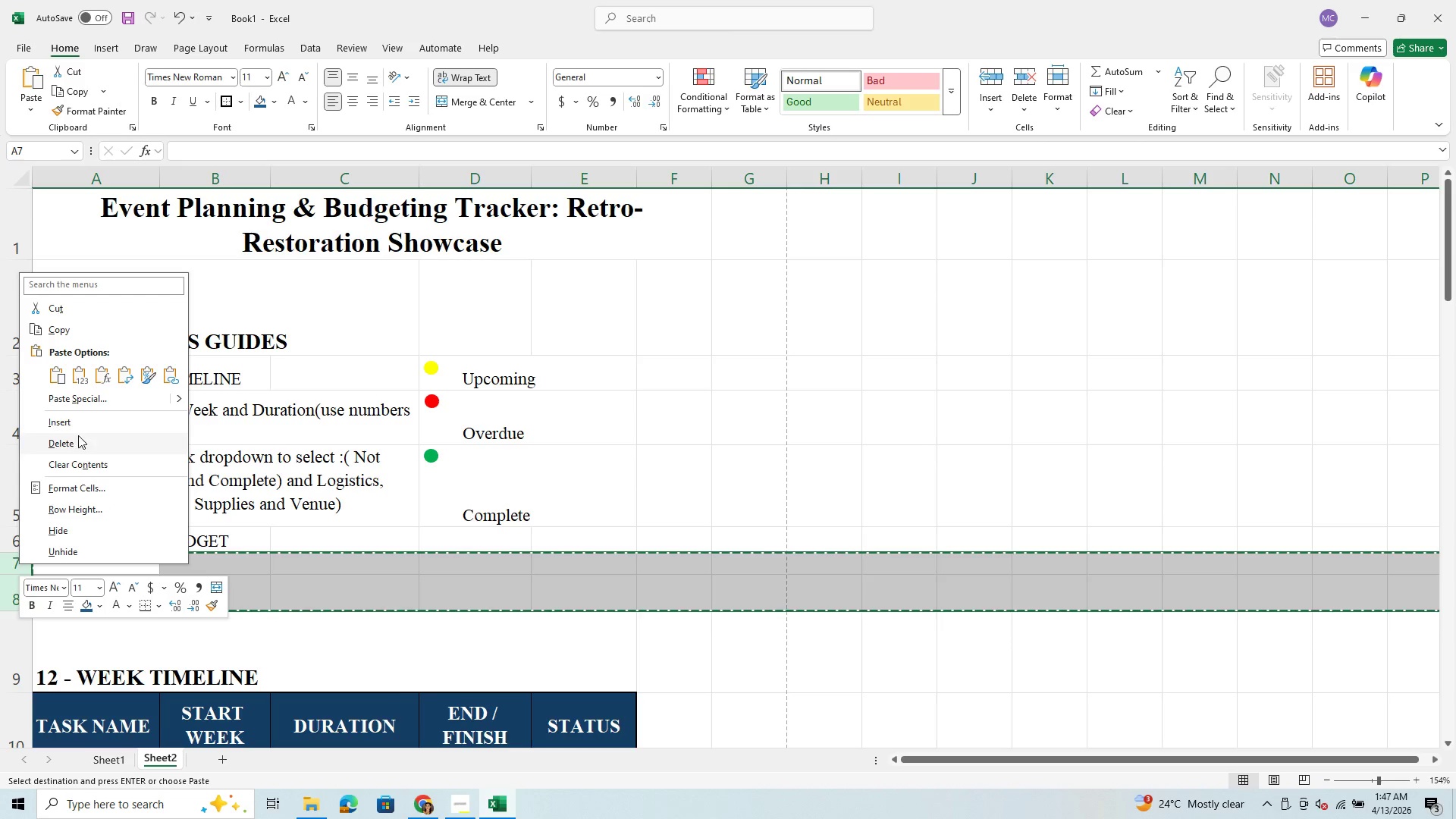 
left_click([82, 422])
 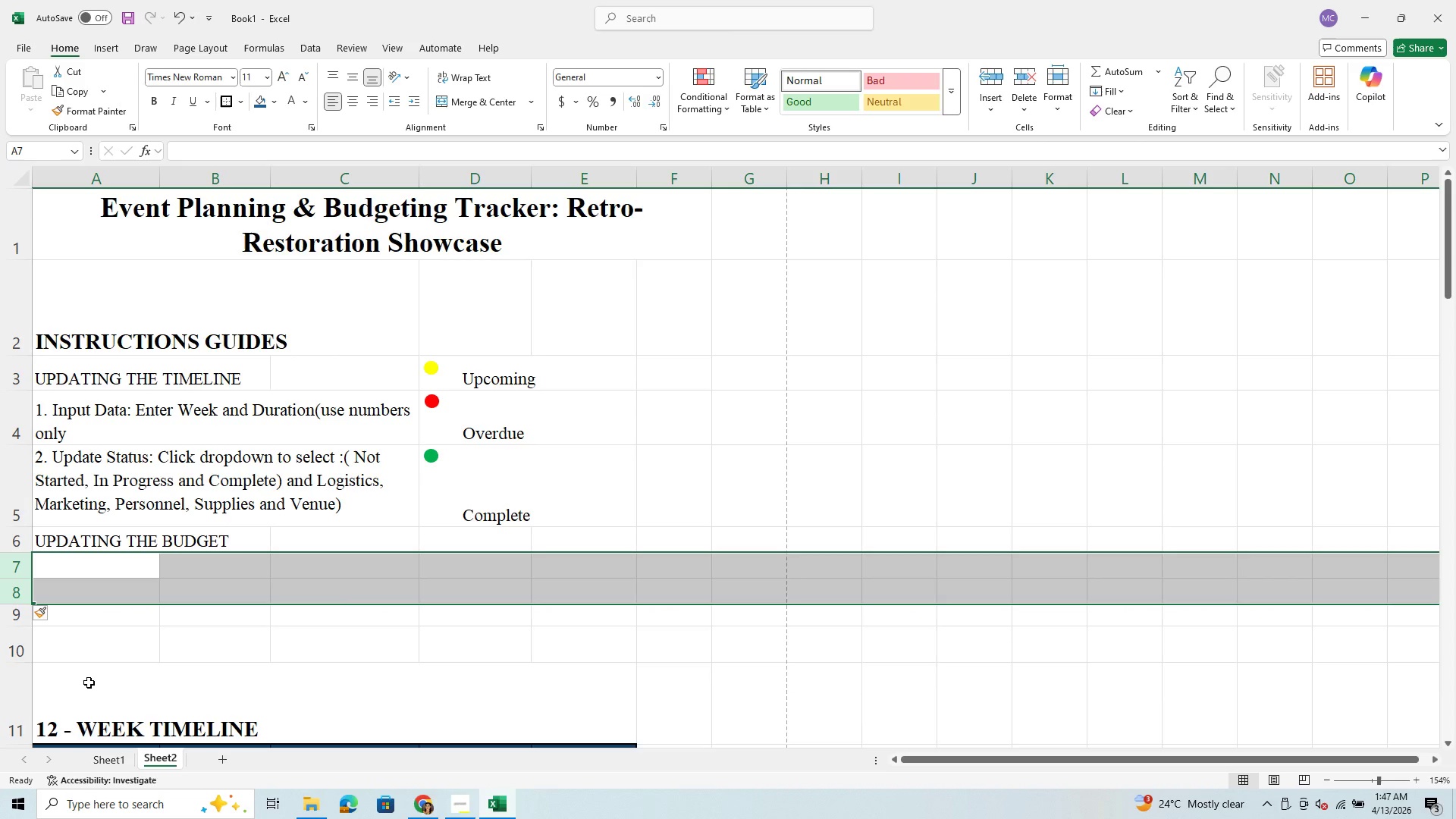 
left_click([83, 562])
 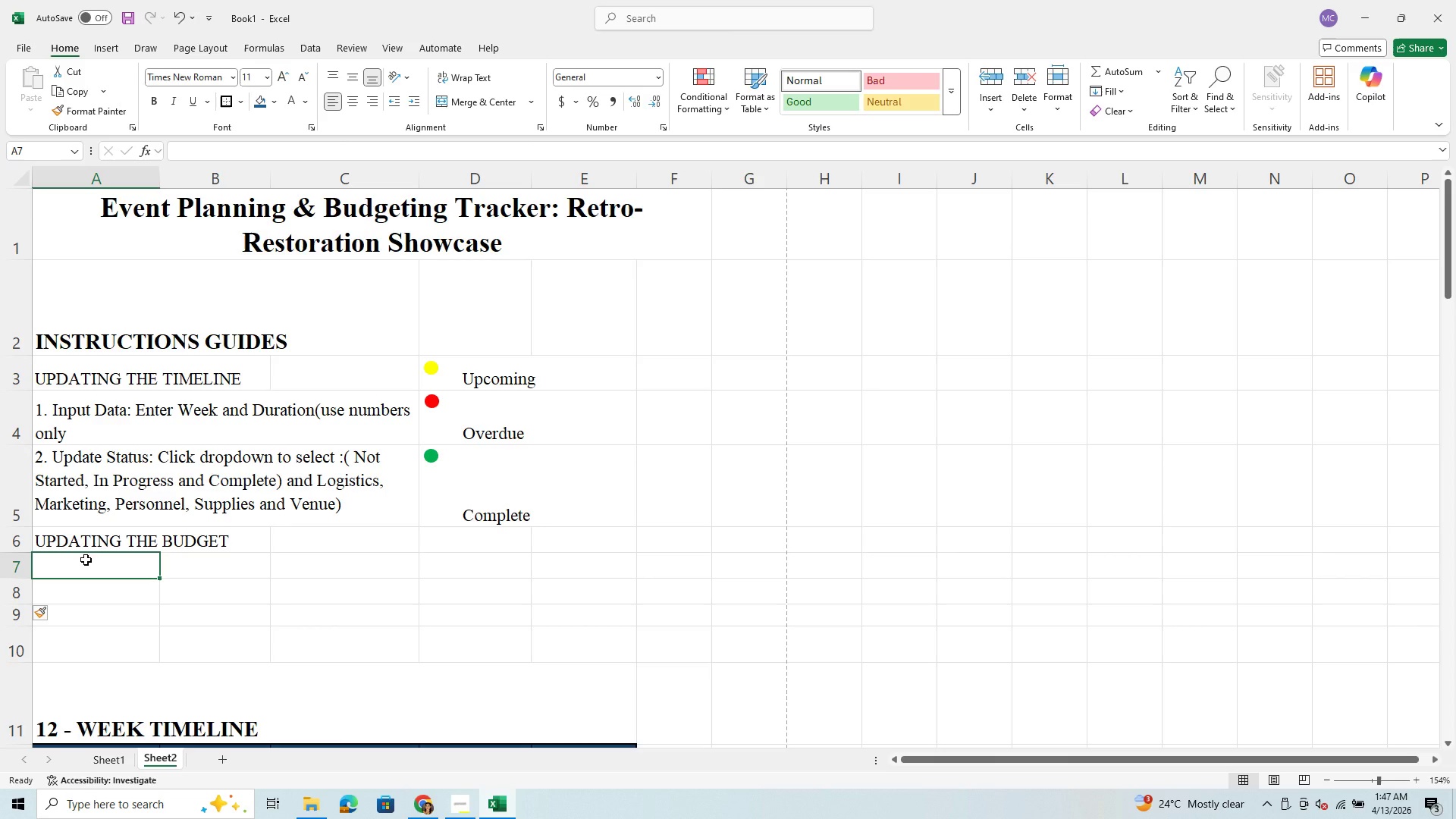 
wait(7.11)
 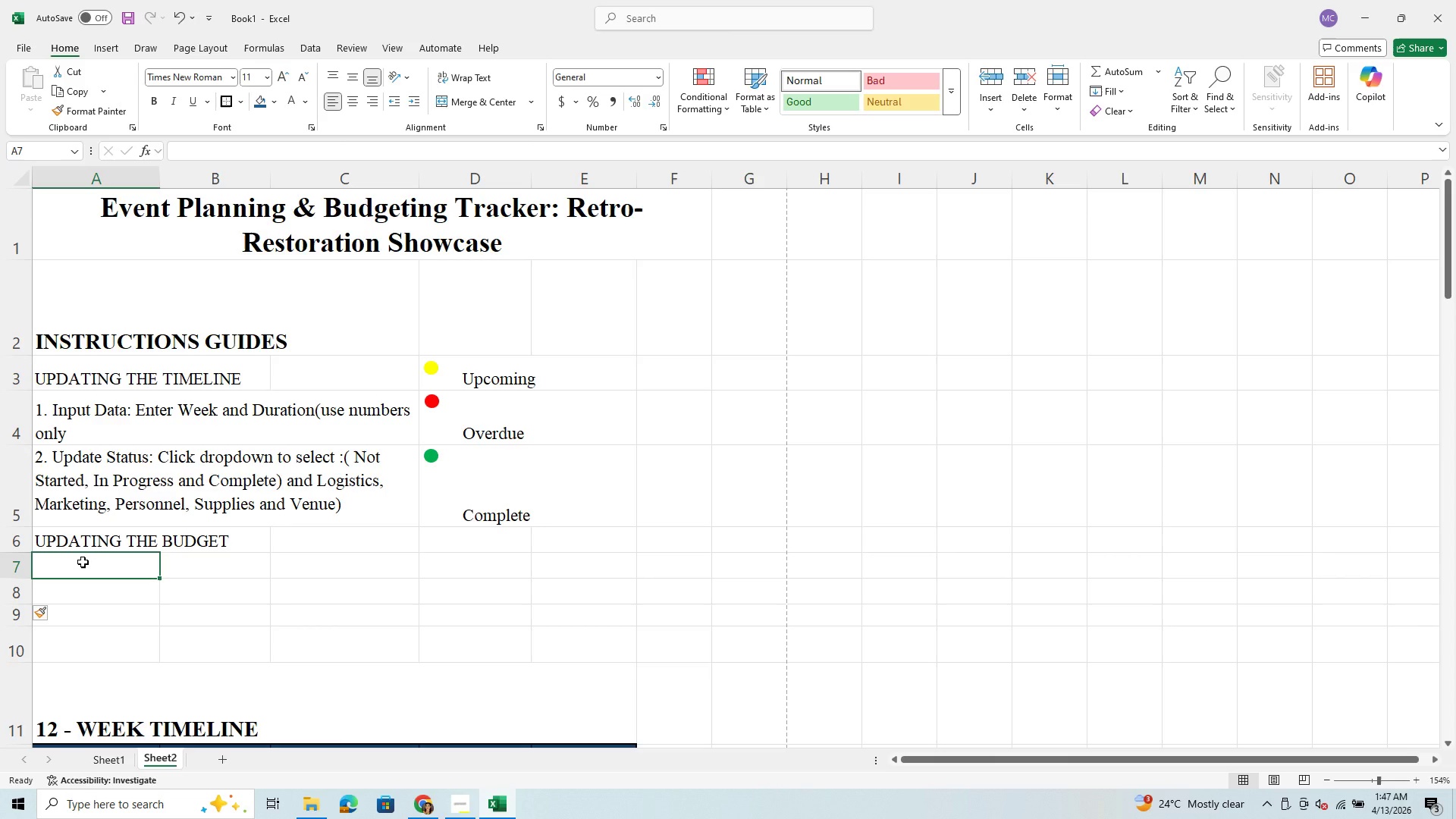 
key(CapsLock)
 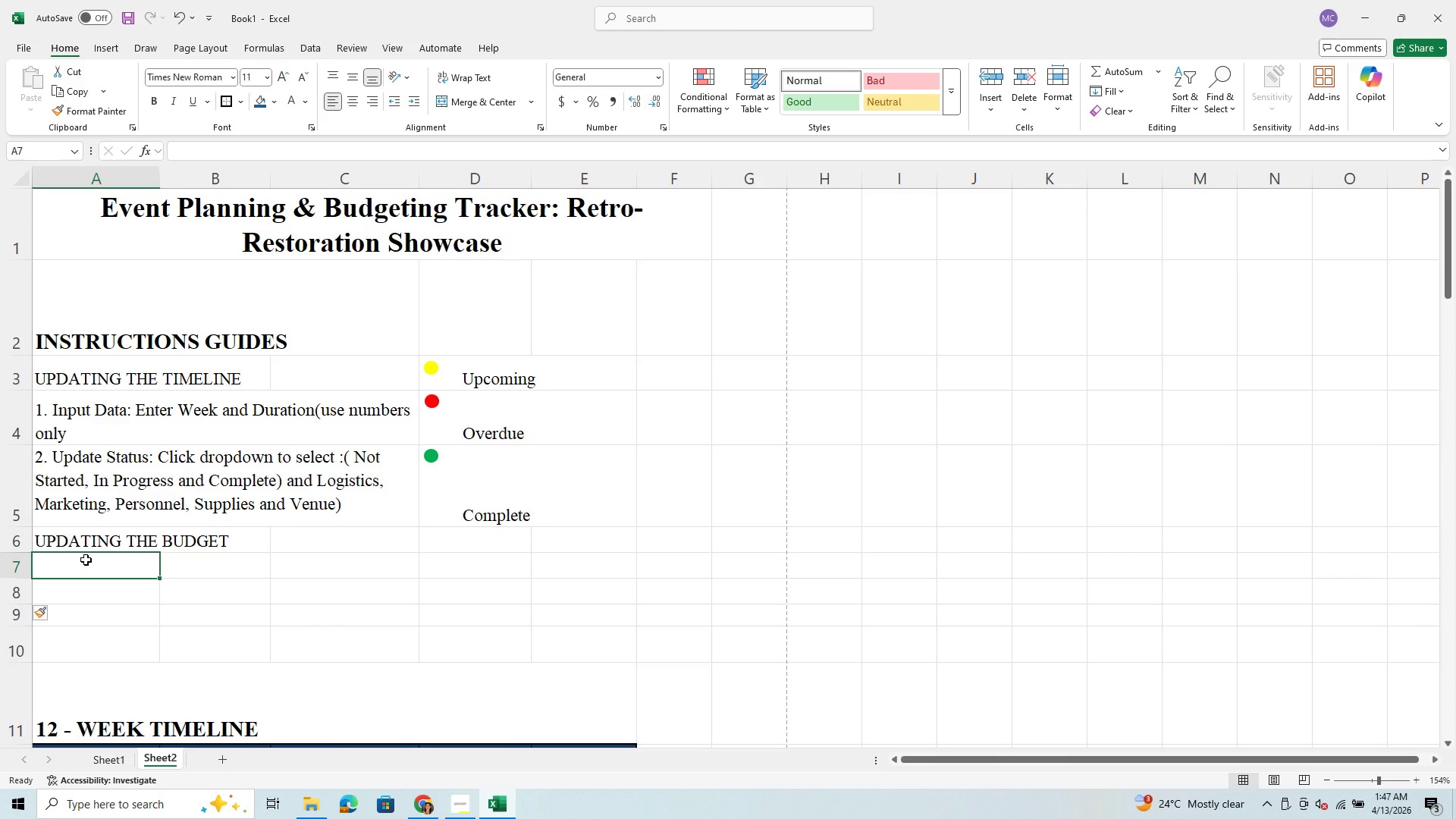 
key(CapsLock)
 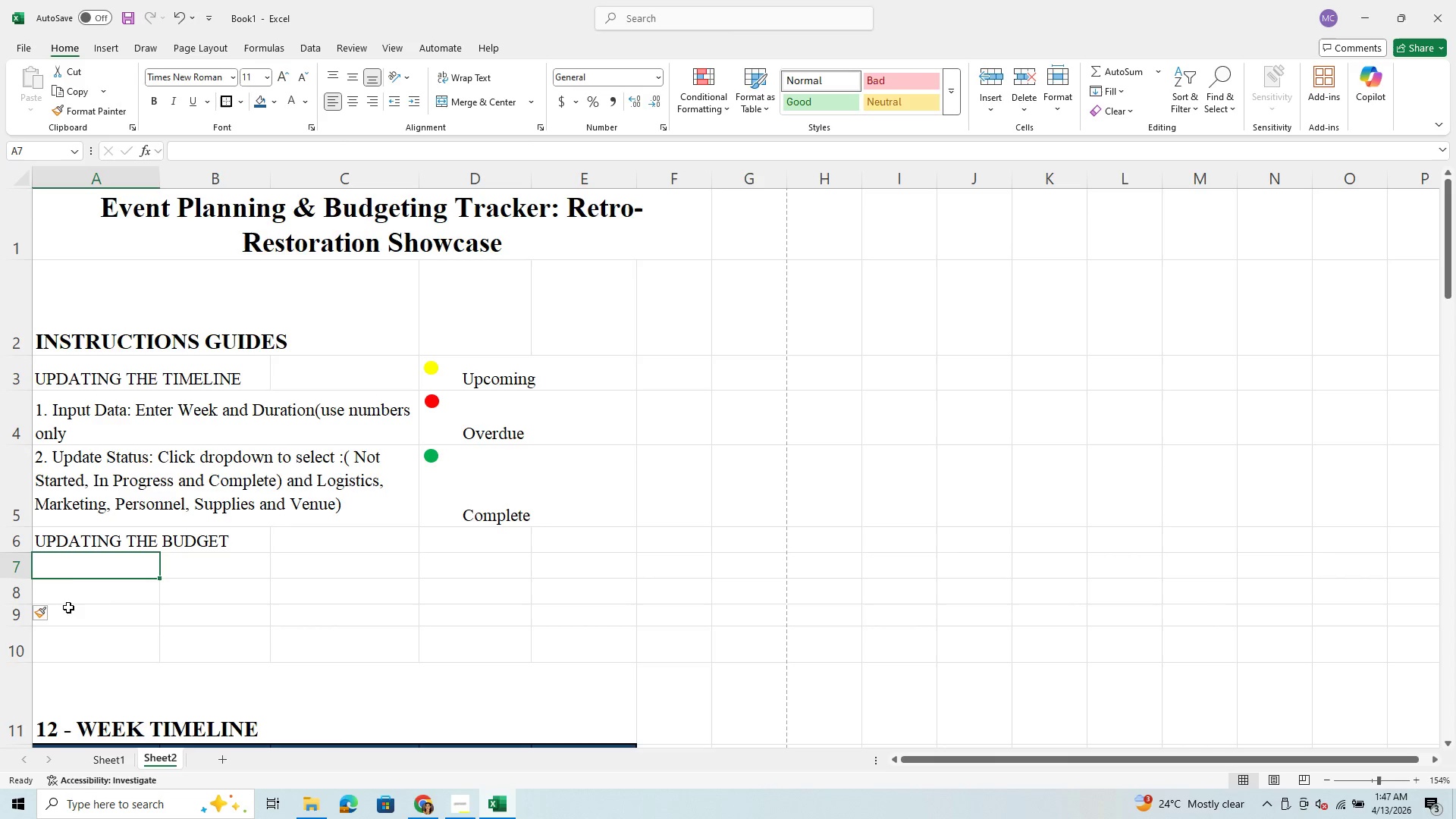 
left_click_drag(start_coordinate=[91, 566], to_coordinate=[351, 640])
 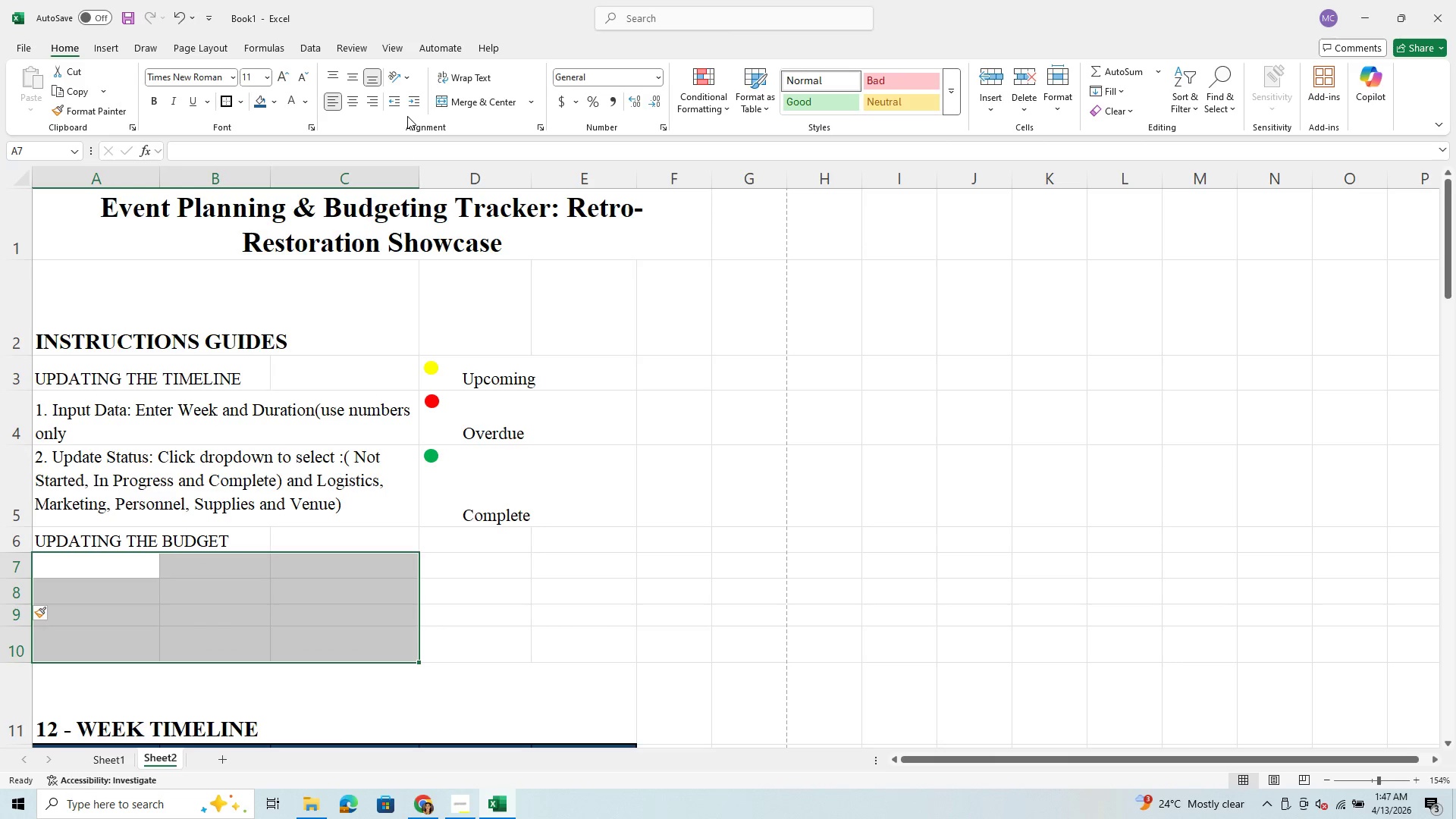 
left_click([532, 99])
 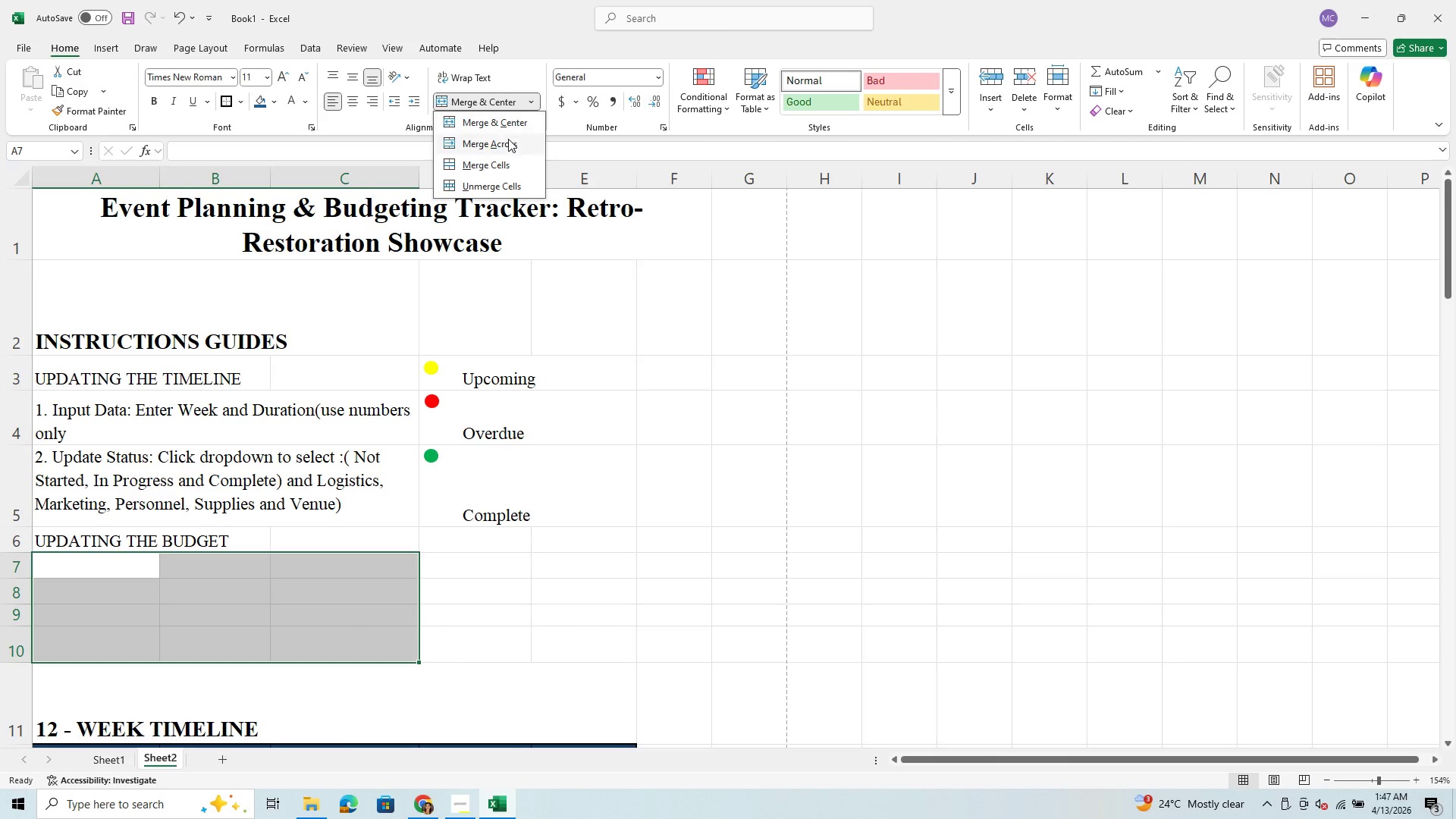 
left_click([508, 139])
 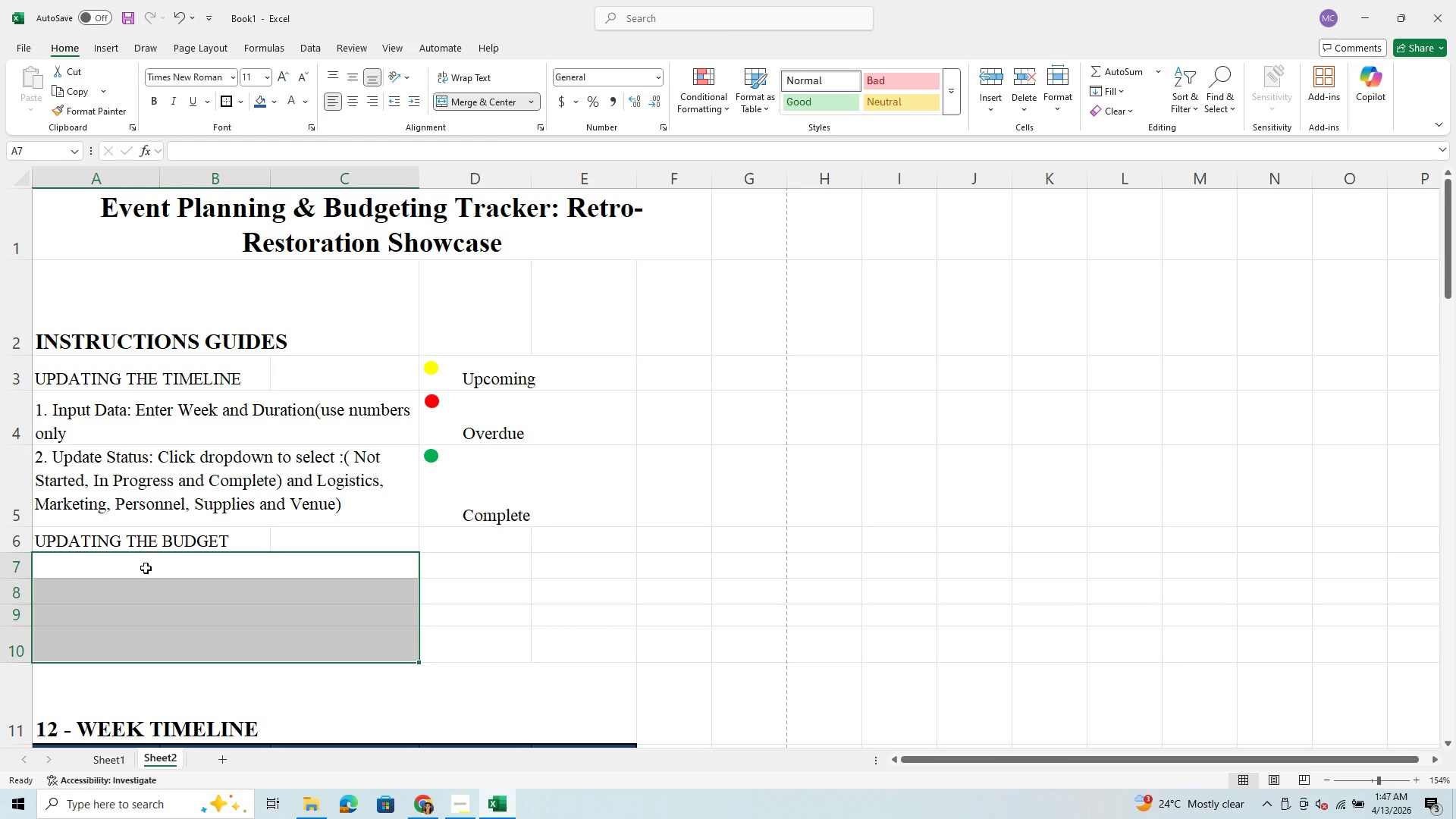 
left_click([146, 568])
 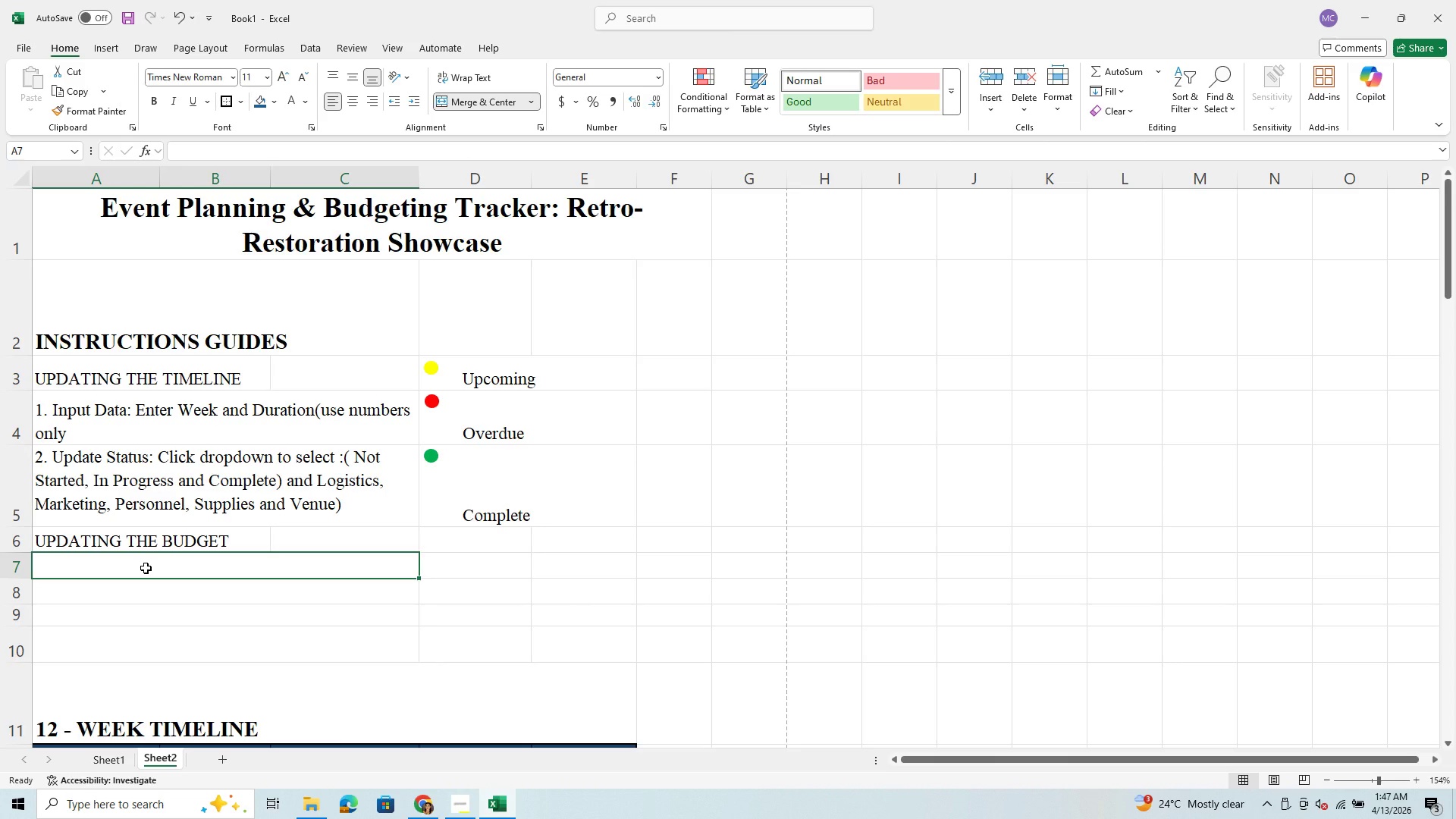 
type(Select Category: Choose from the D)
key(Backspace)
type(drodown list)
 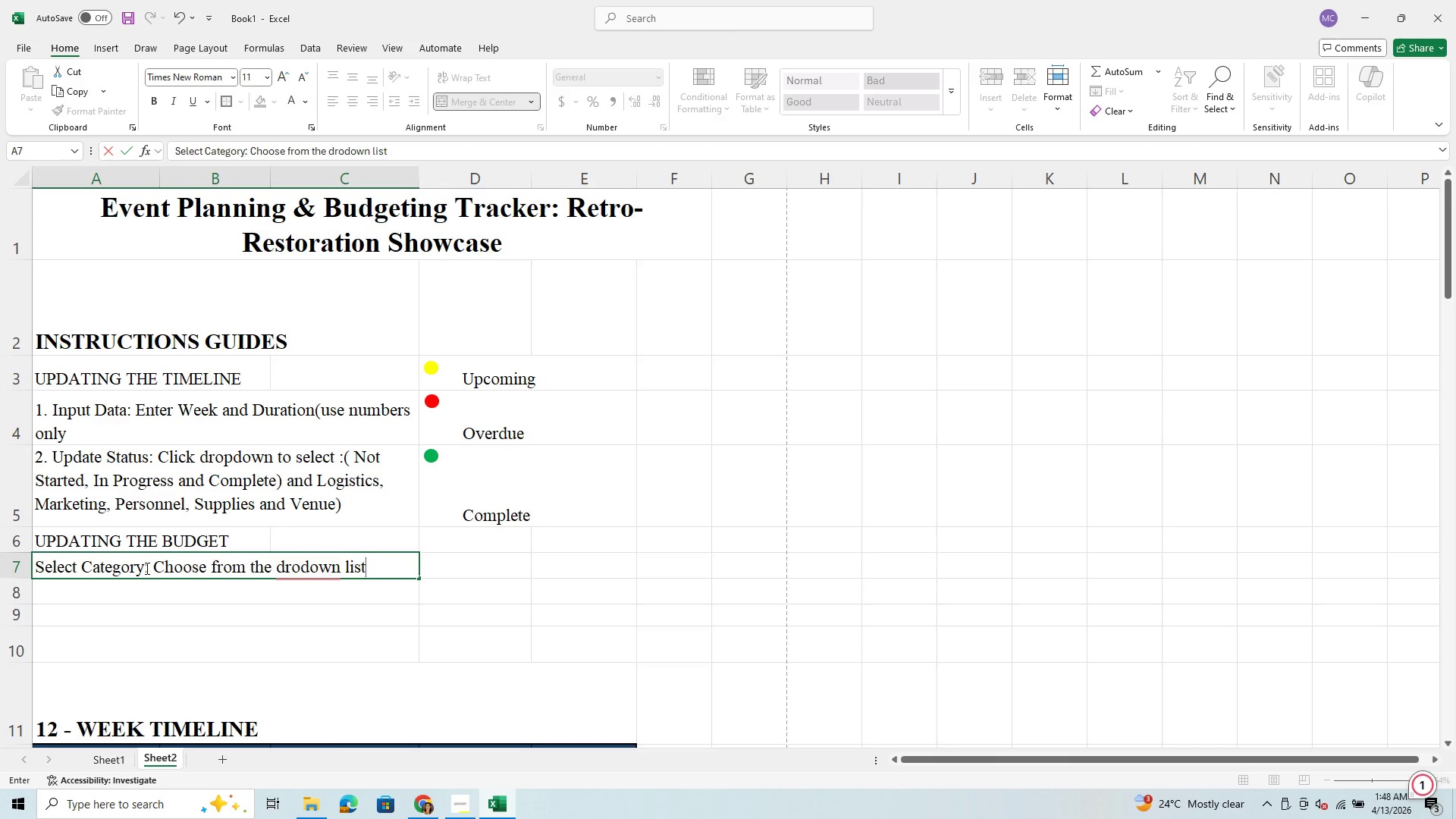 
wait(12.98)
 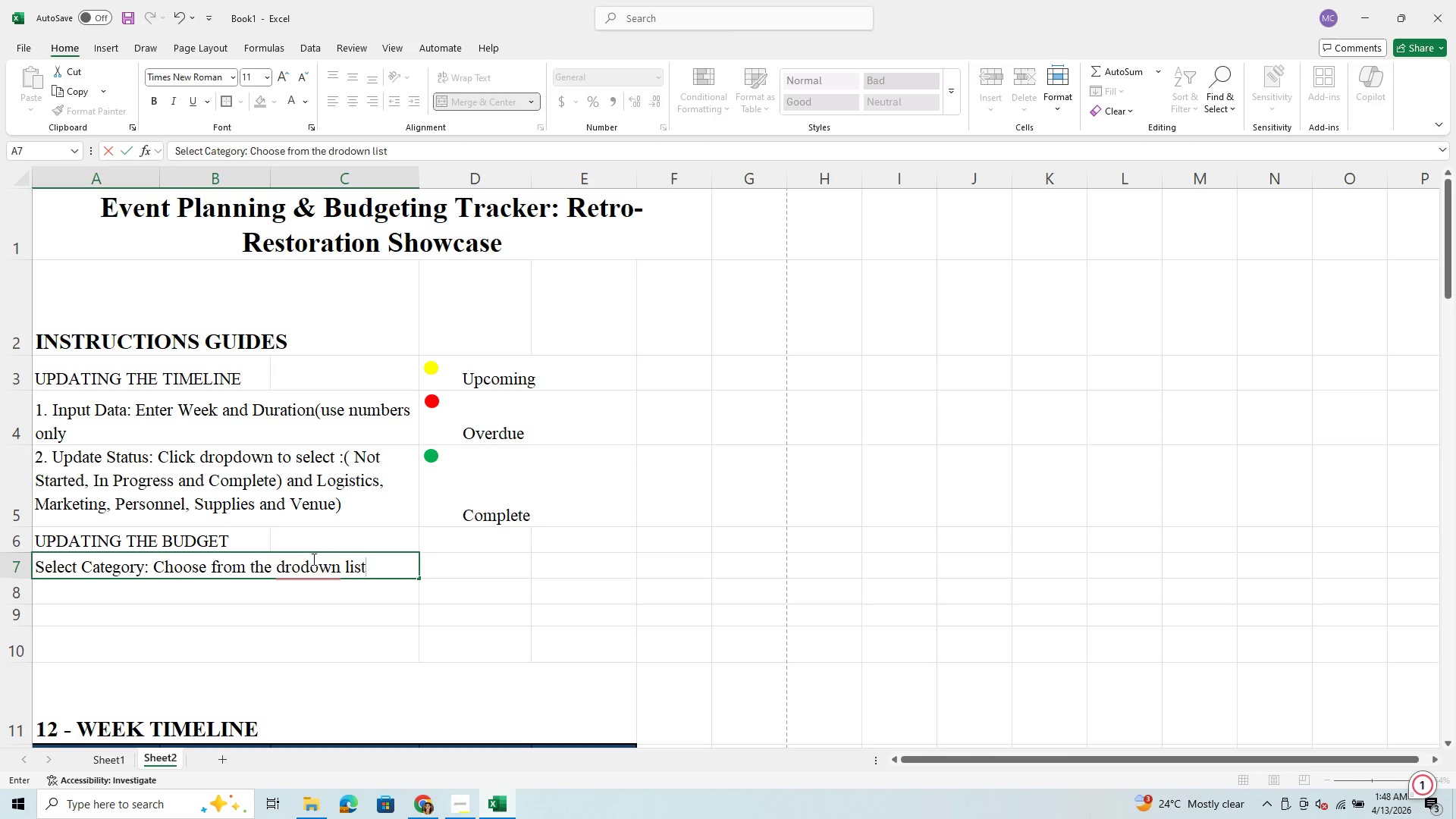 
left_click([319, 475])
 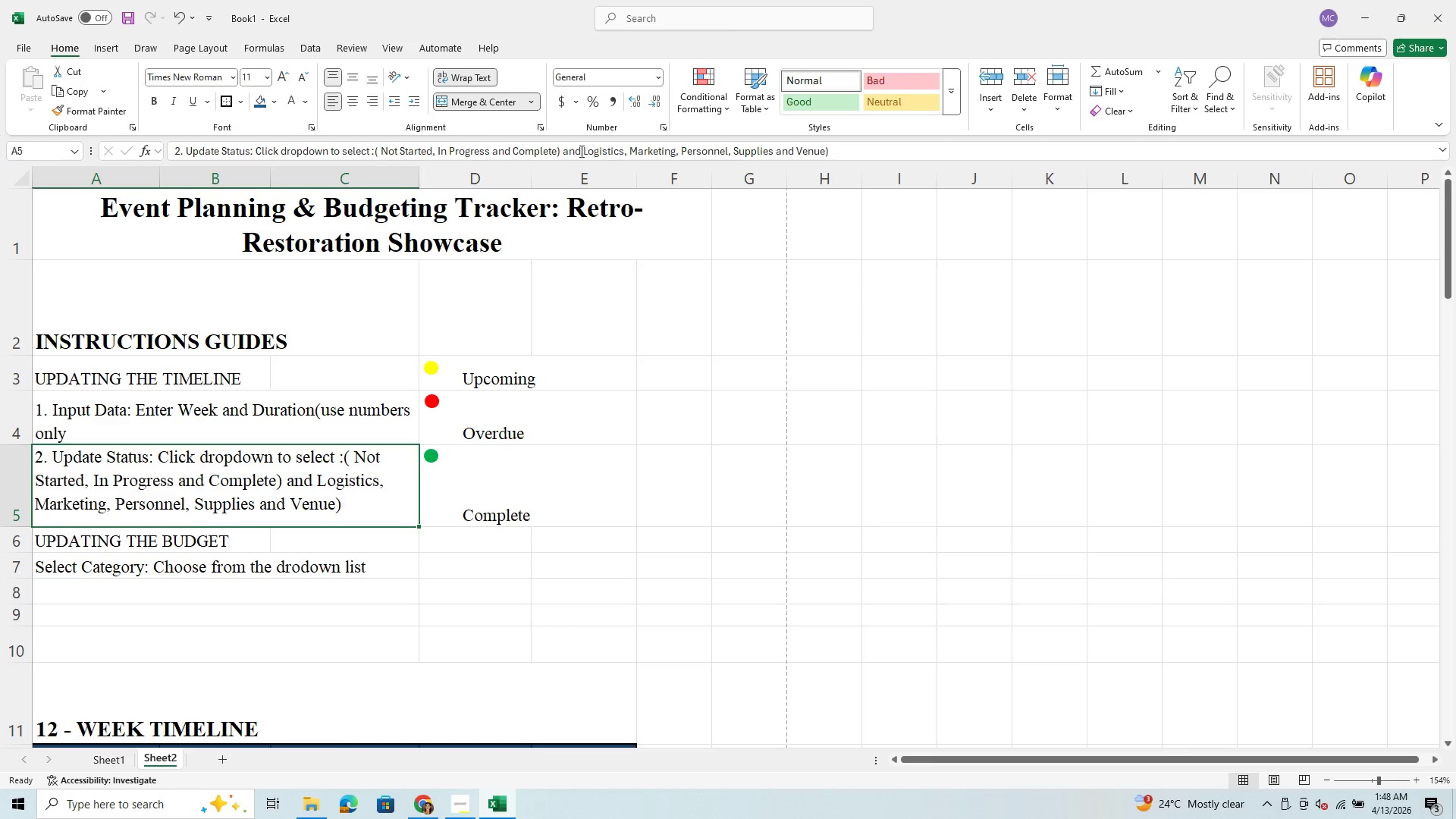 
left_click_drag(start_coordinate=[563, 151], to_coordinate=[908, 149])
 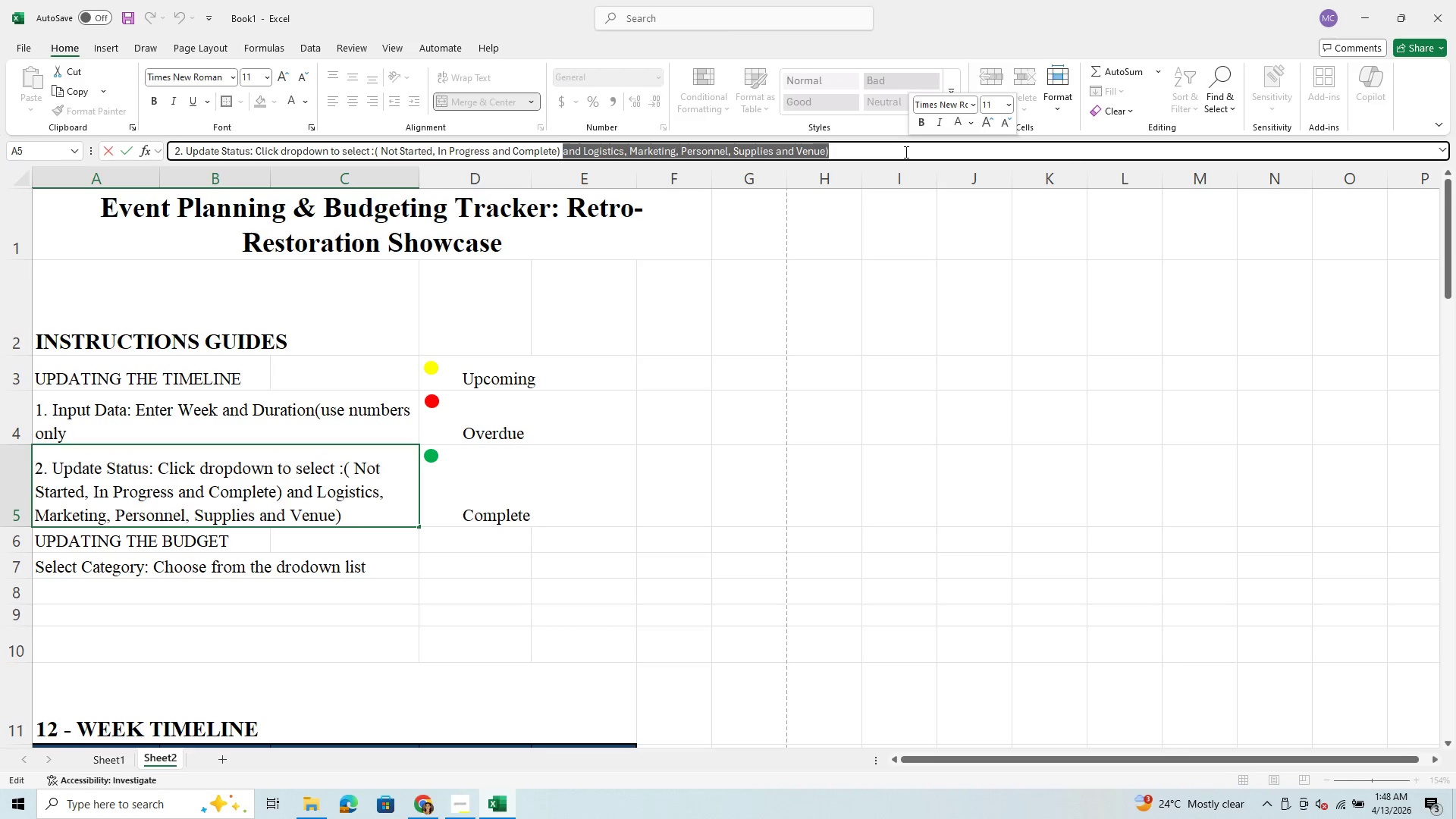 
key(Backspace)
 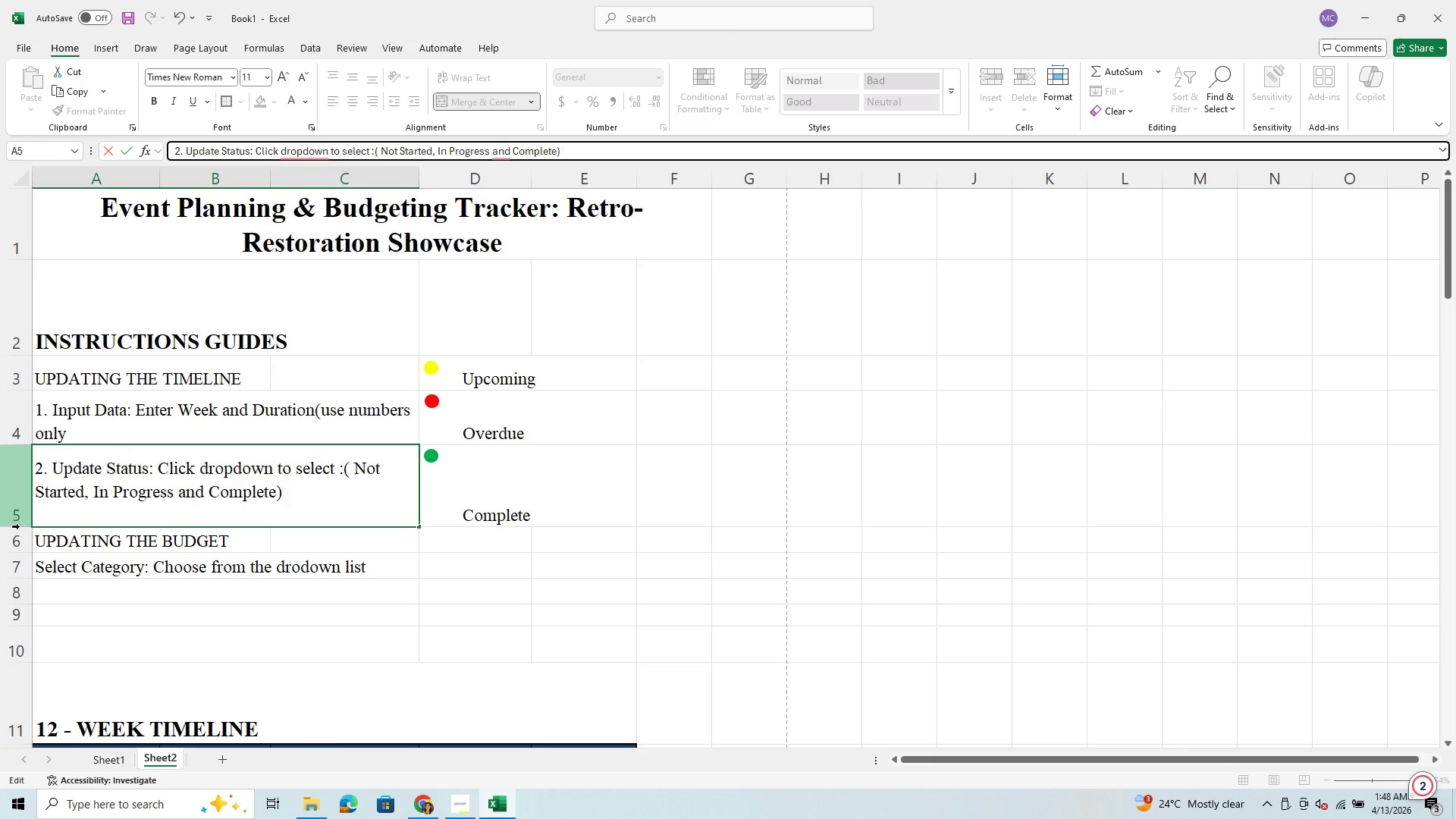 
left_click([27, 511])
 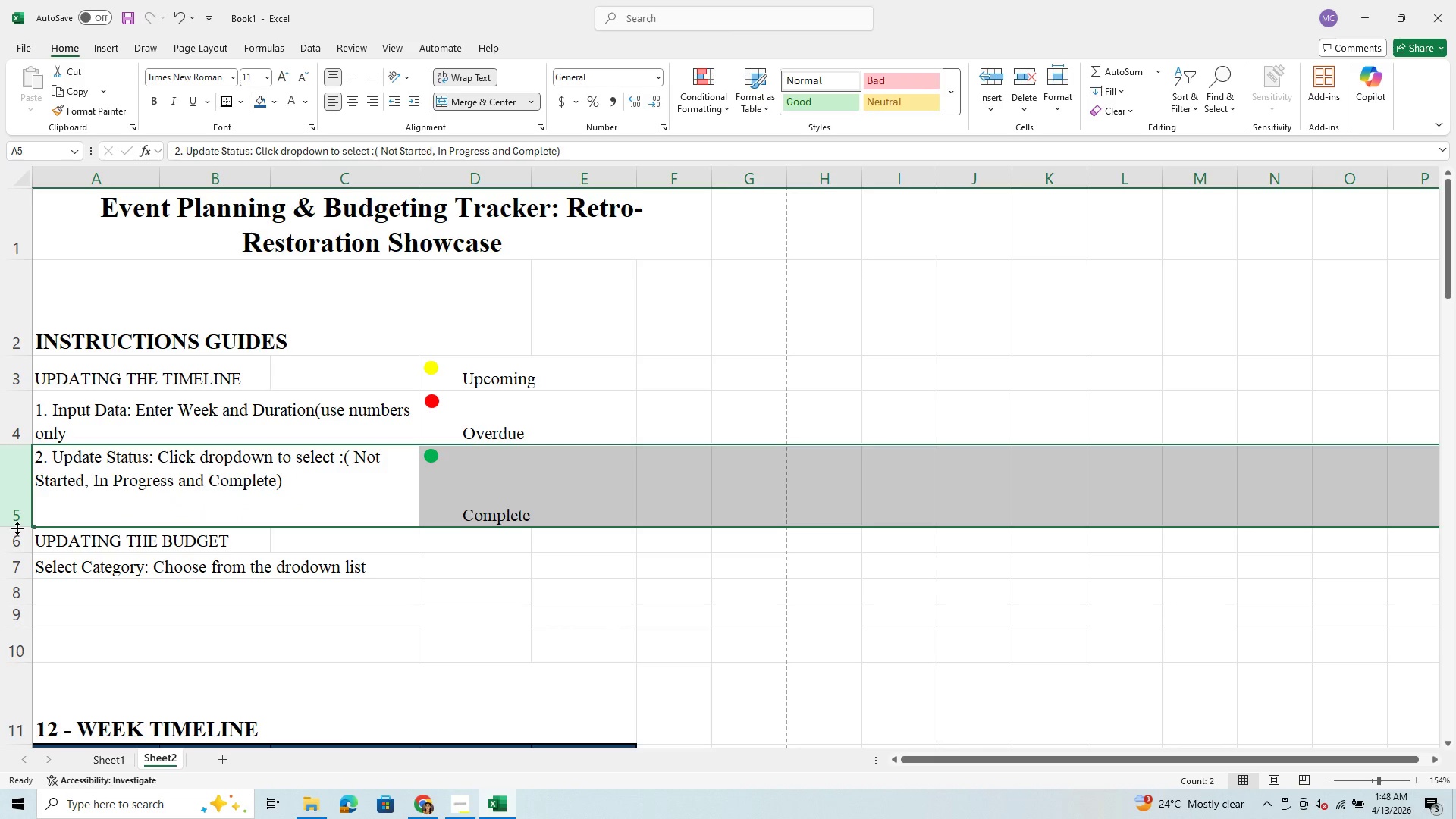 
left_click_drag(start_coordinate=[17, 528], to_coordinate=[24, 501])
 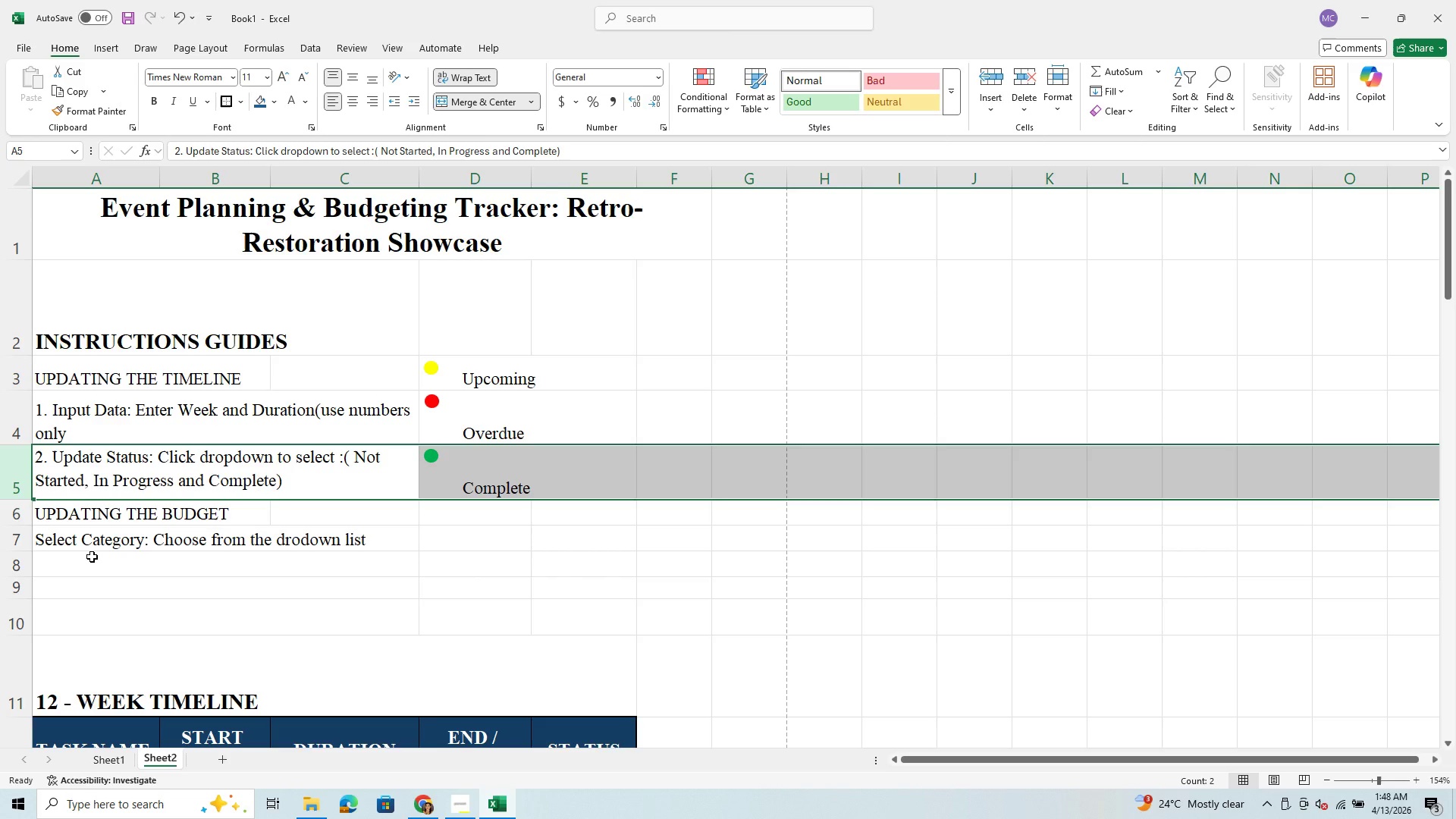 
wait(6.25)
 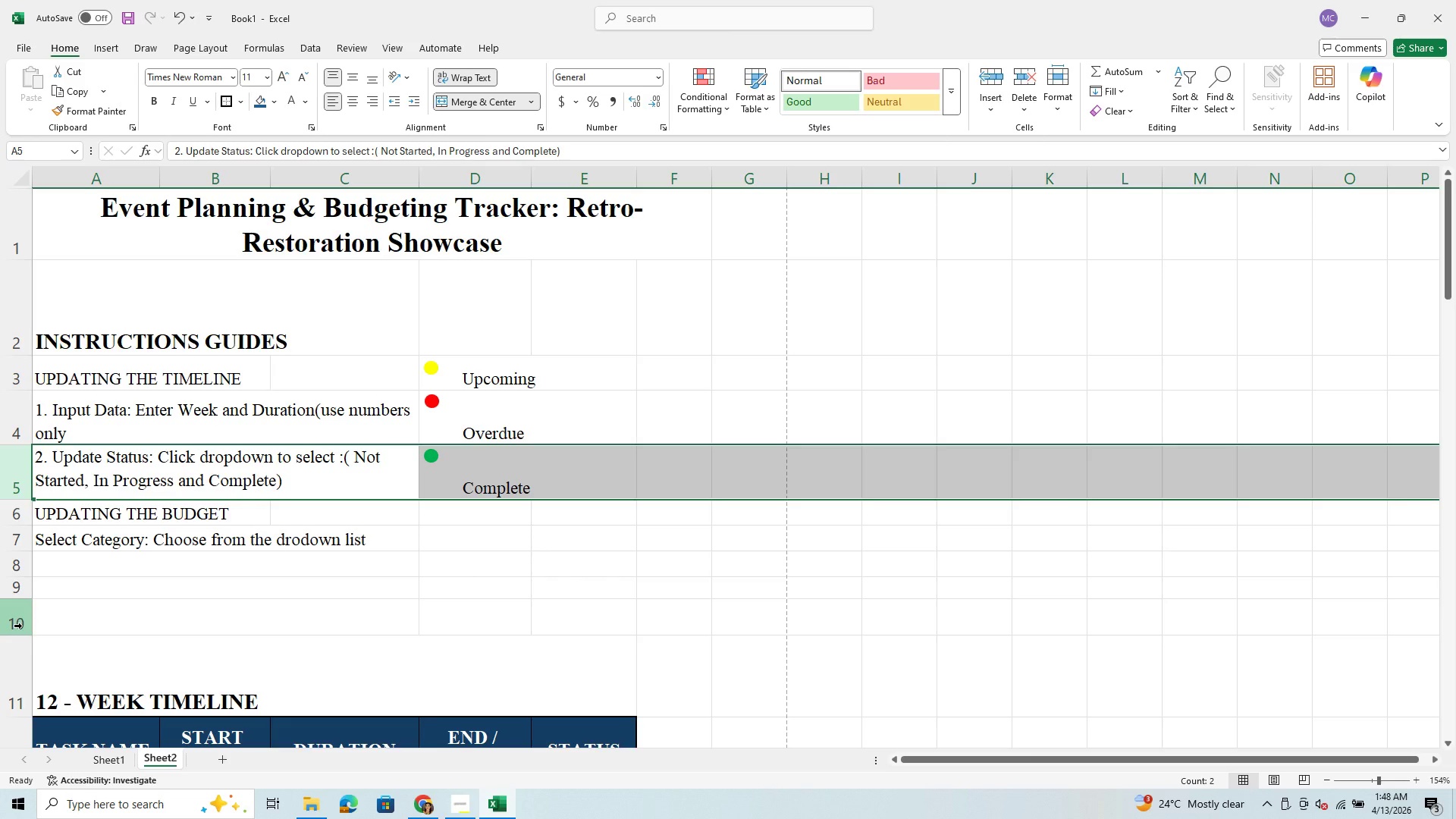 
left_click_drag(start_coordinate=[14, 527], to_coordinate=[14, 538])
 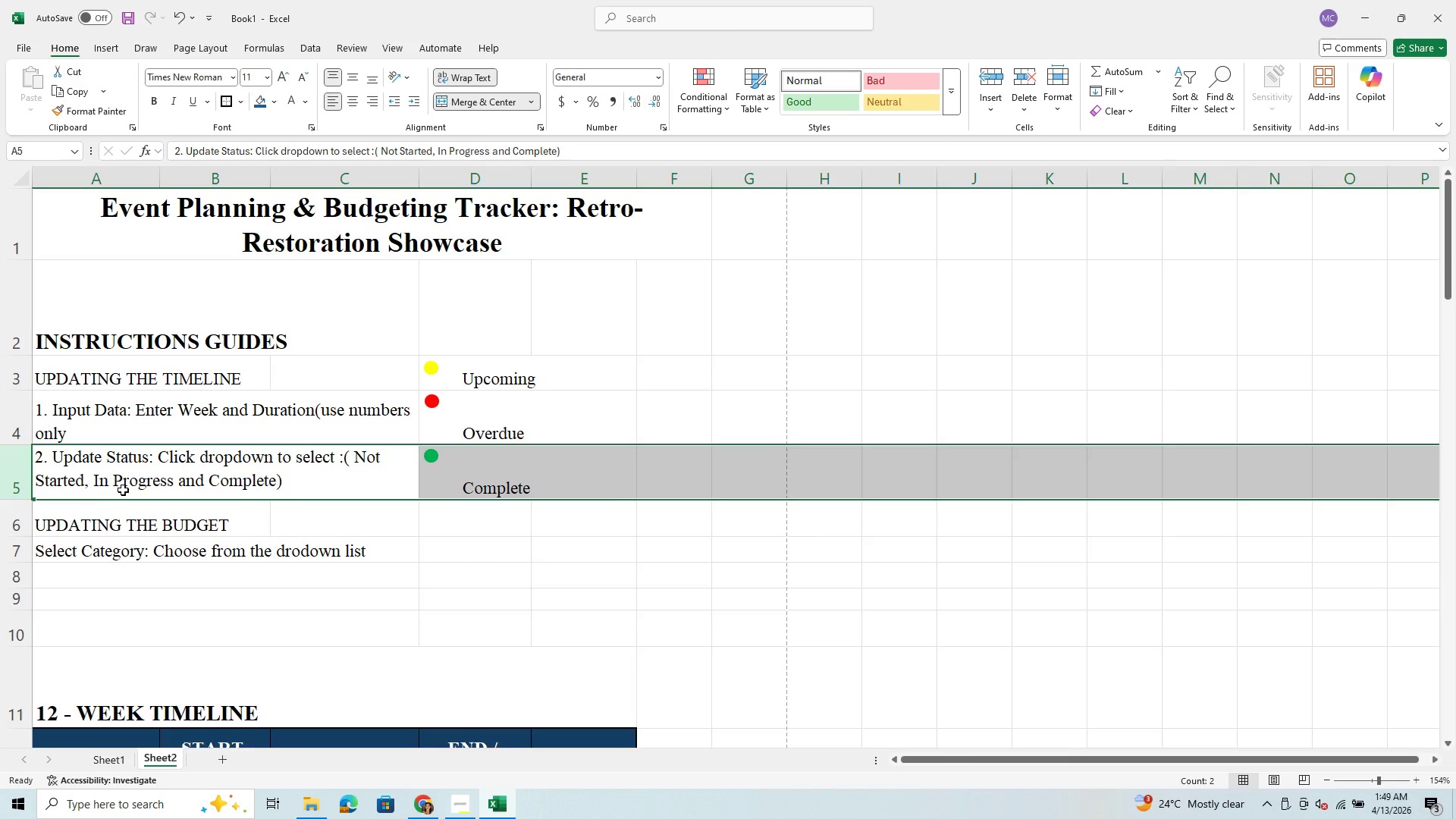 
wait(5.59)
 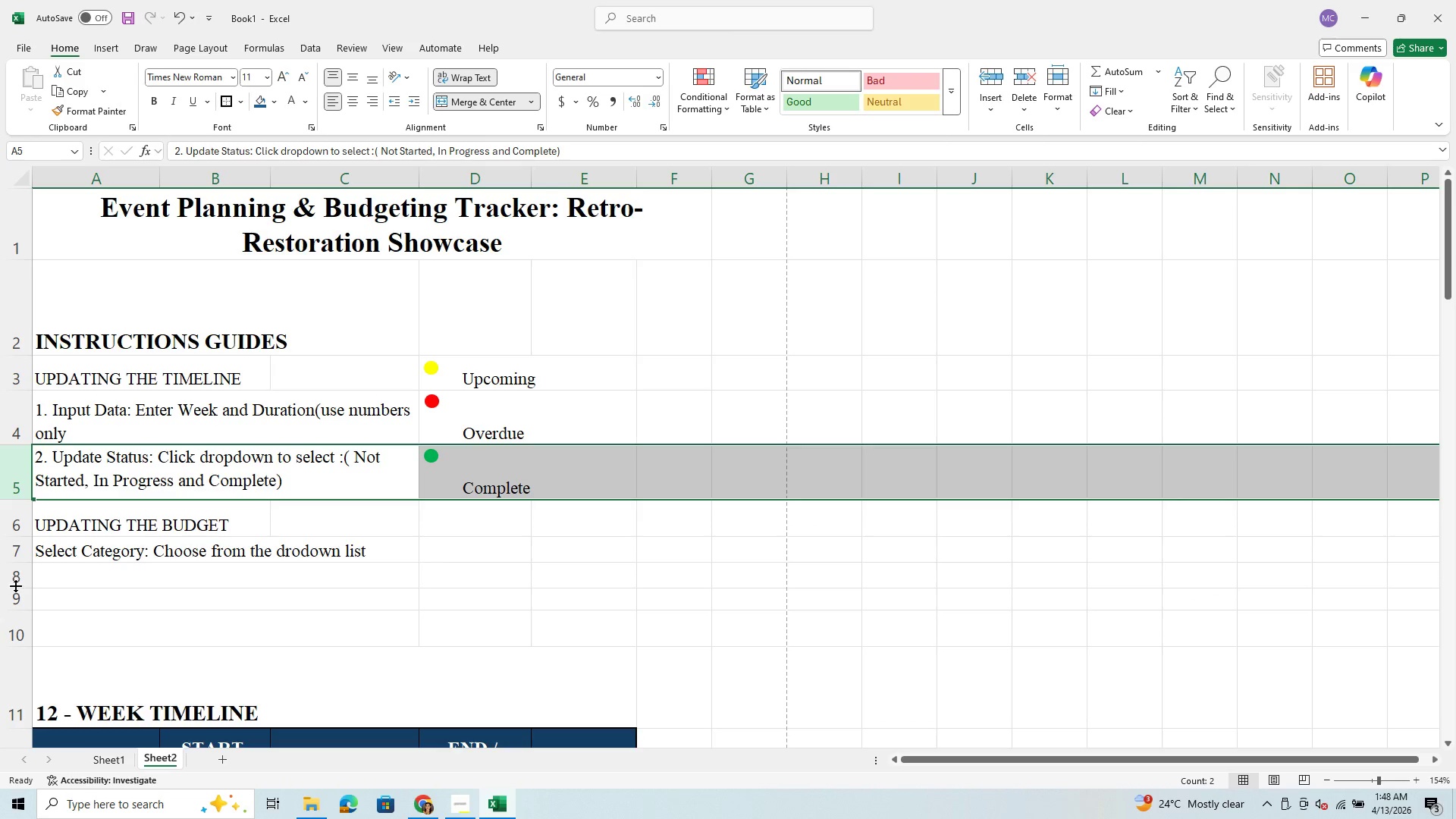 
left_click([108, 548])
 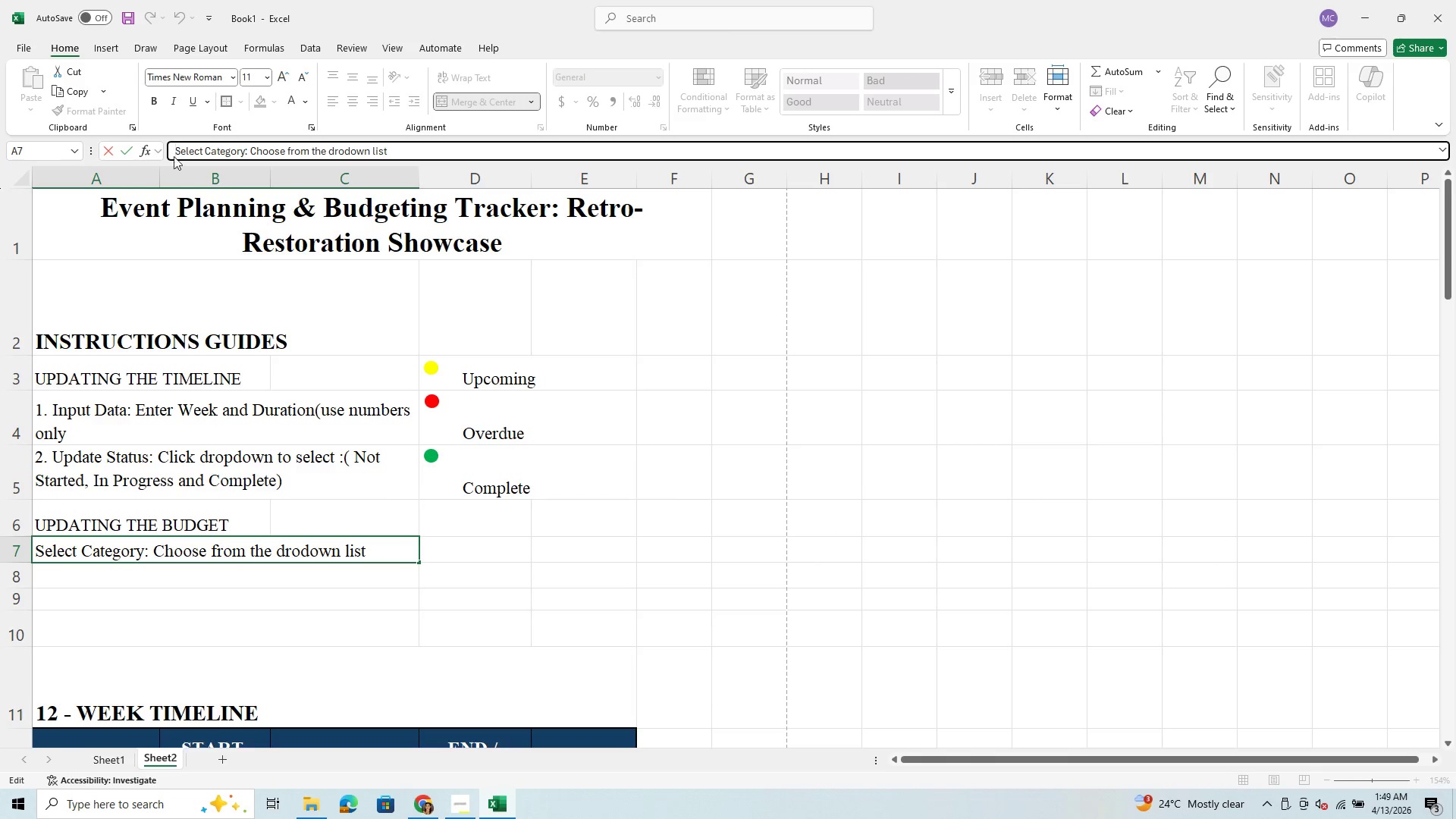 
key(1)
 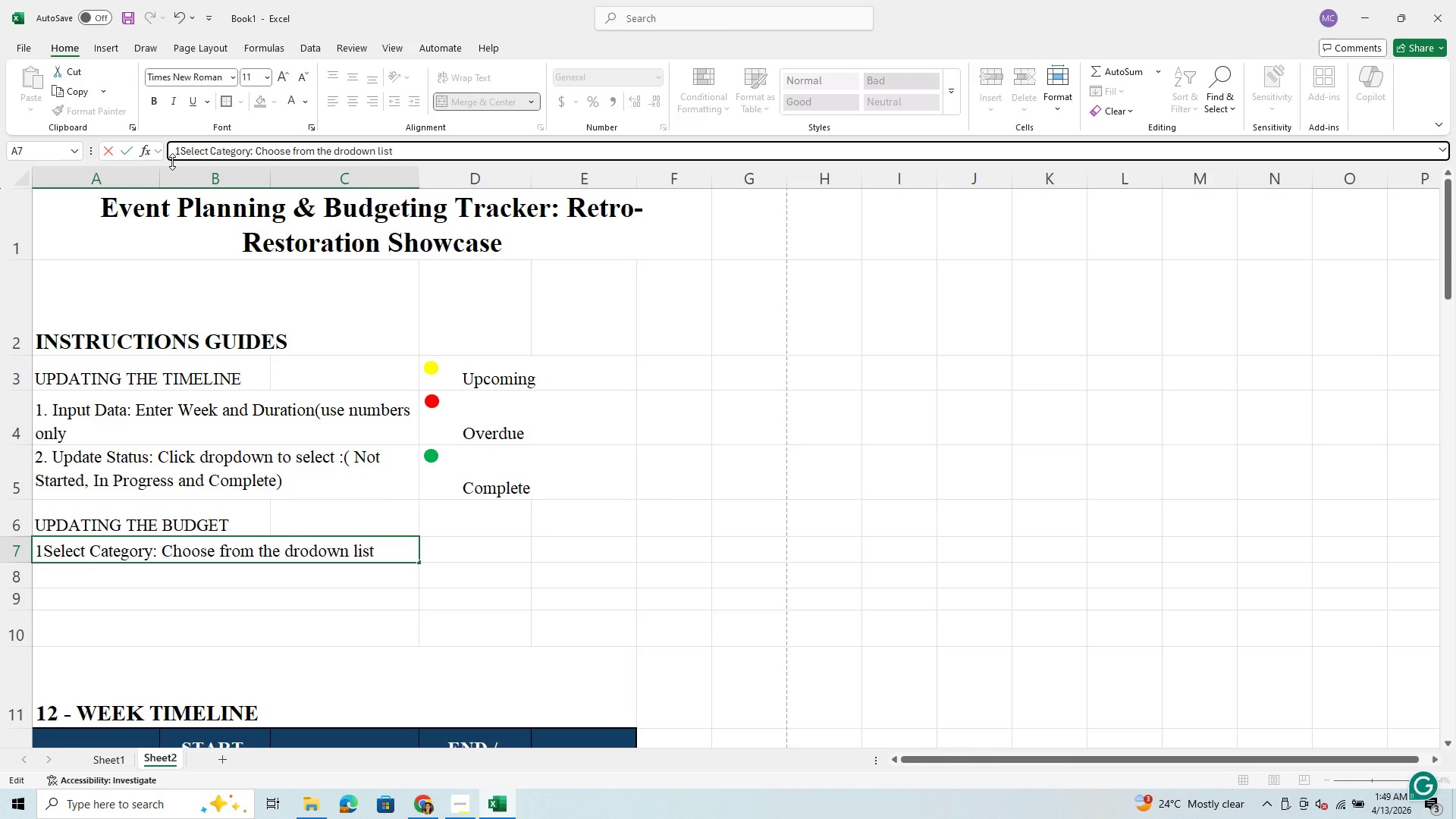 
key(Period)
 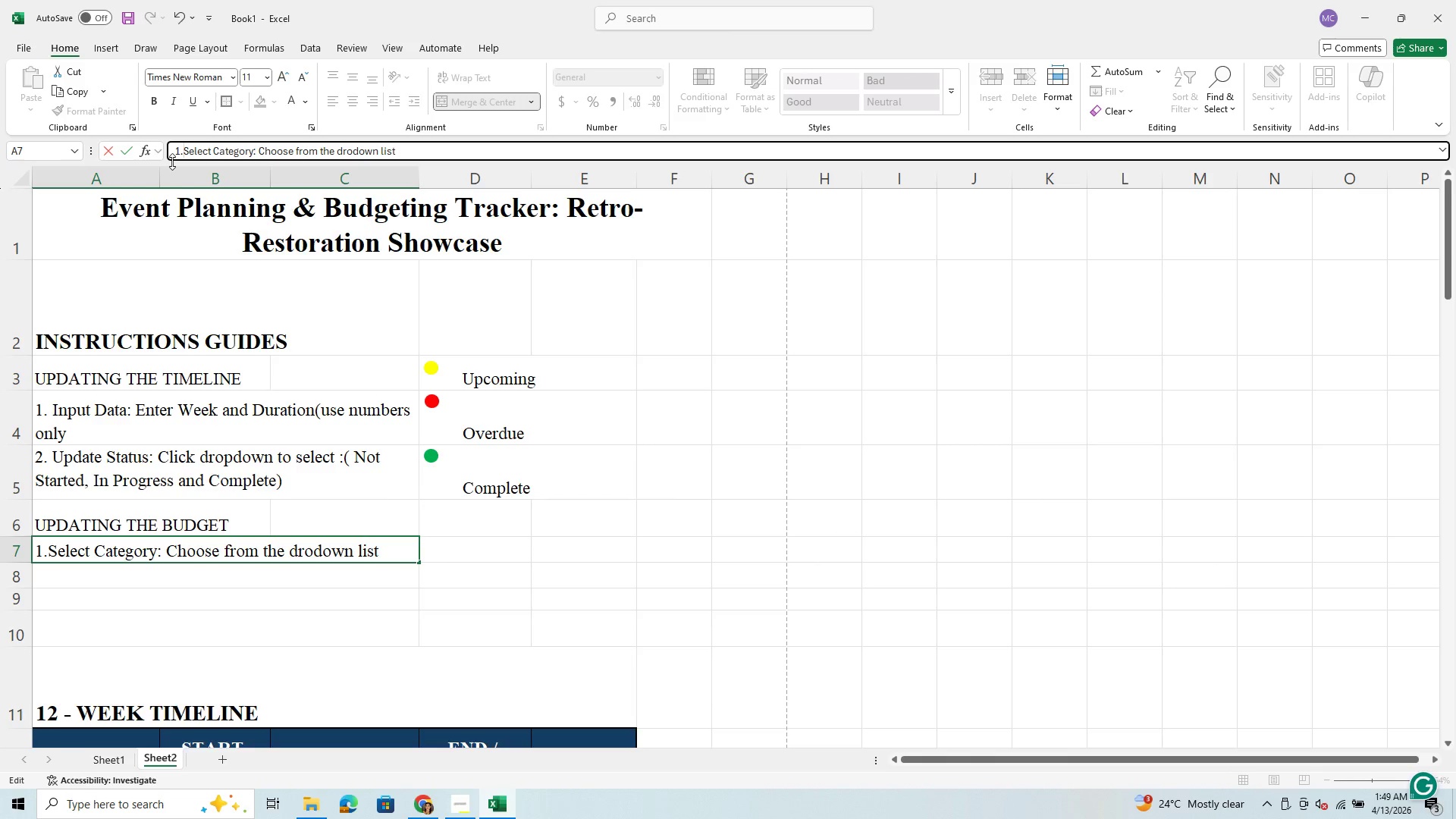 
key(Space)
 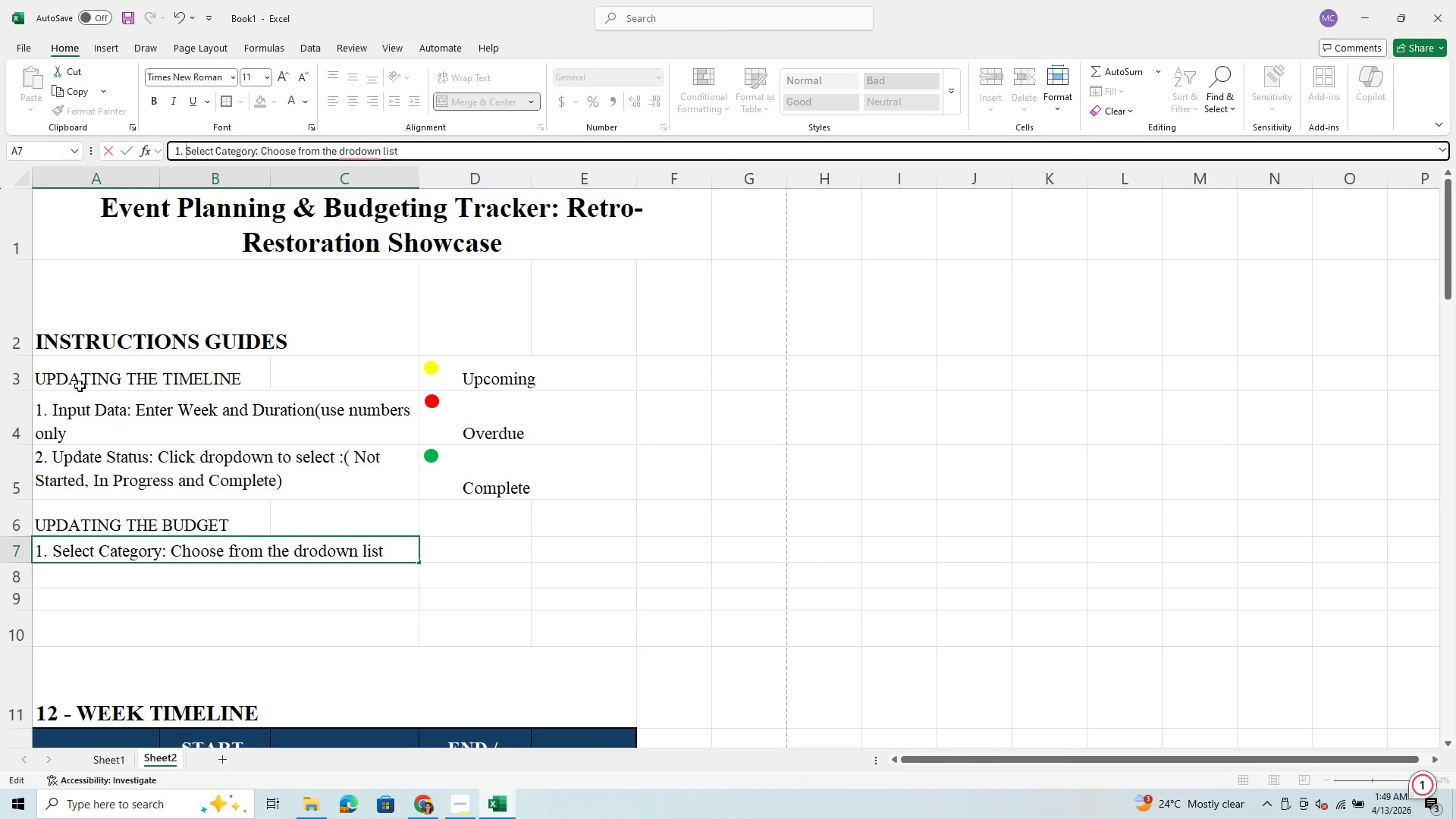 
left_click_drag(start_coordinate=[101, 563], to_coordinate=[100, 569])
 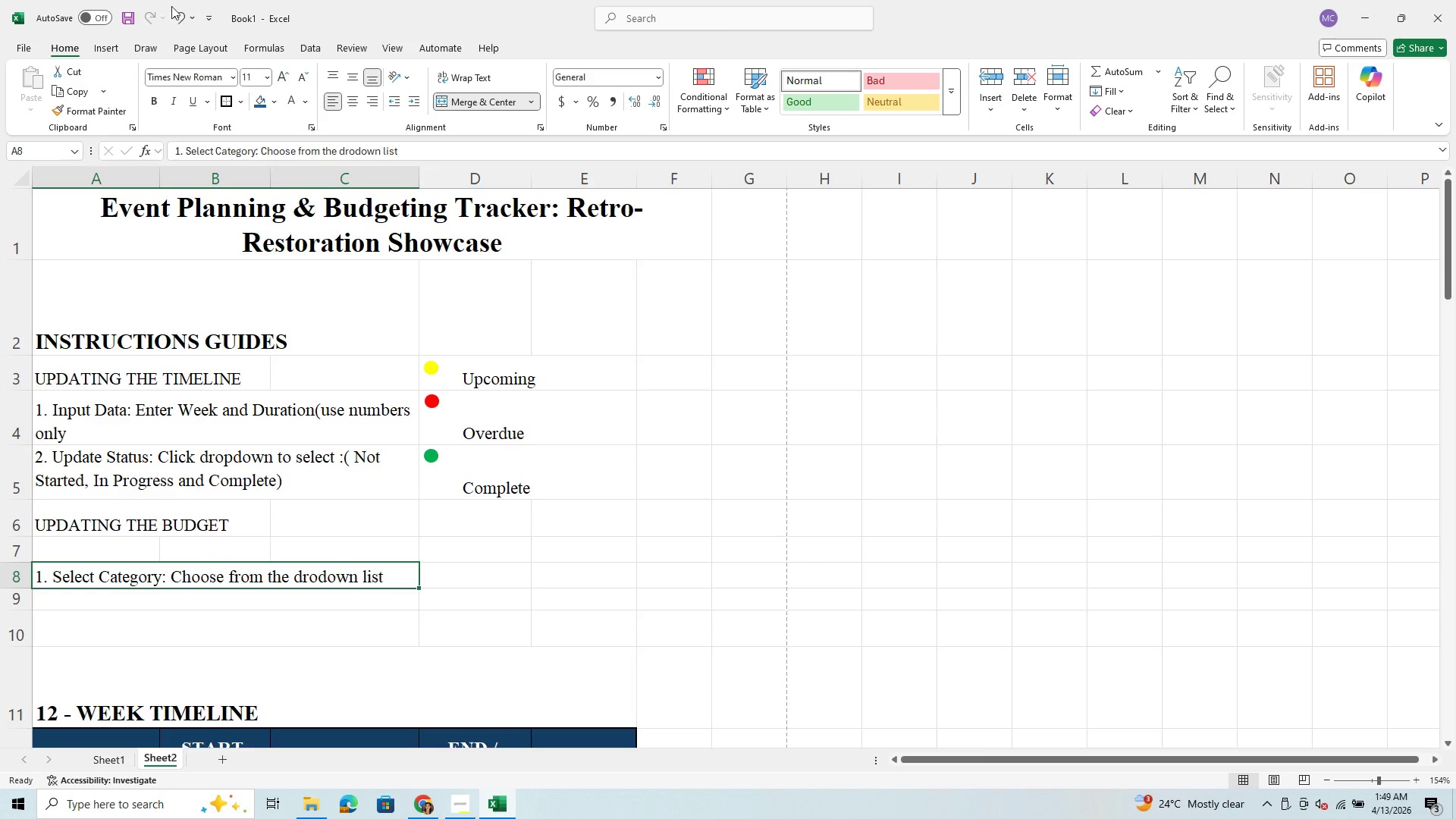 
left_click([182, 12])
 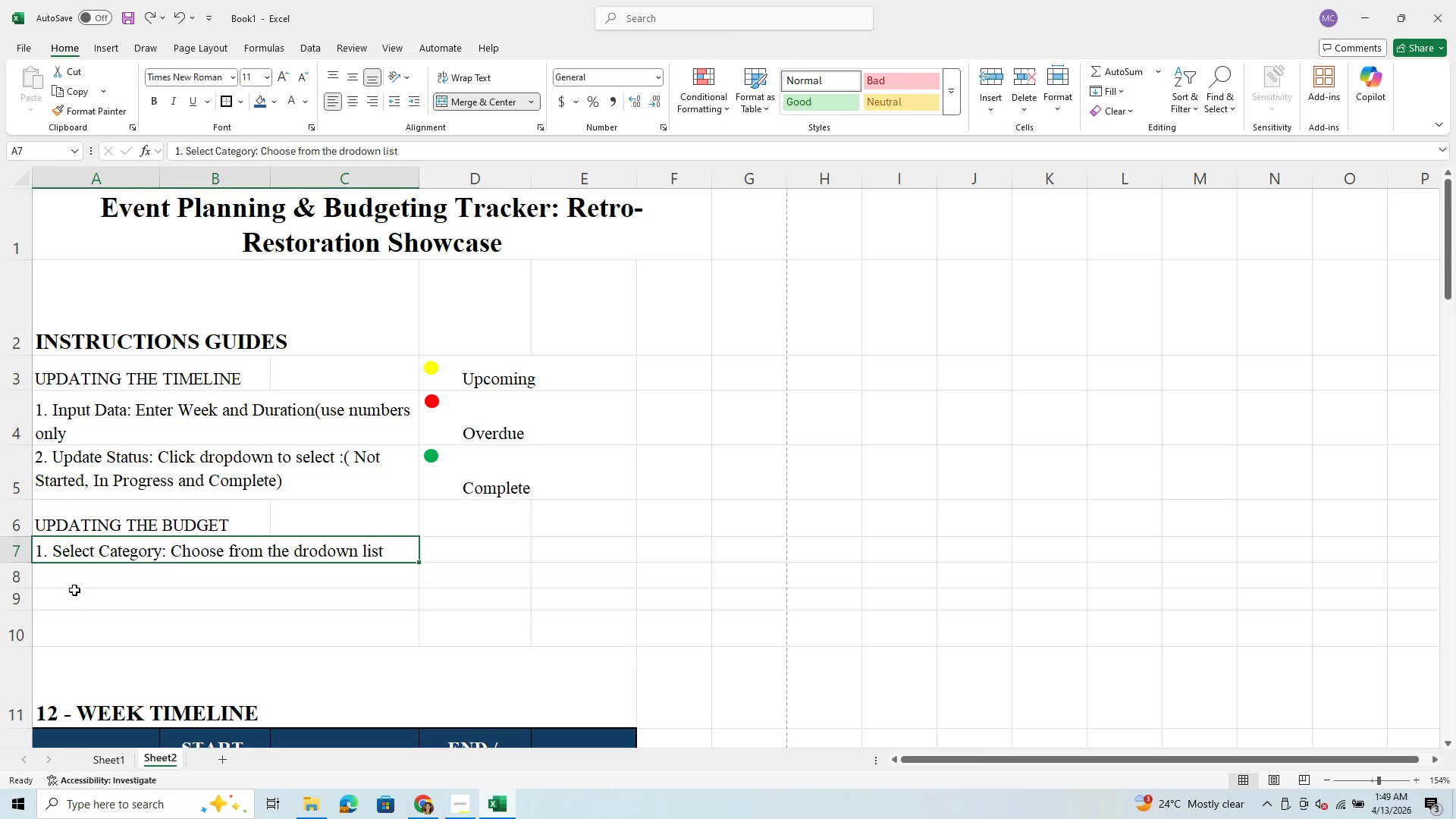 
left_click([82, 577])
 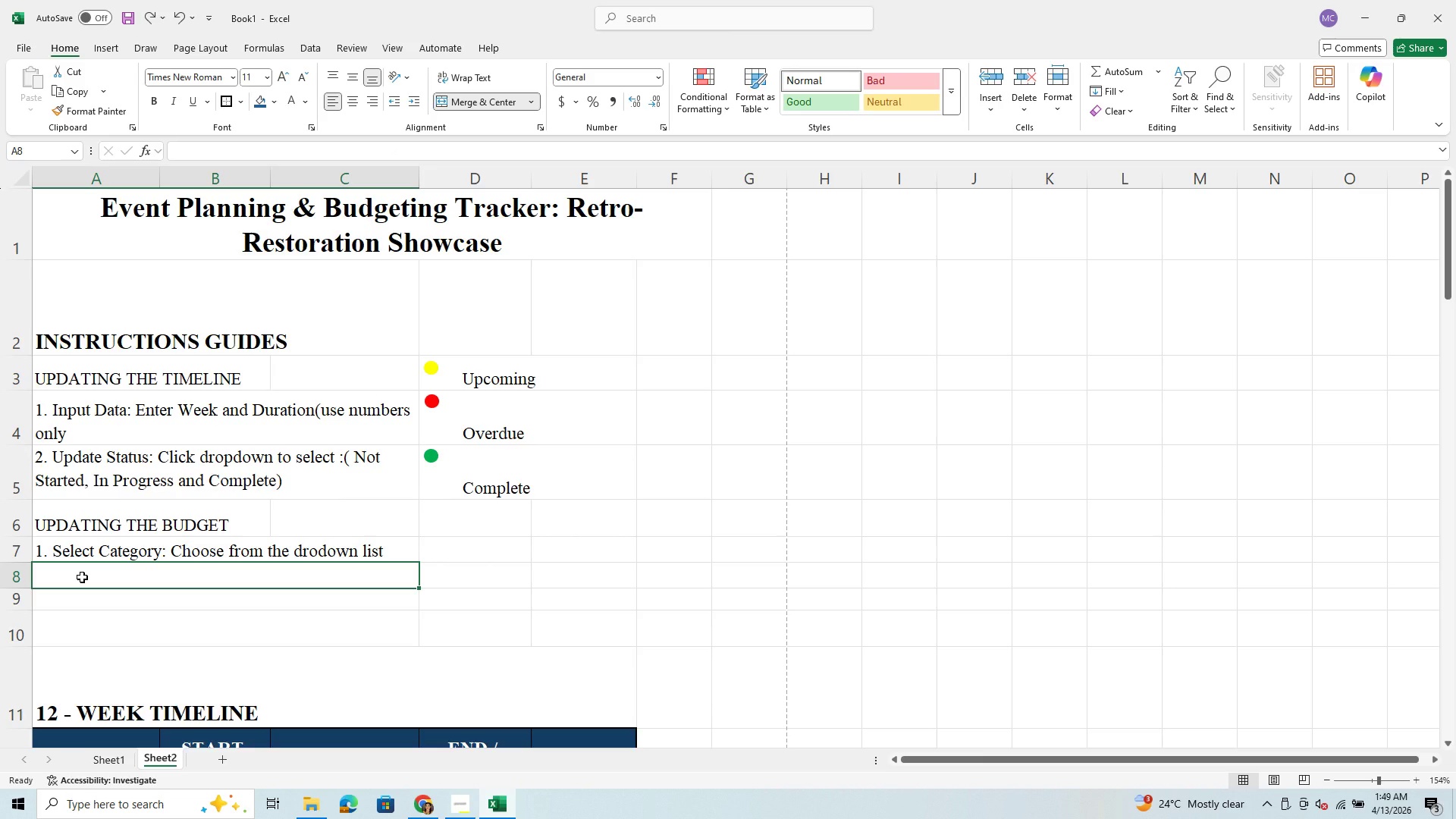 
type(2. Enter Amounts: Type sta)
key(Backspace)
key(Backspace)
key(Backspace)
type(projected cost)
 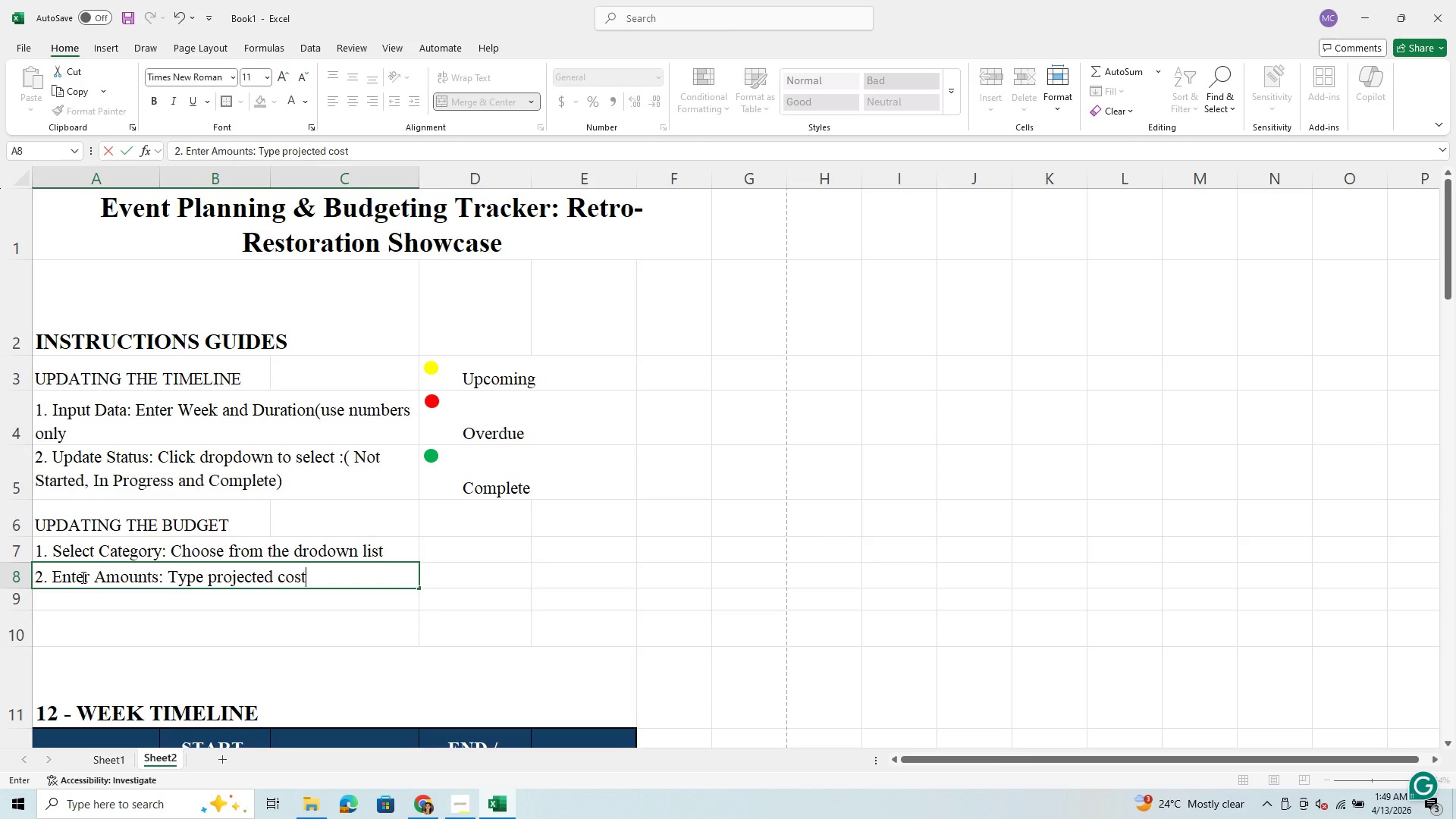 
double_click([82, 577])
 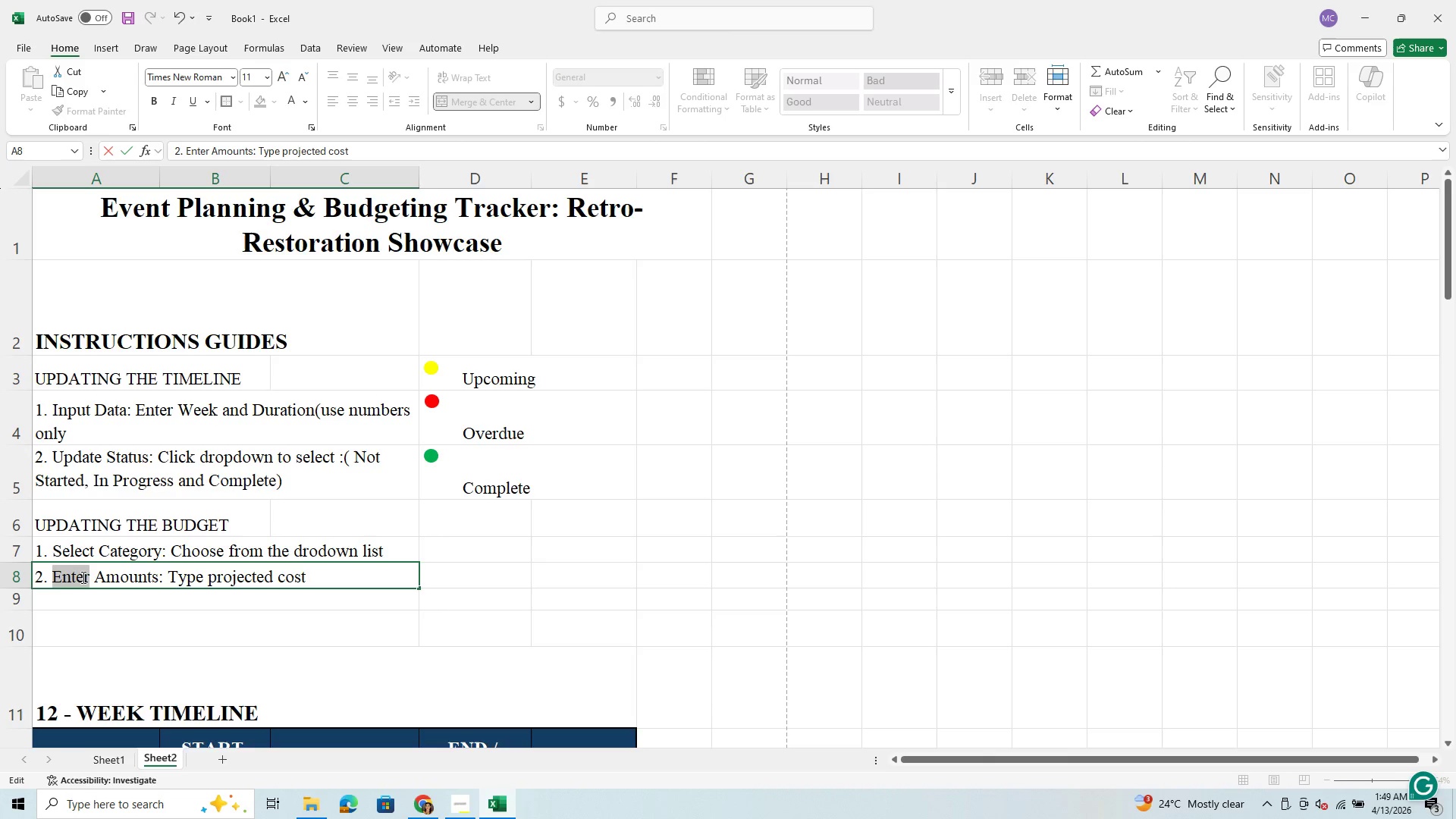 
triple_click([82, 577])
 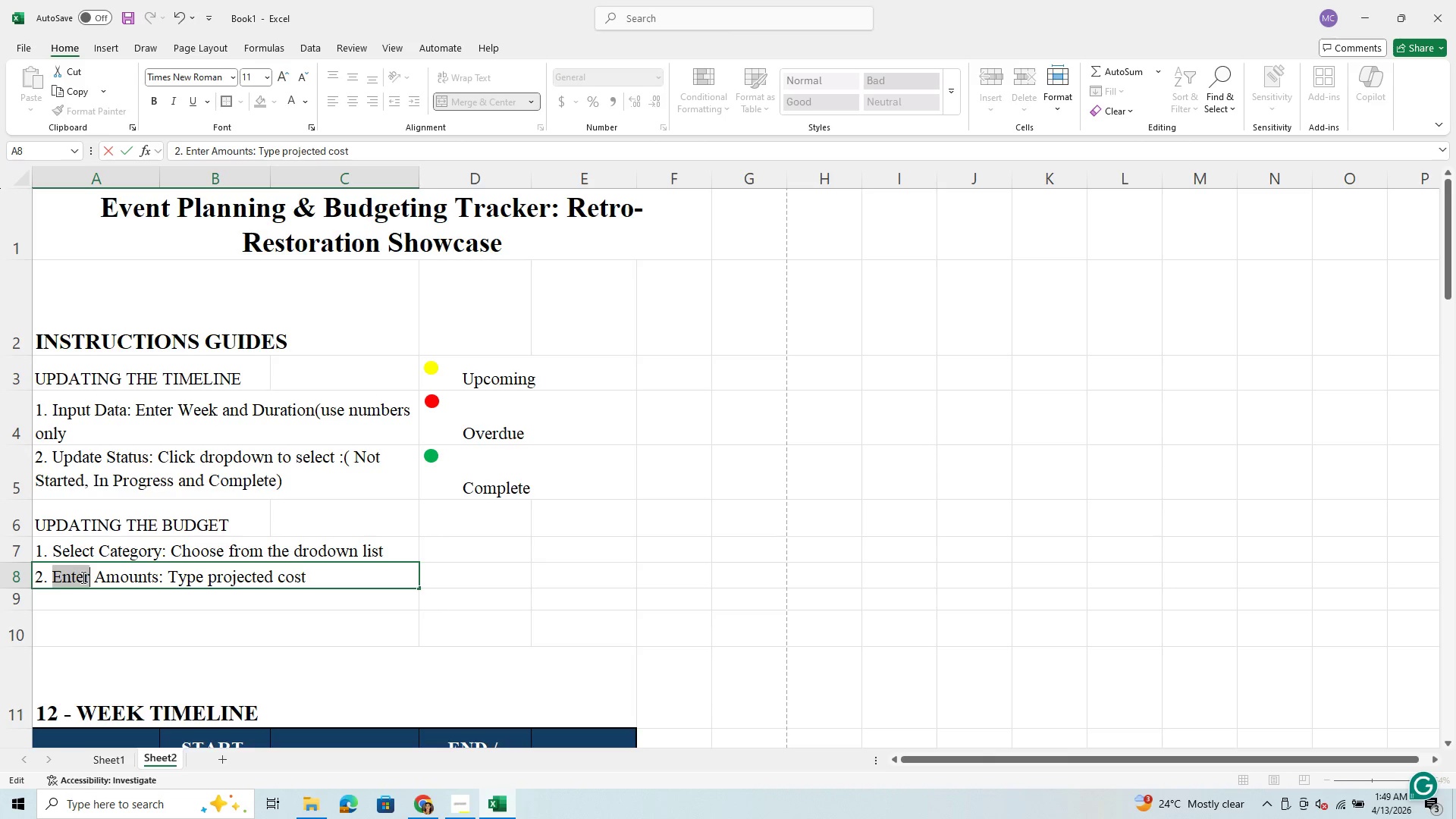 
triple_click([82, 577])
 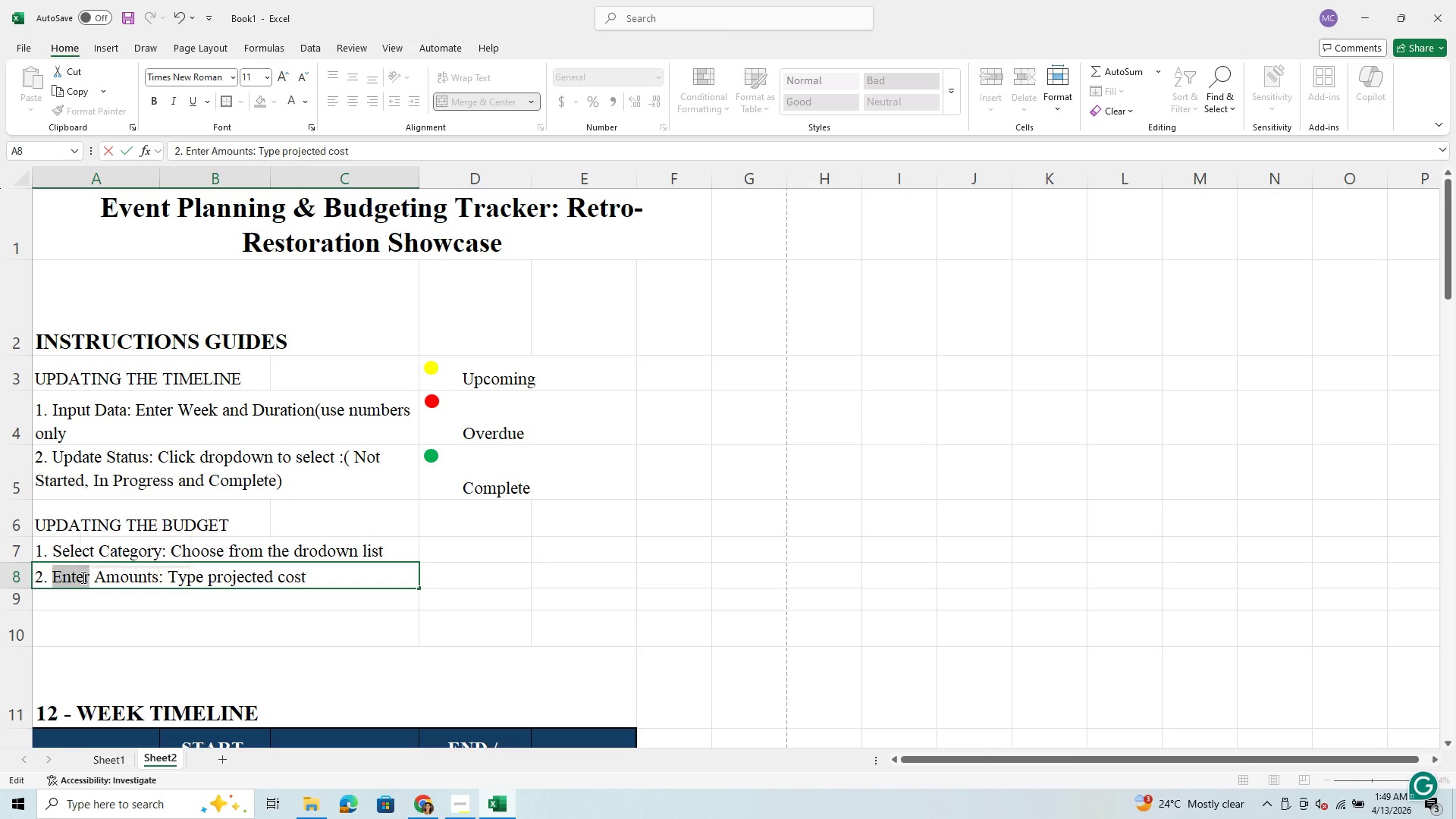 
key(Space)
 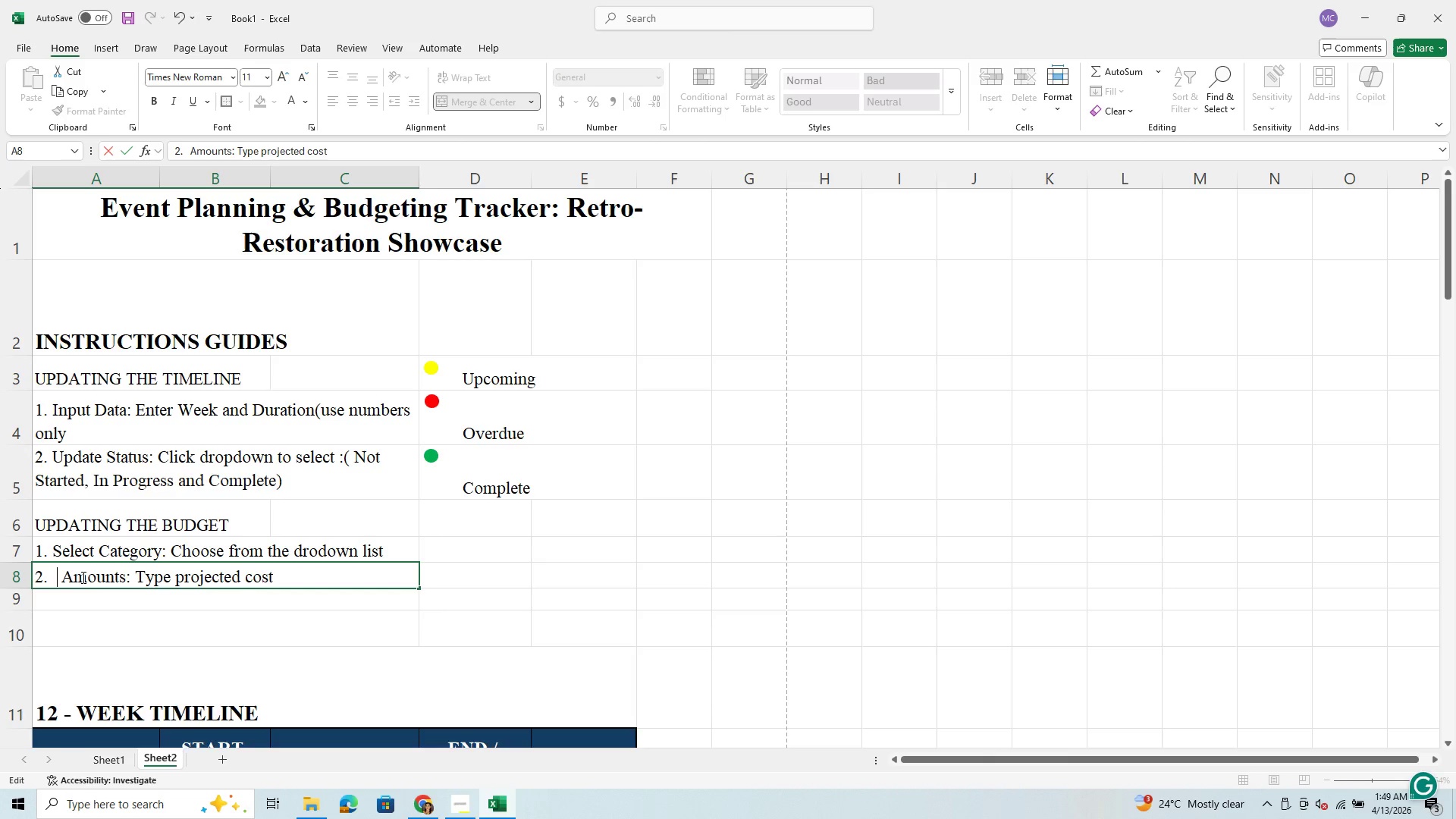 
key(Backspace)
 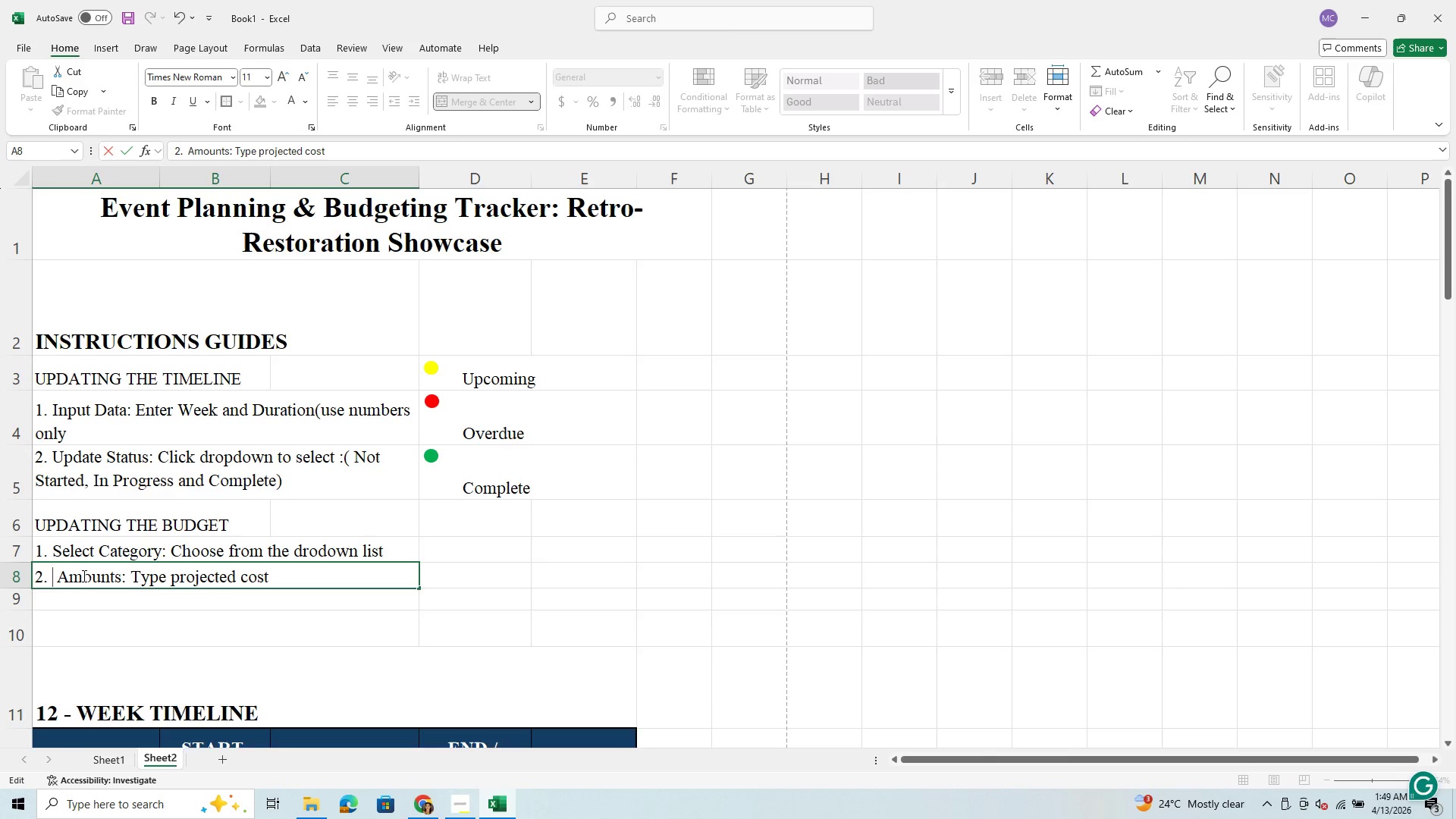 
key(Backspace)
 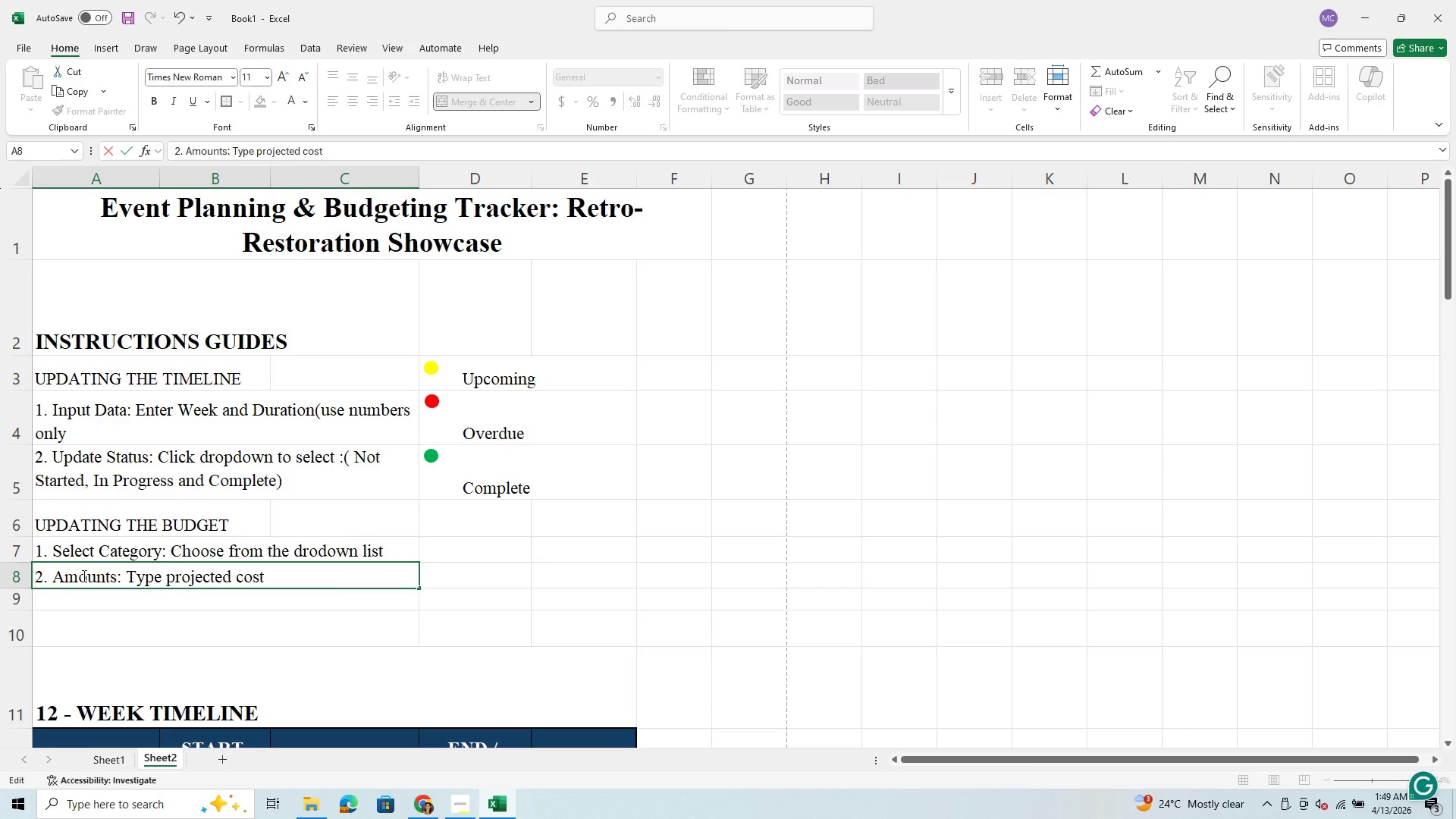 
key(ArrowRight)
 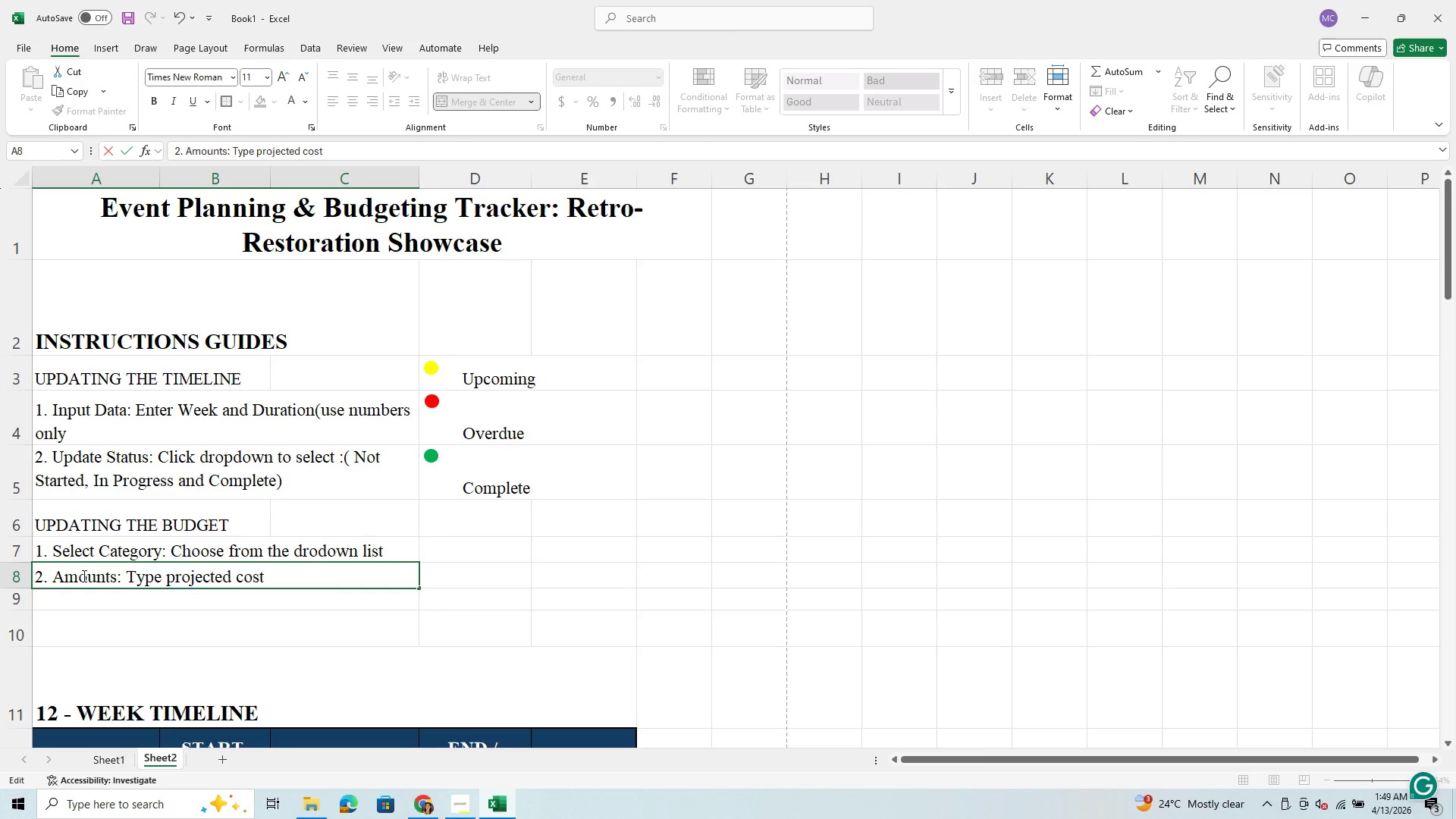 
key(Backspace)
 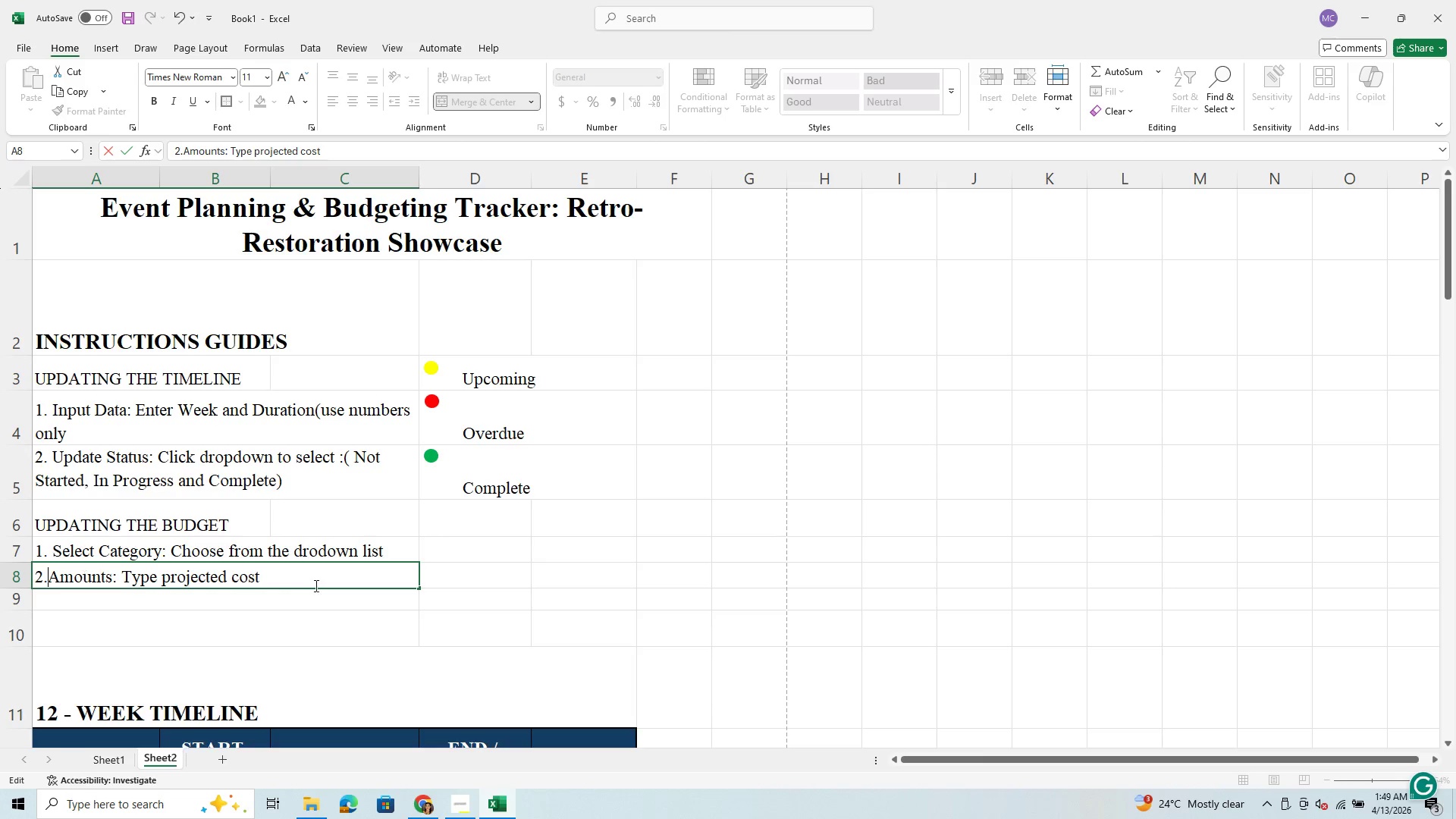 
left_click([320, 576])
 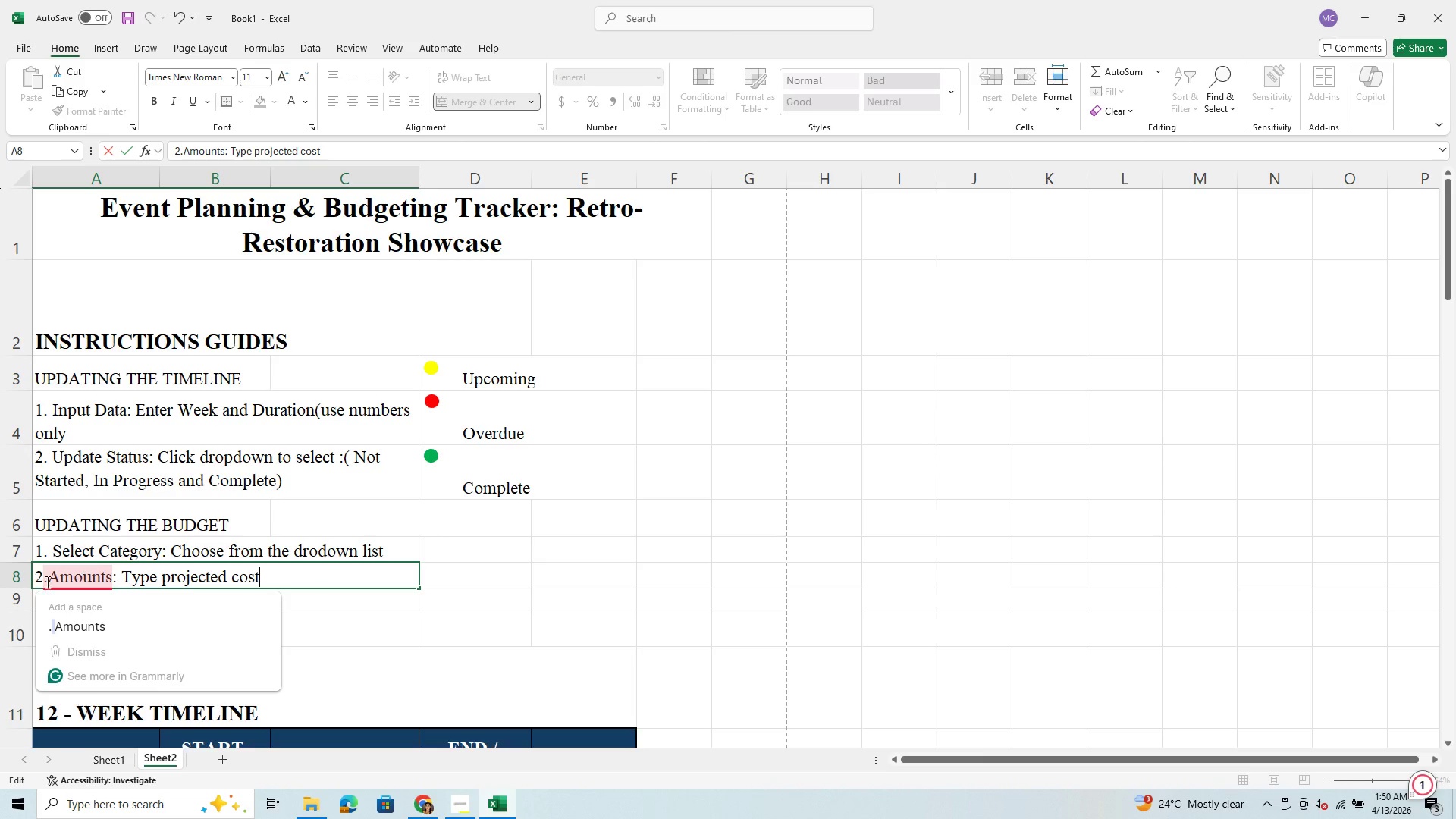 
left_click([47, 582])
 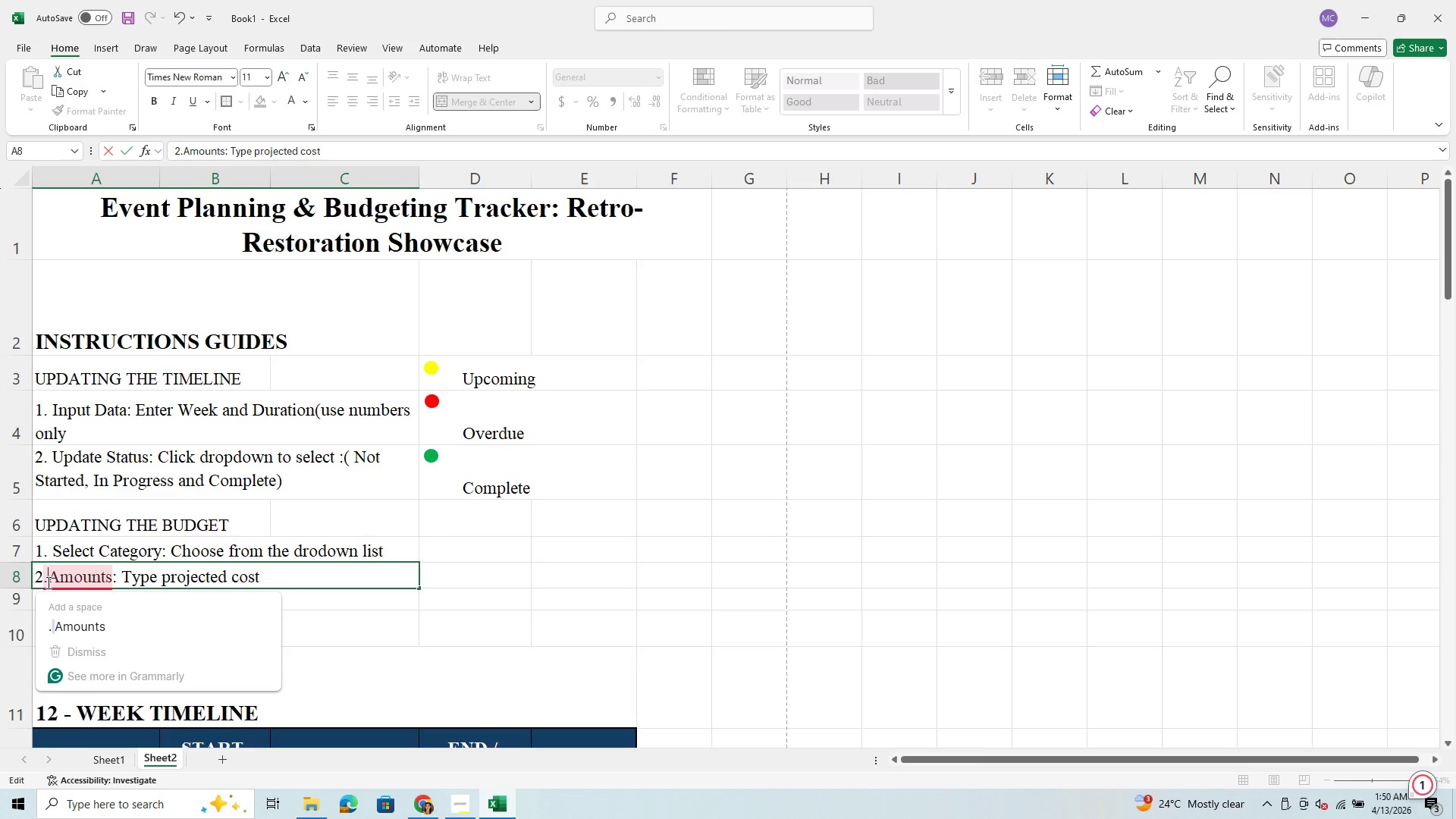 
key(Space)
 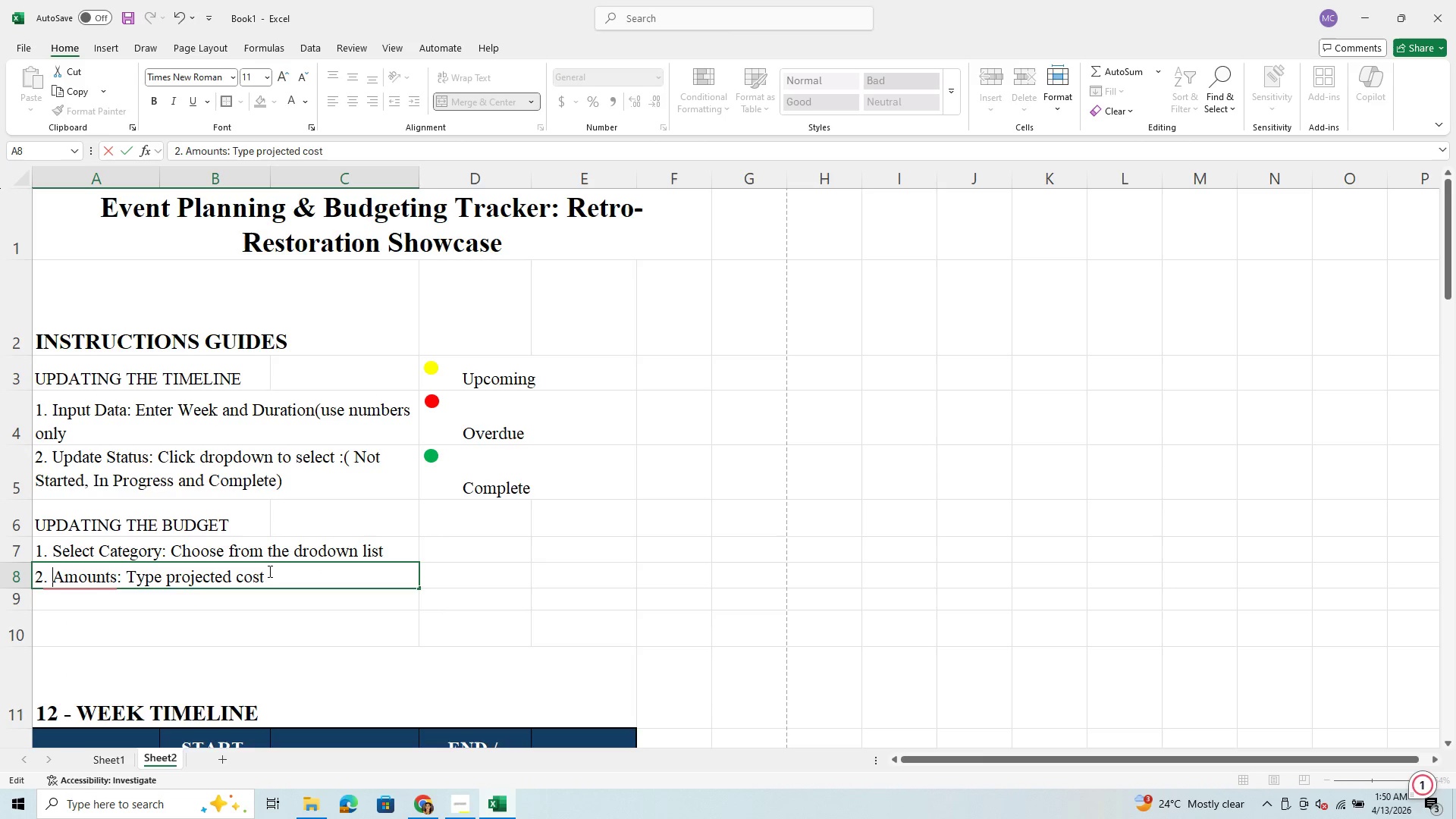 
left_click([277, 575])
 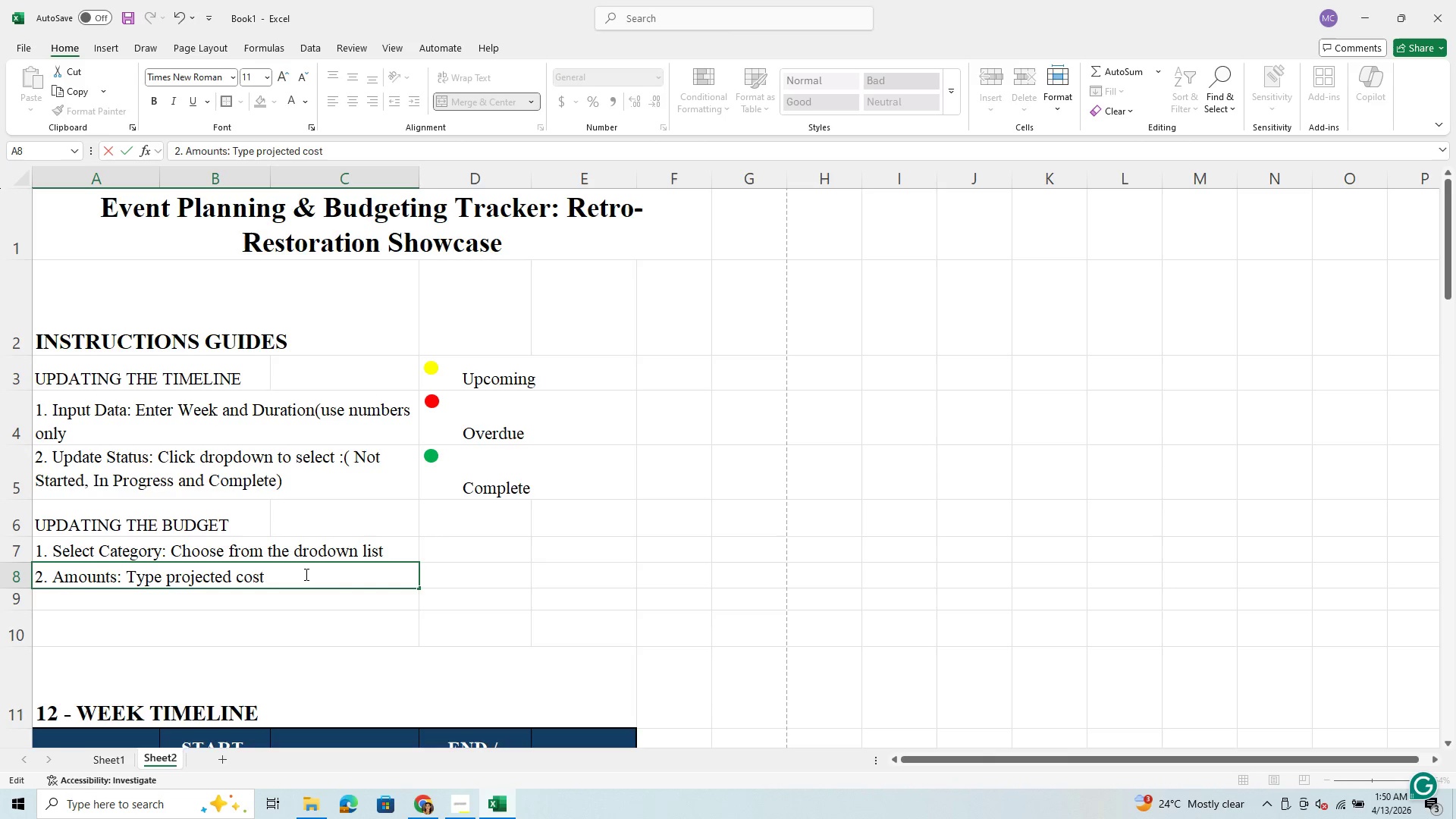 
wait(10.09)
 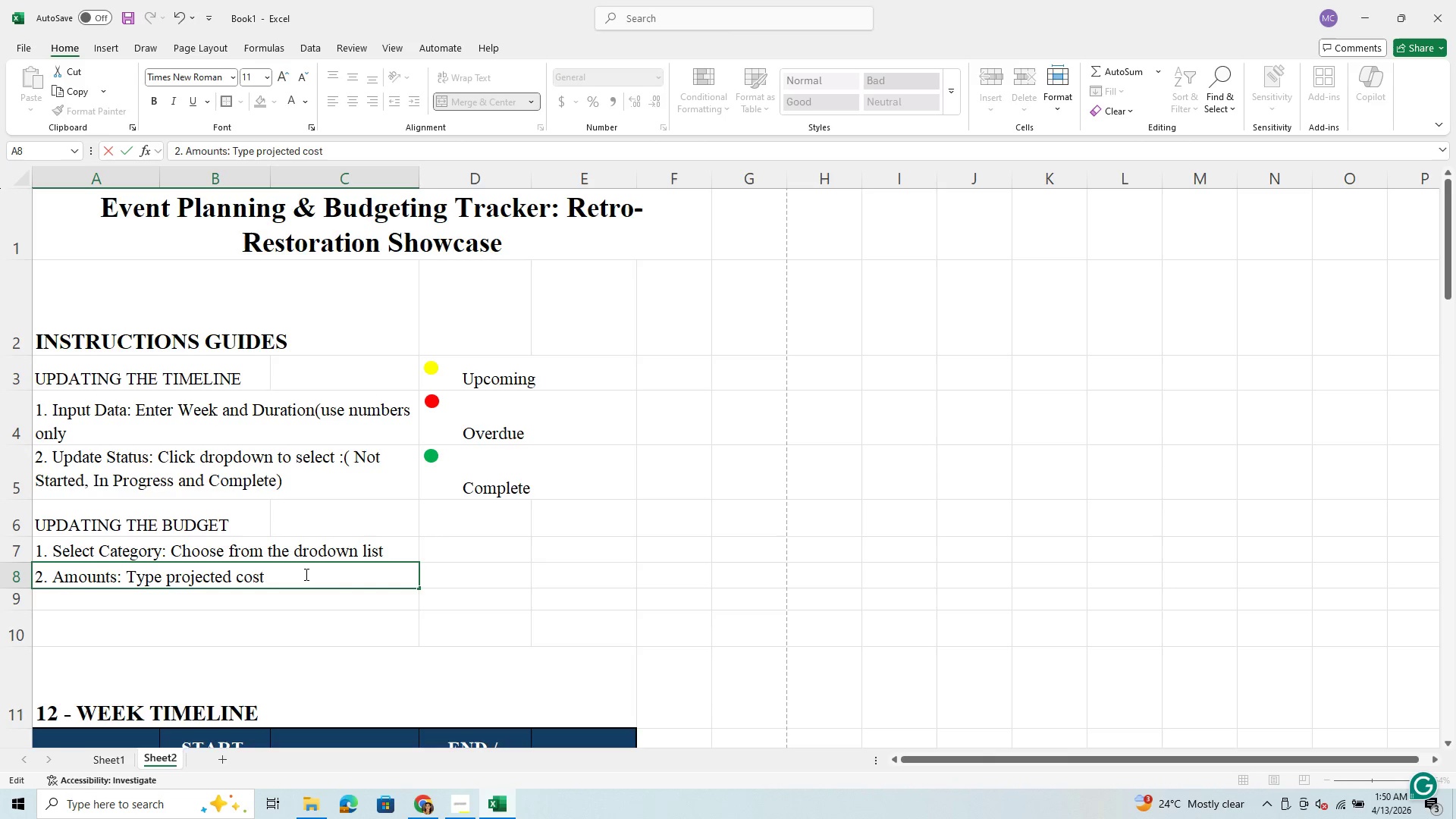 
left_click([99, 580])
 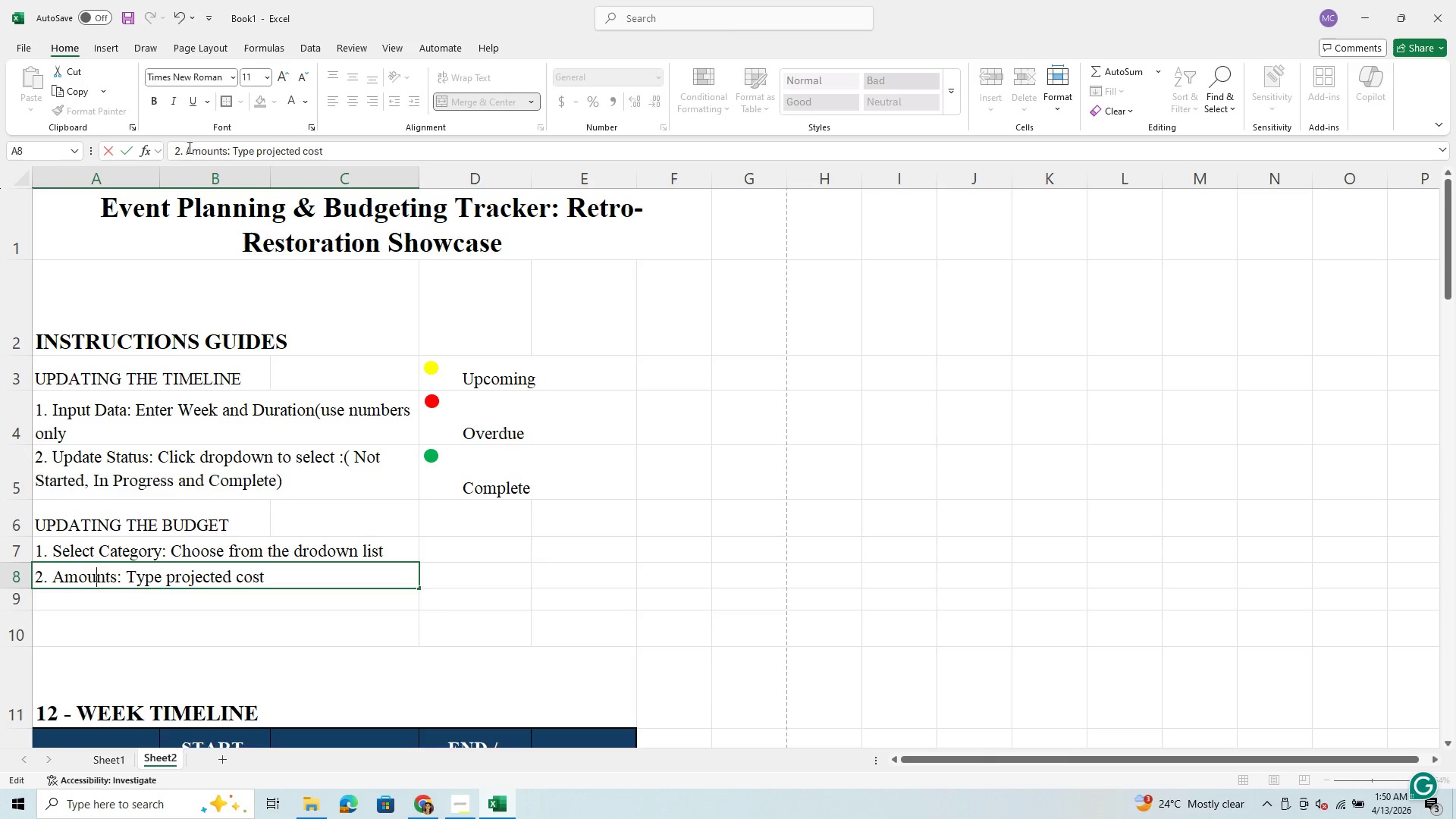 
left_click([187, 151])
 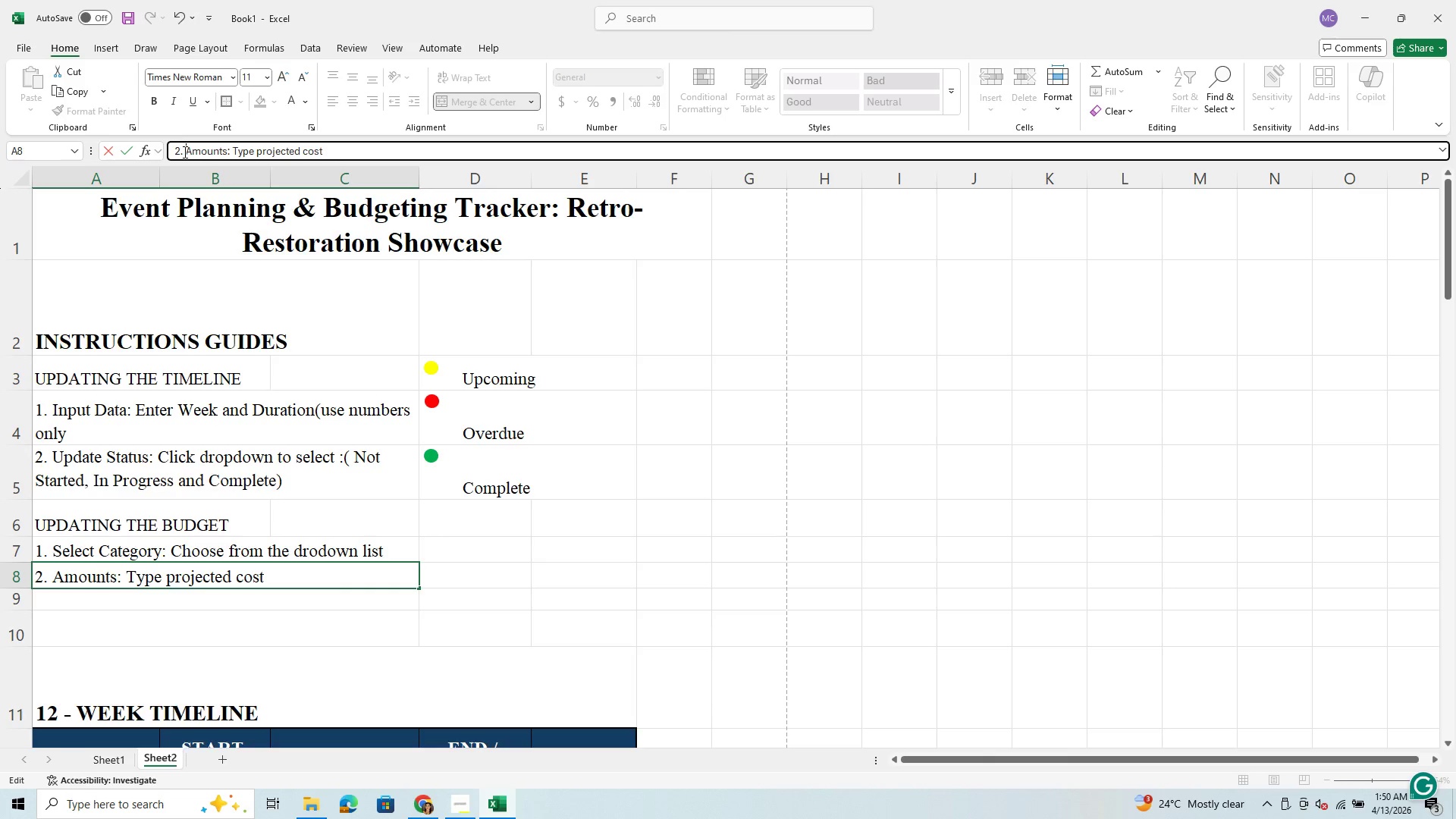 
type(Enter )
 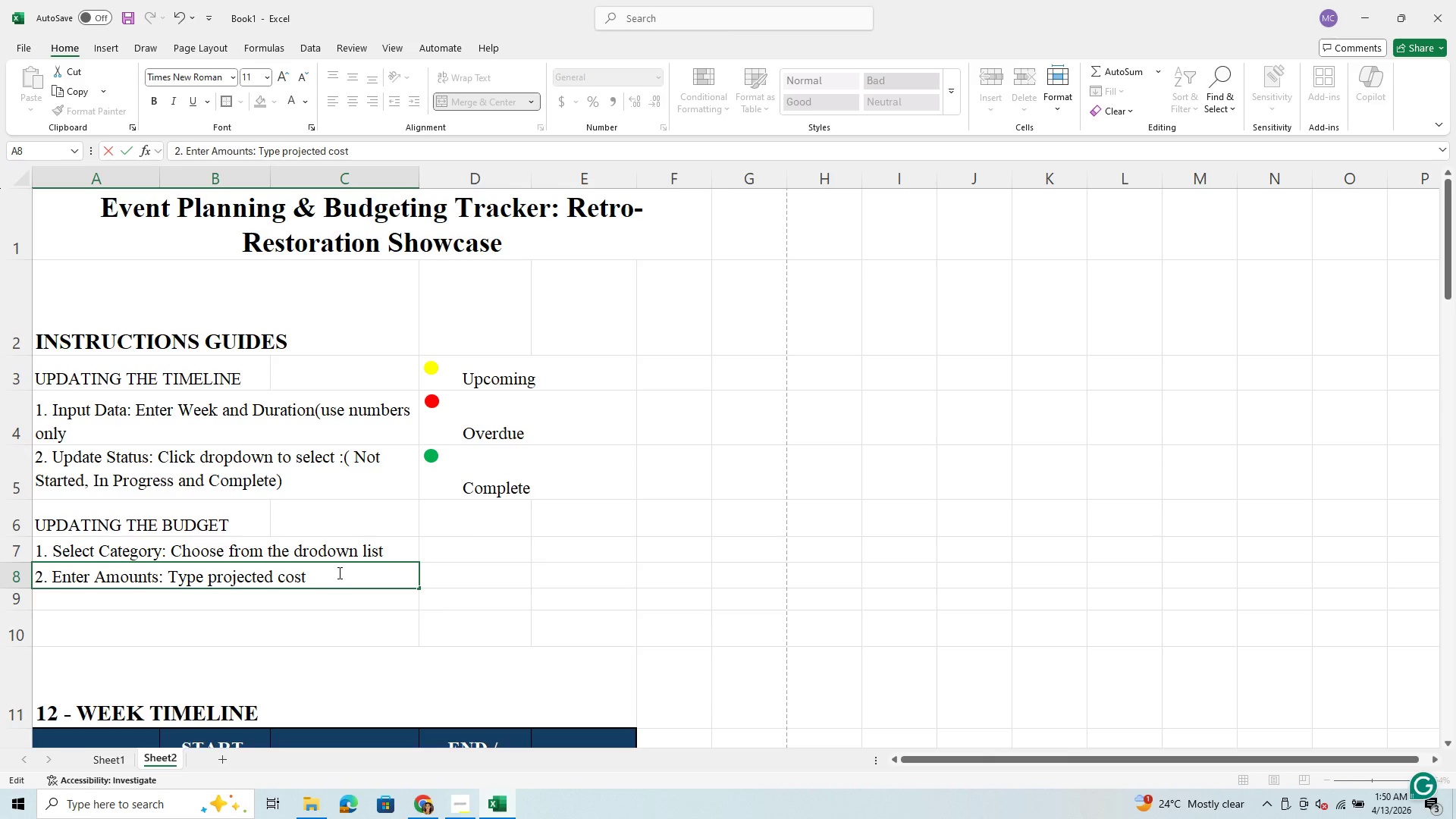 
wait(5.94)
 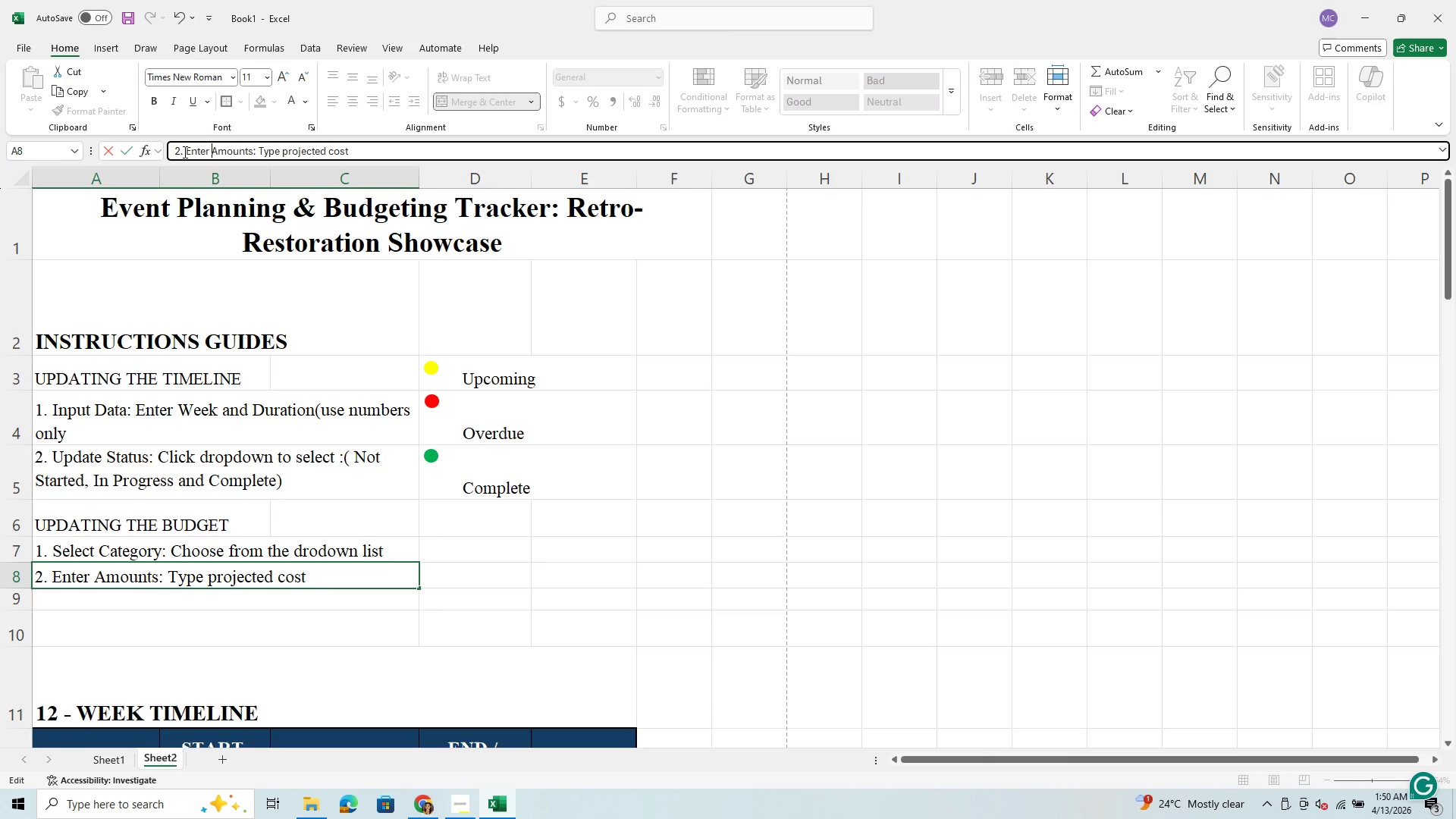 
type( and actual spending)
 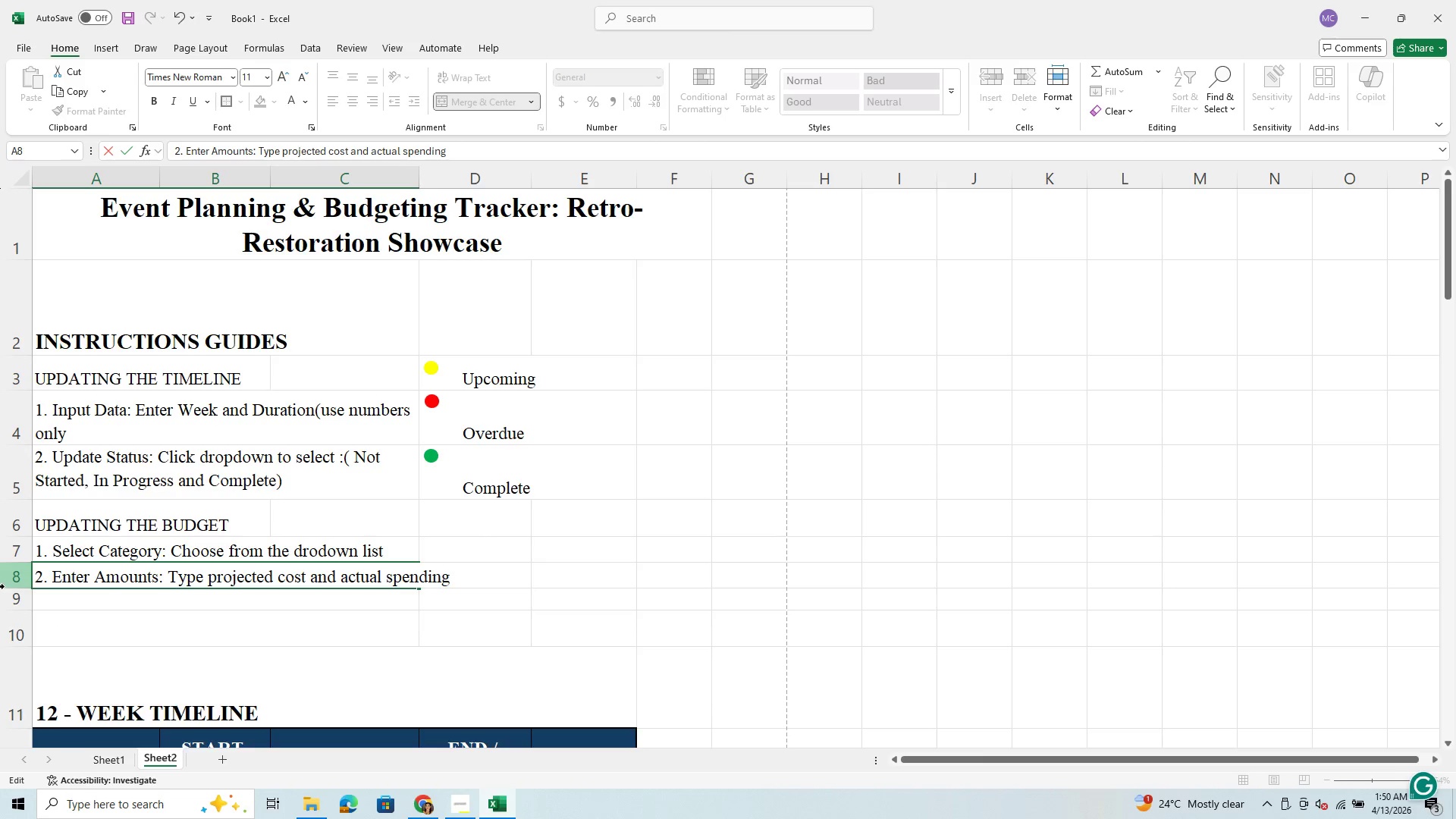 
left_click([21, 589])
 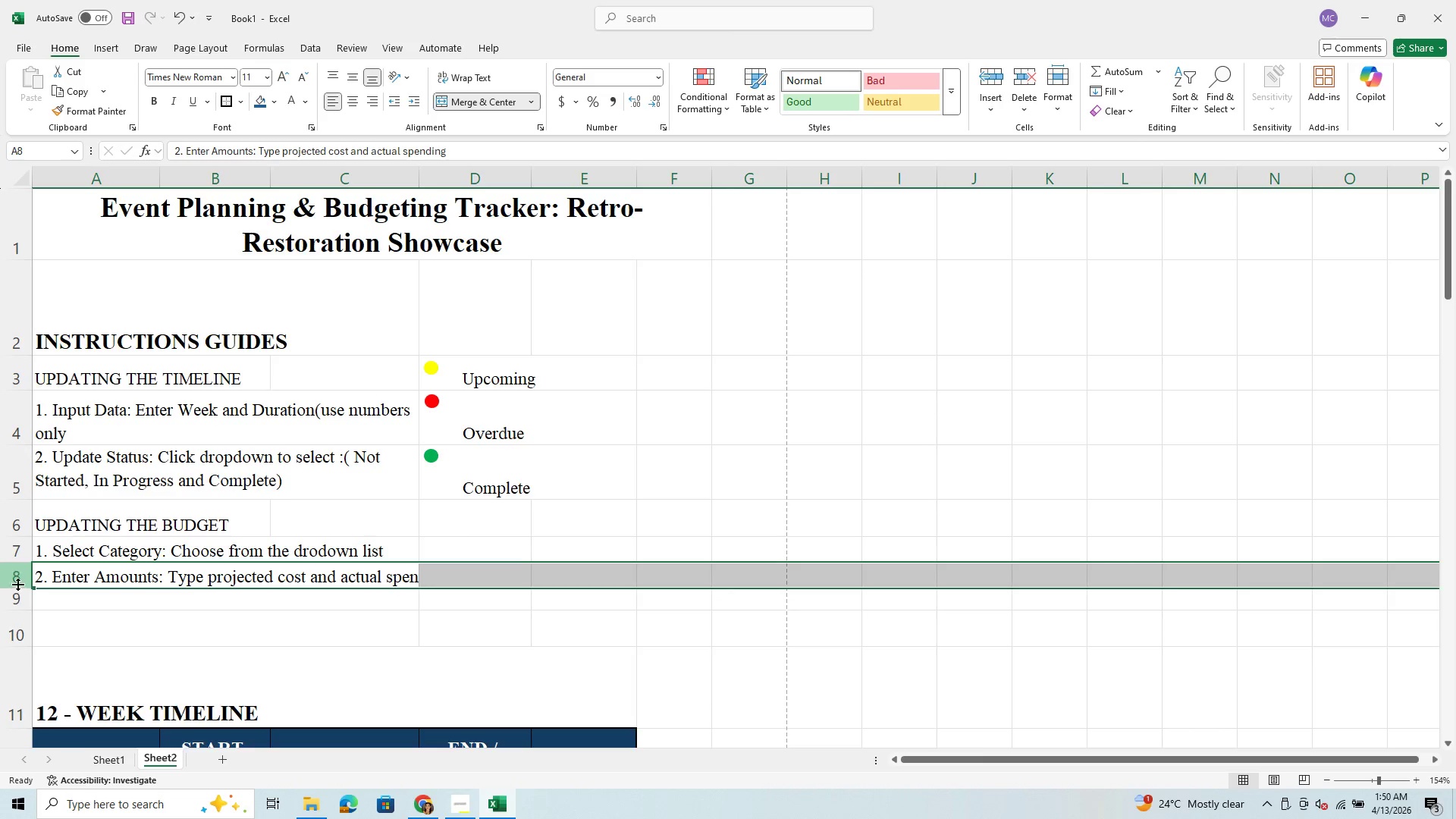 
left_click_drag(start_coordinate=[15, 587], to_coordinate=[15, 601])
 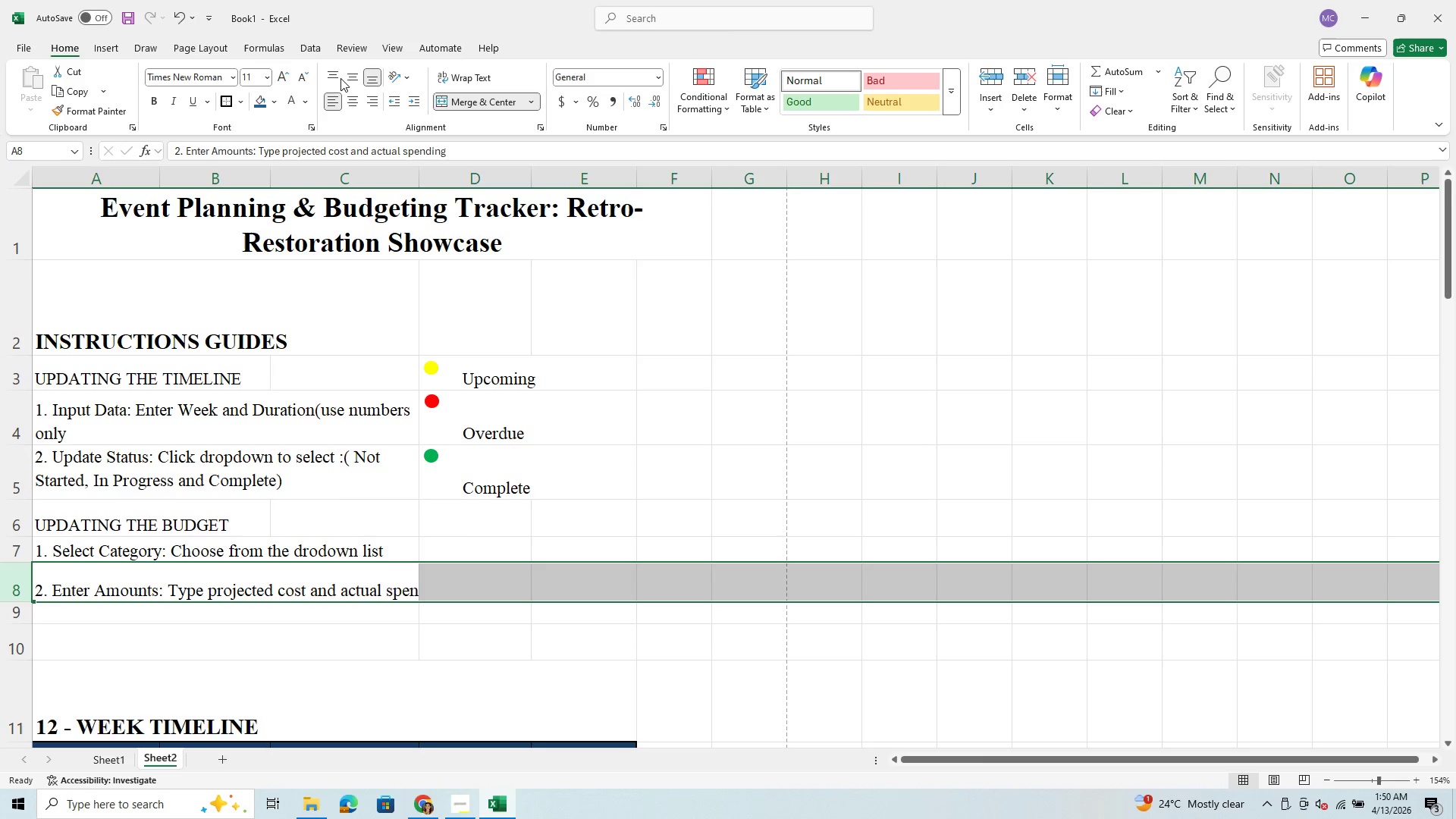 
left_click([340, 78])
 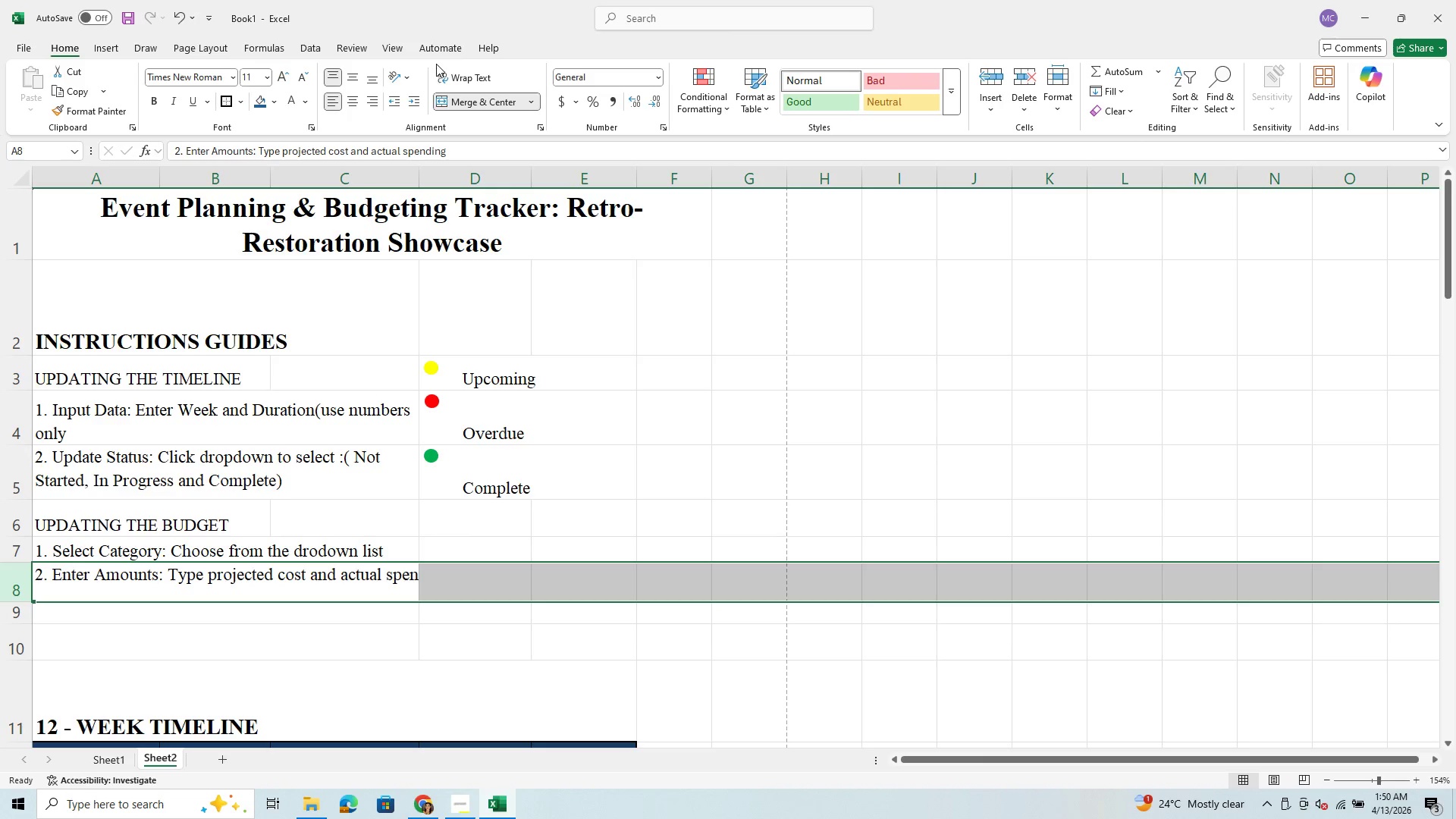 
left_click([450, 73])
 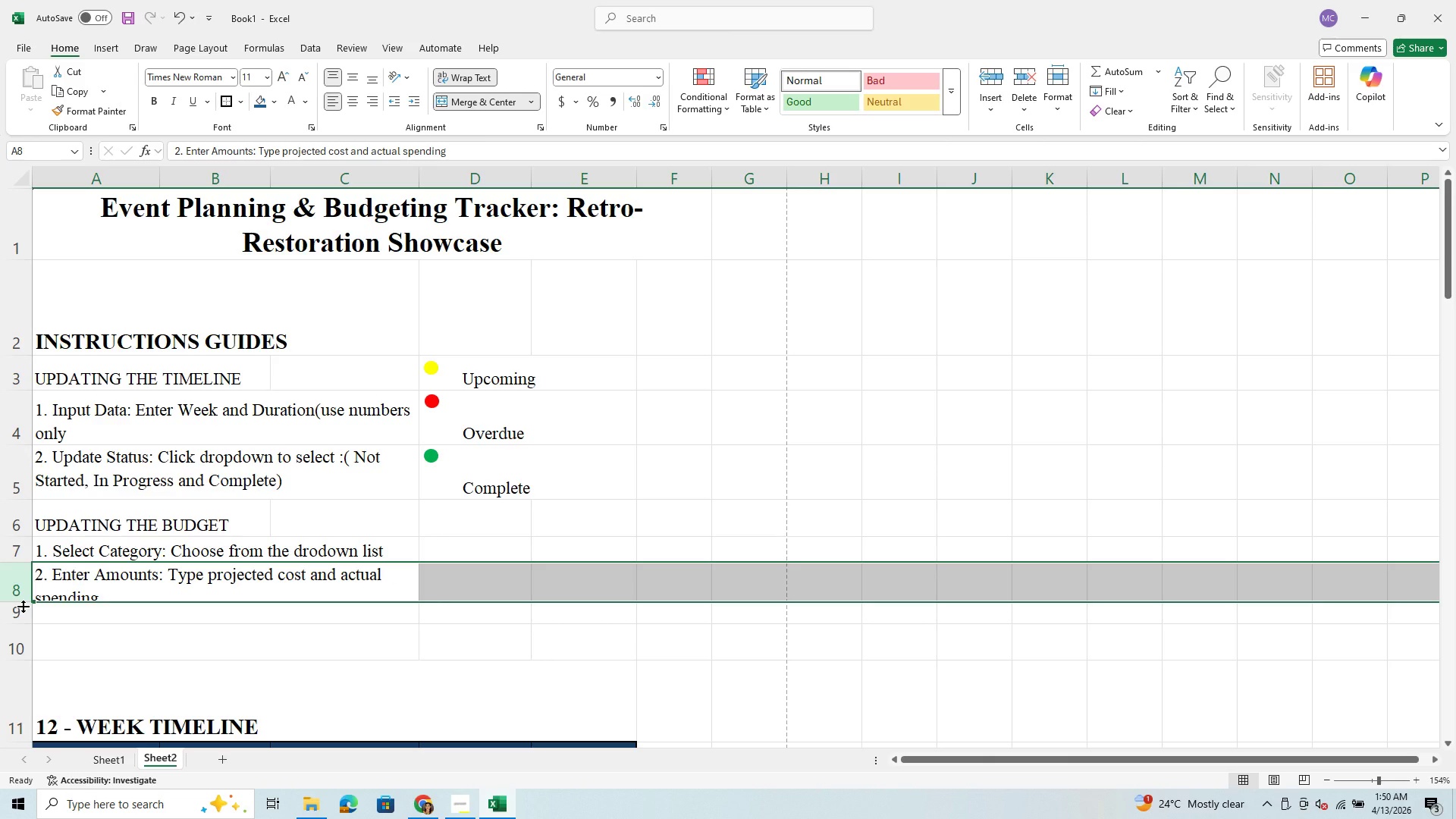 
left_click_drag(start_coordinate=[20, 601], to_coordinate=[21, 612])
 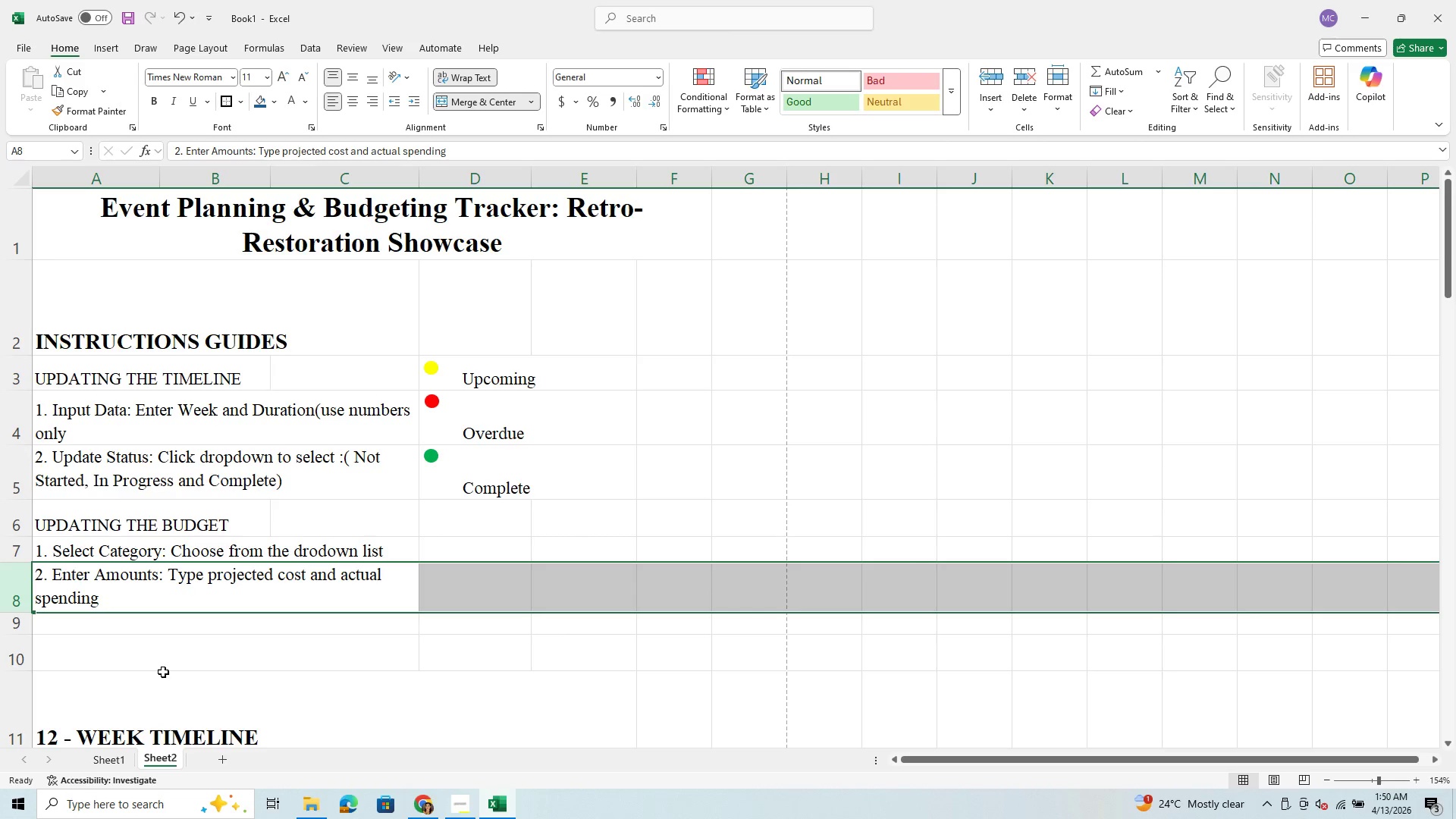 
left_click([120, 627])
 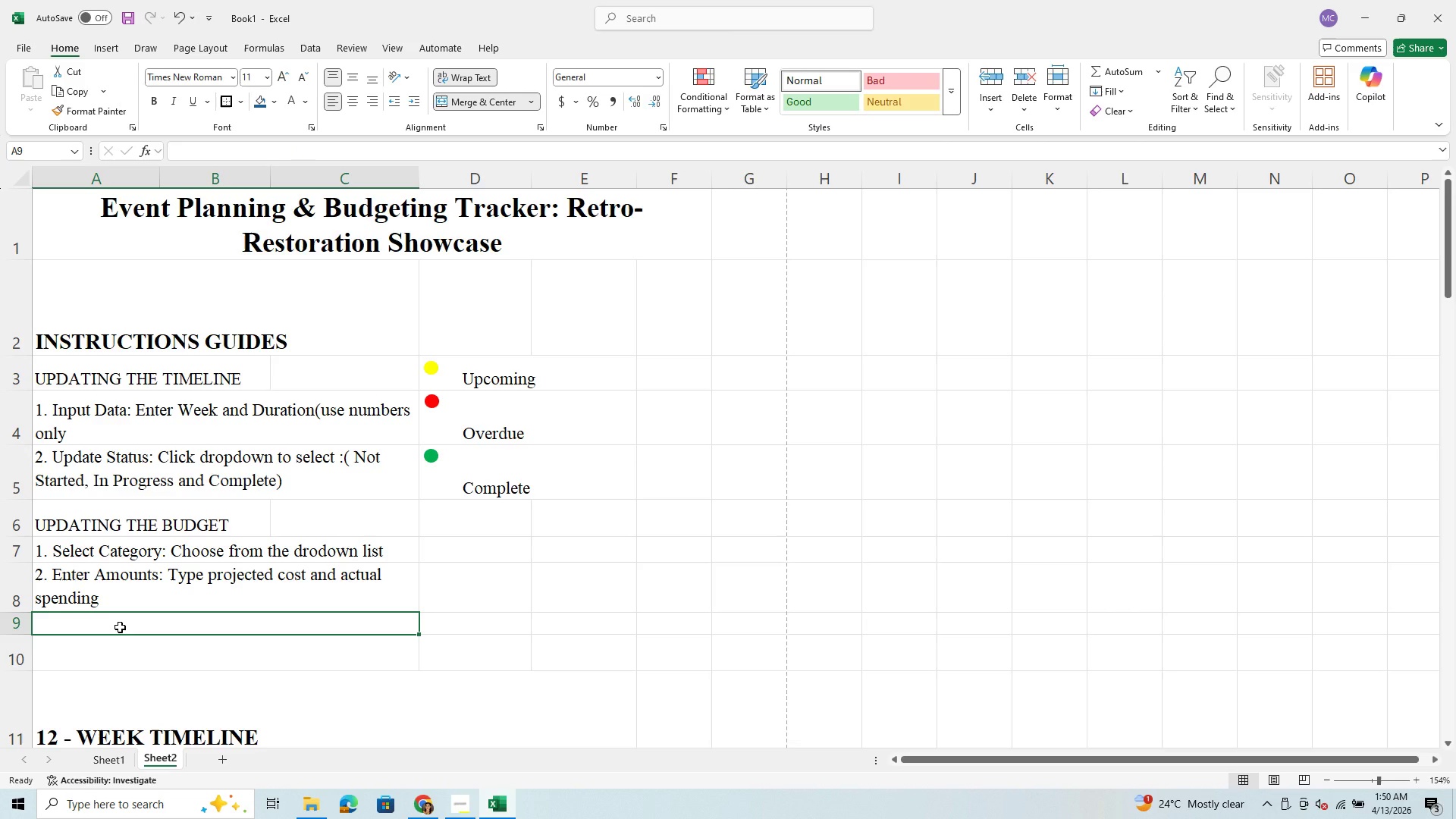 
type(Varience: Difference is C)
key(Backspace)
type(calculated automatically)
 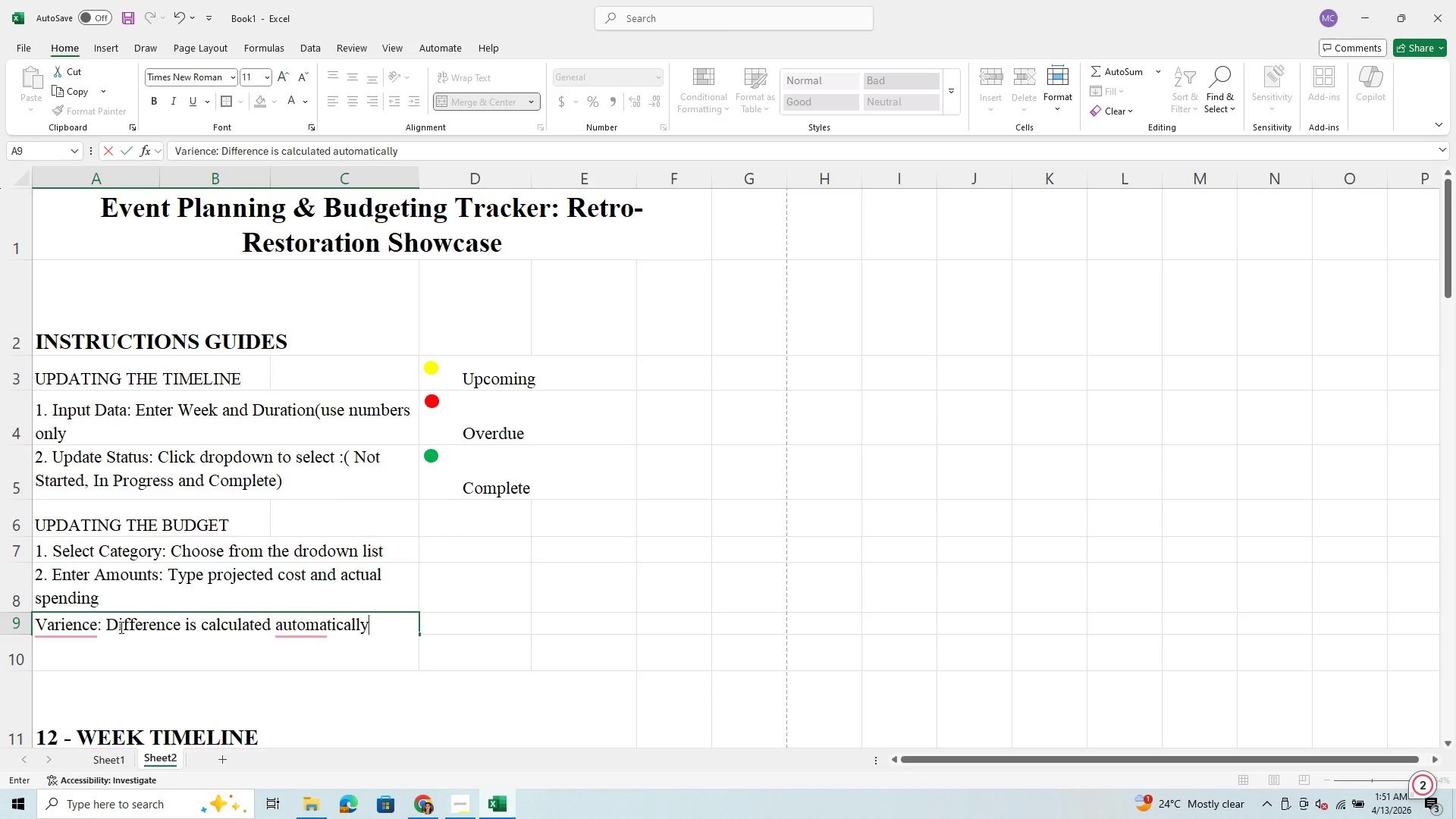 
key(Enter)
 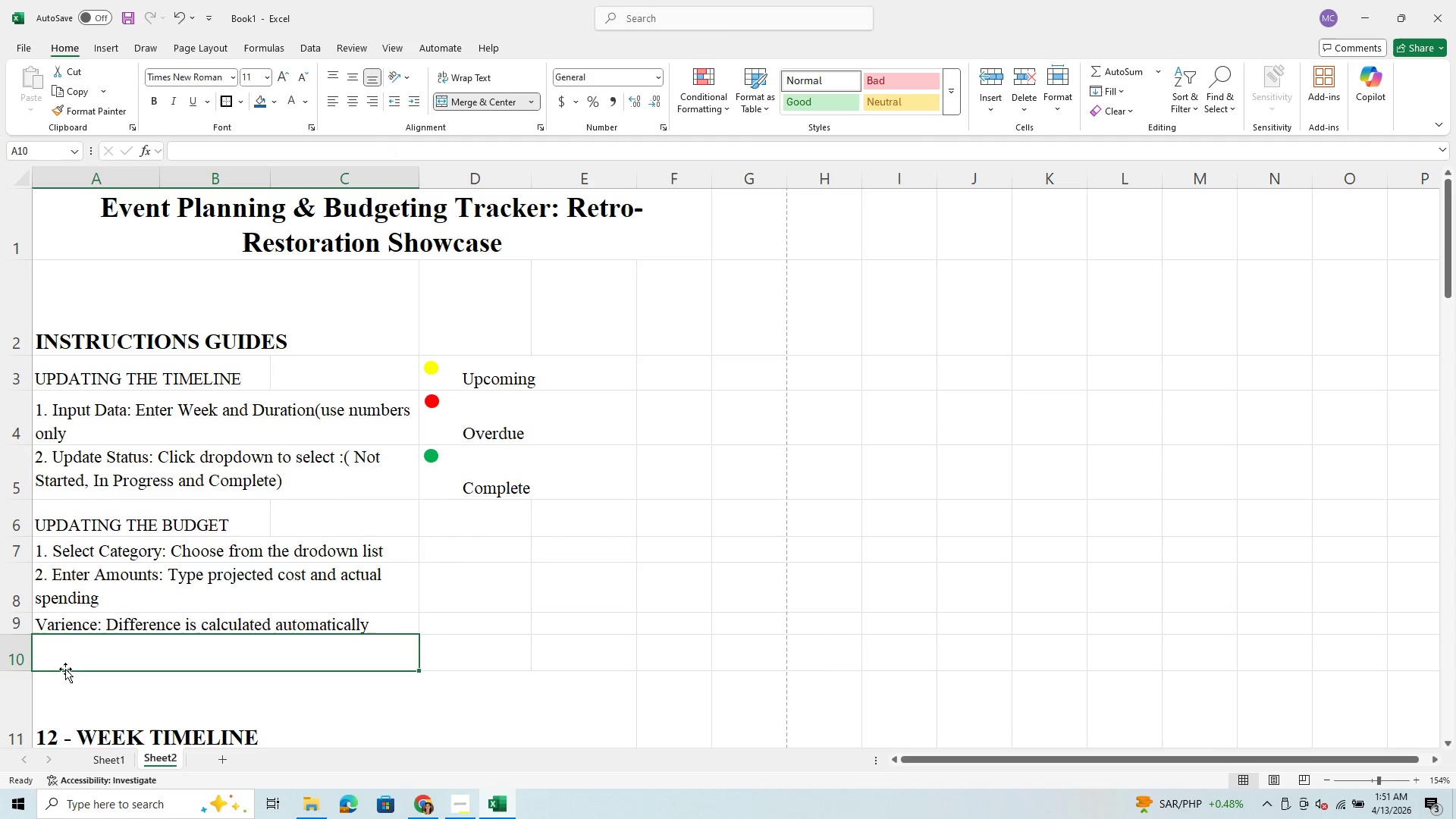 
left_click([74, 626])
 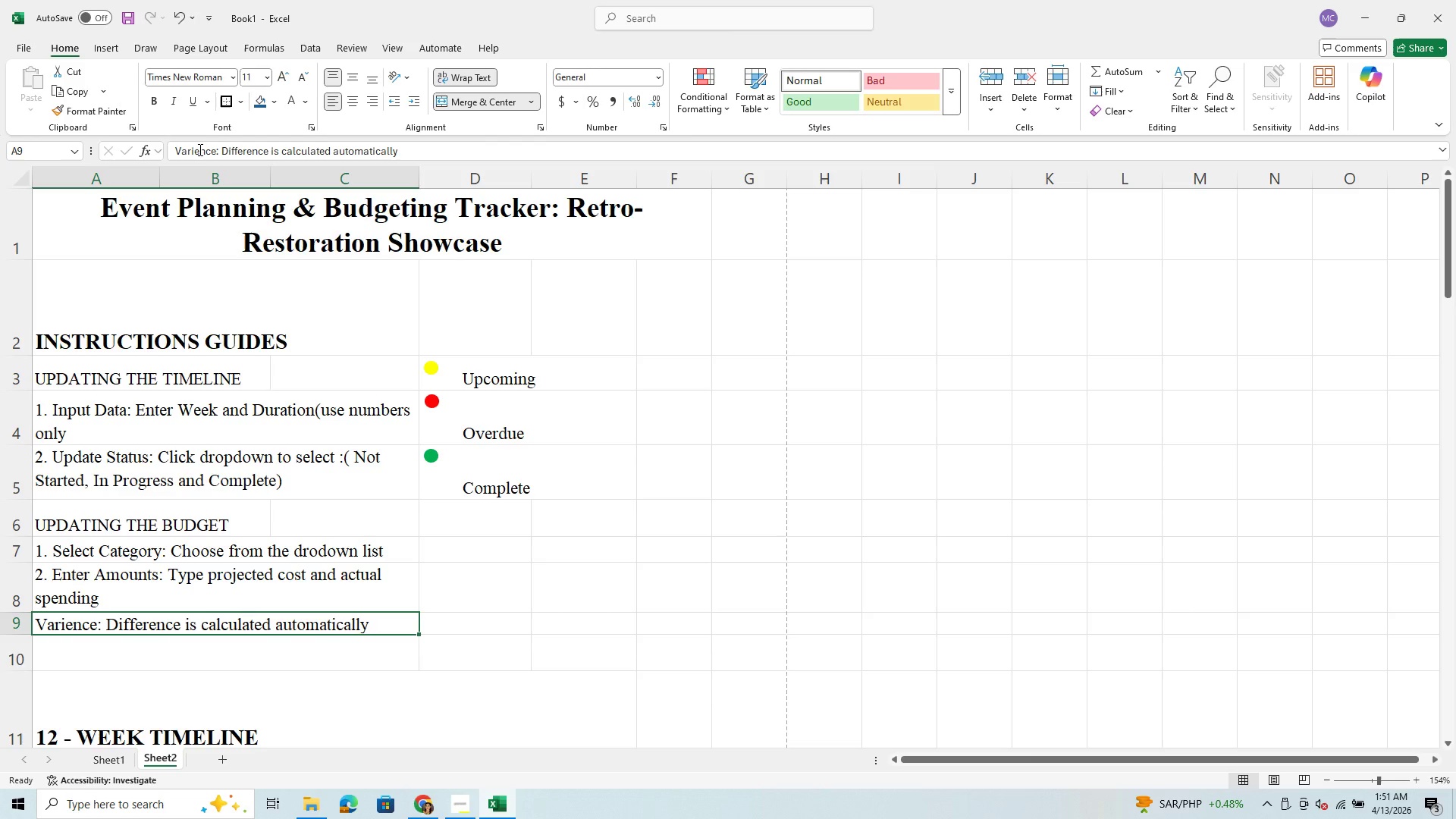 
left_click([202, 153])
 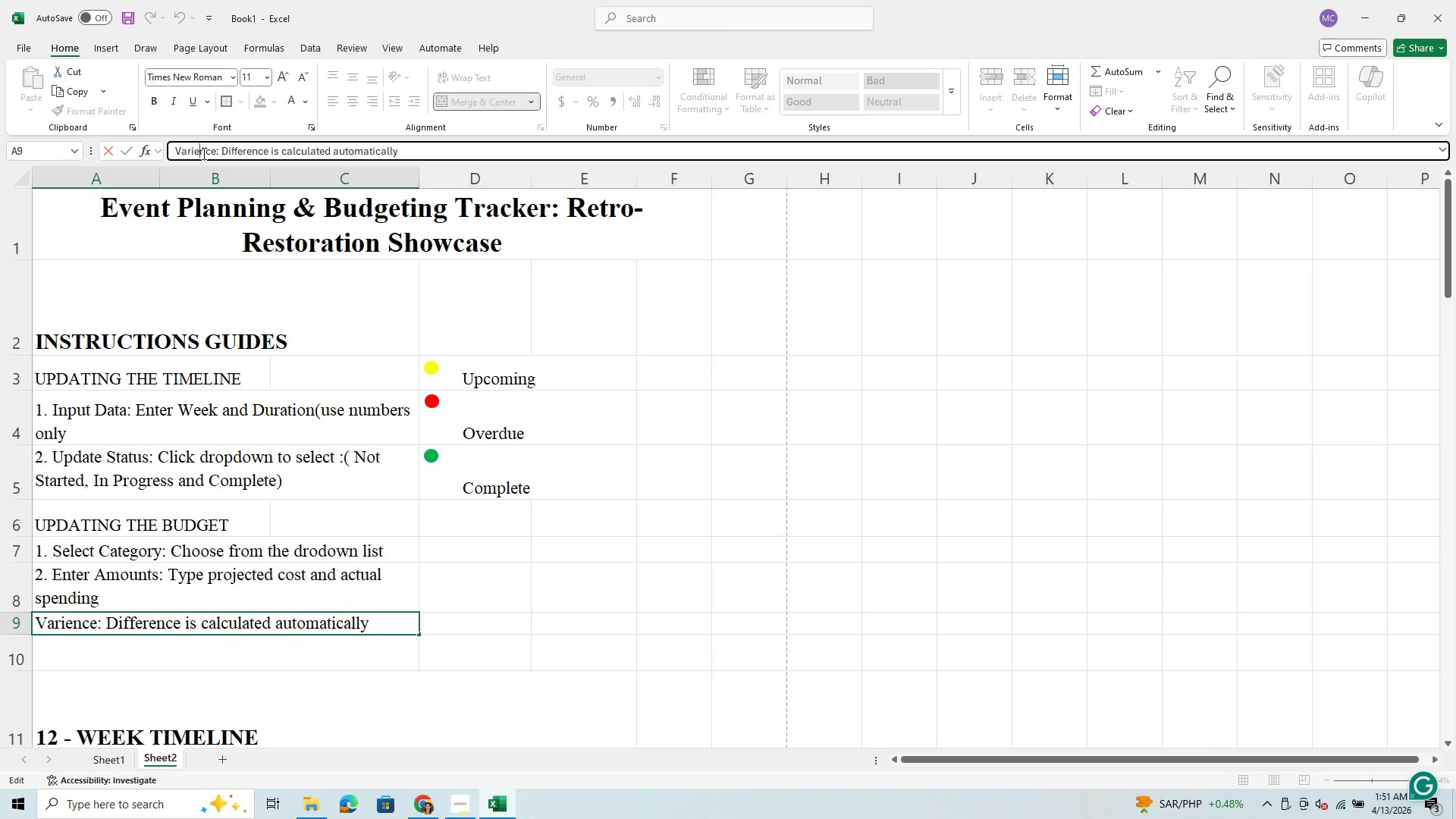 
key(Backspace)
 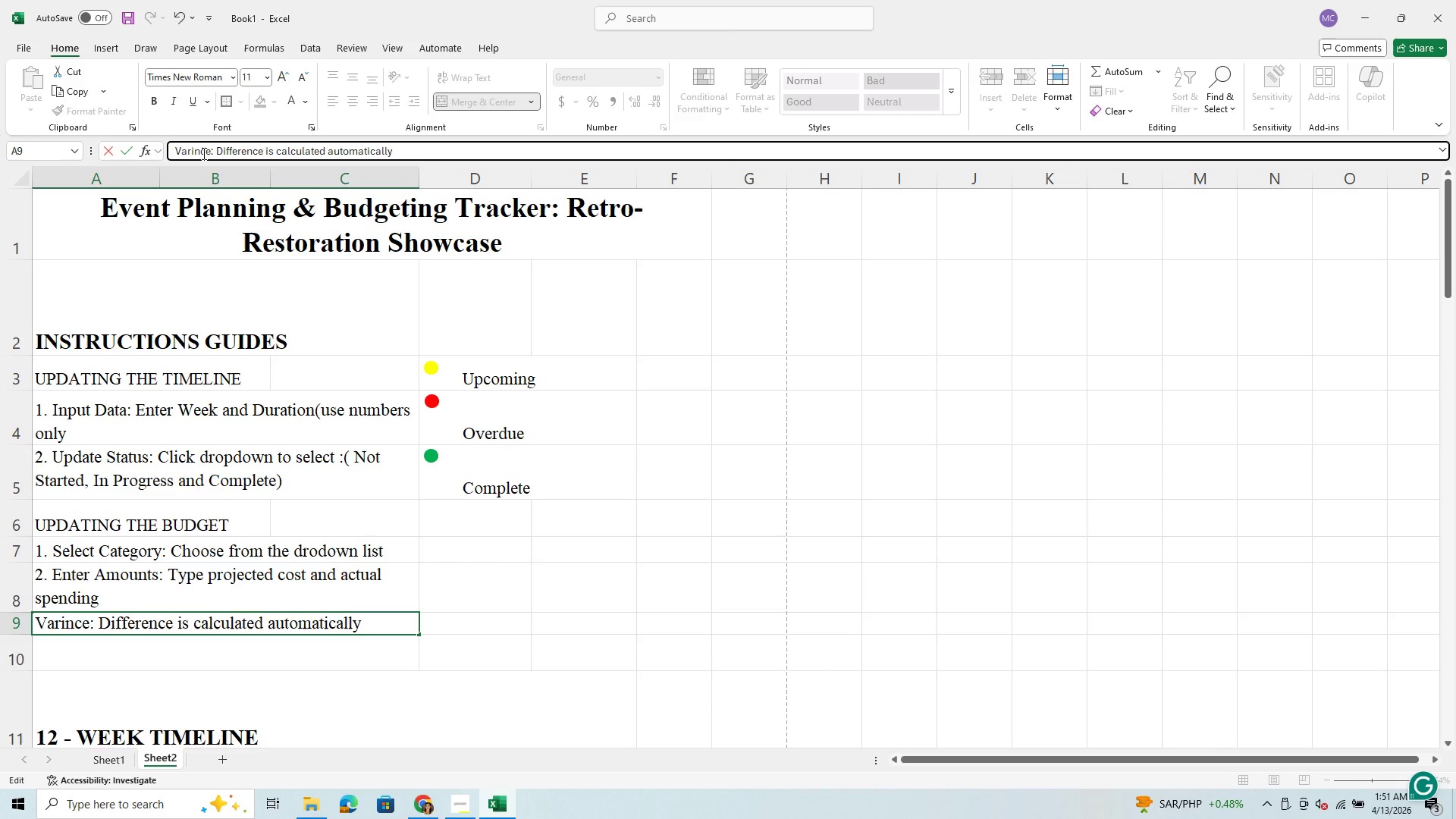 
key(A)
 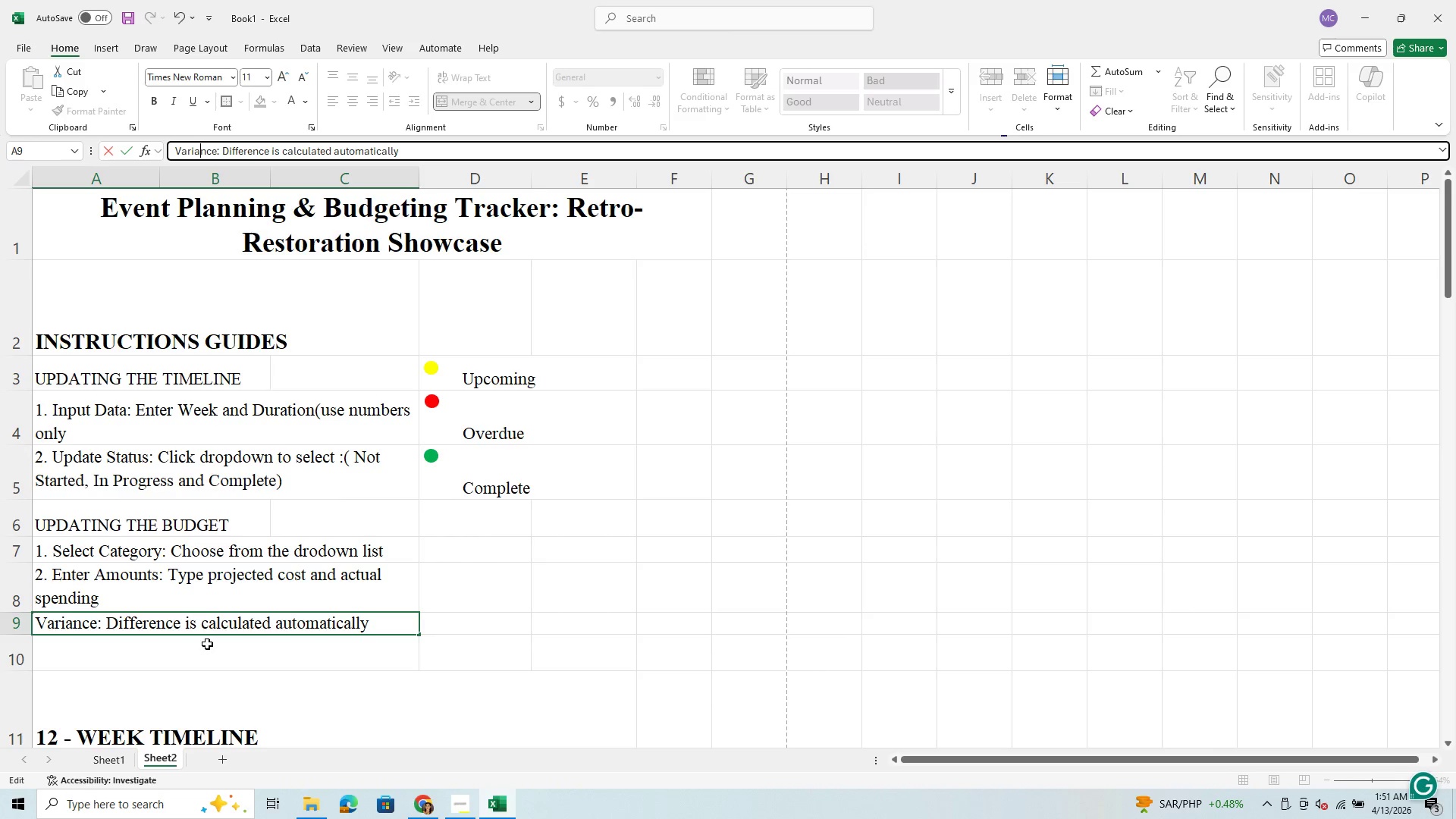 
wait(5.17)
 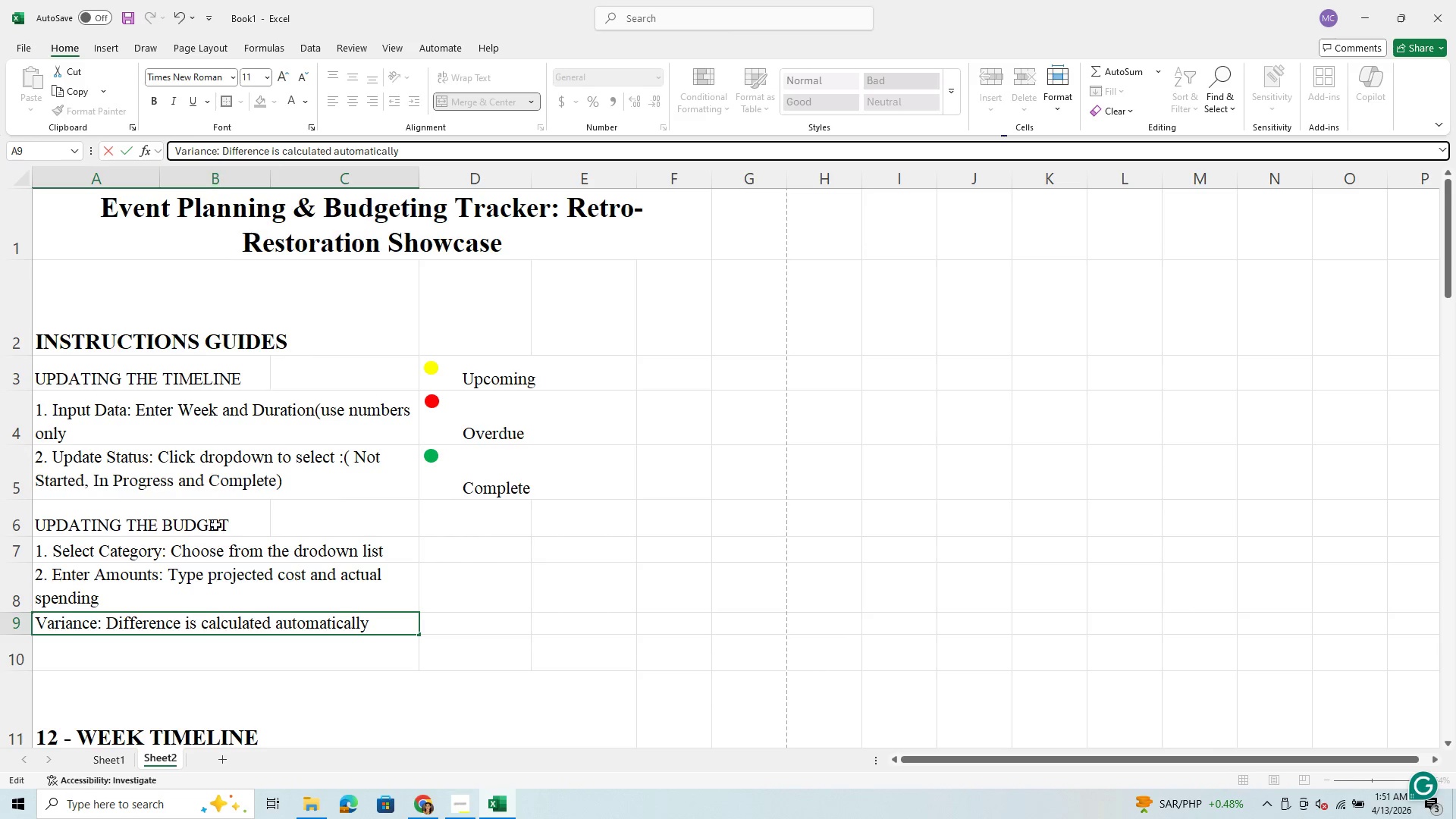 
left_click([438, 144])
 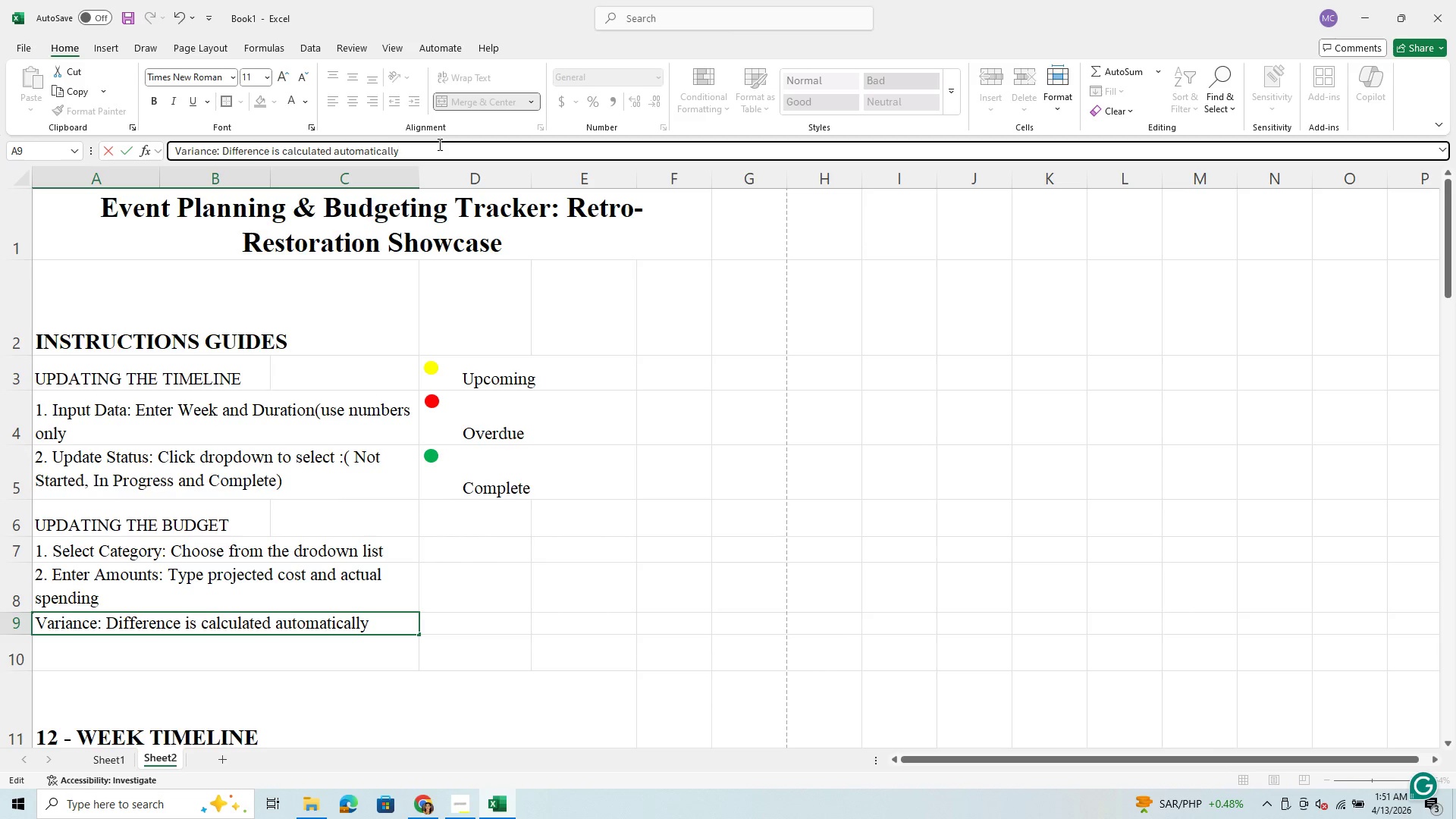 
key(Period)
 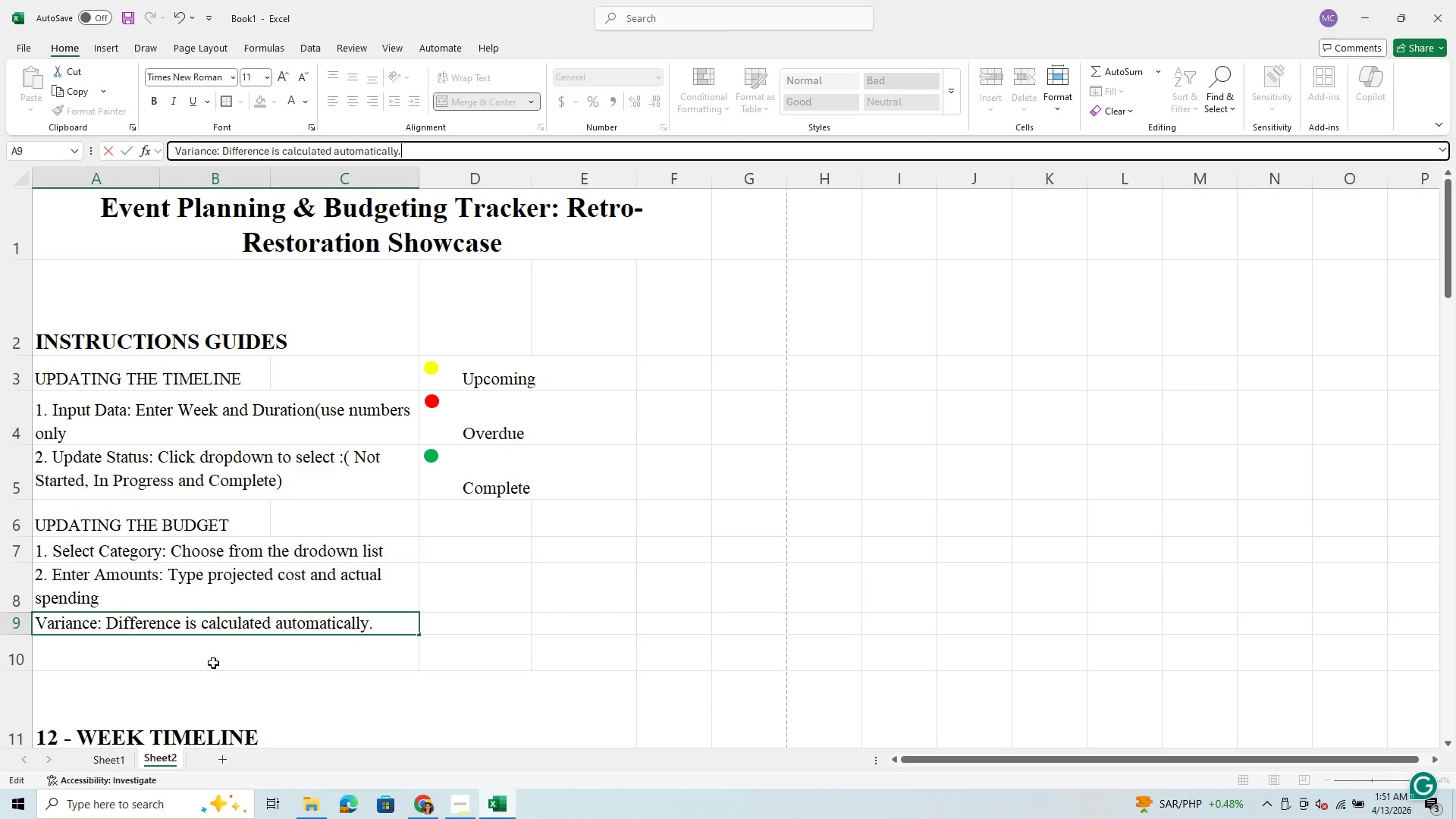 
left_click([103, 670])
 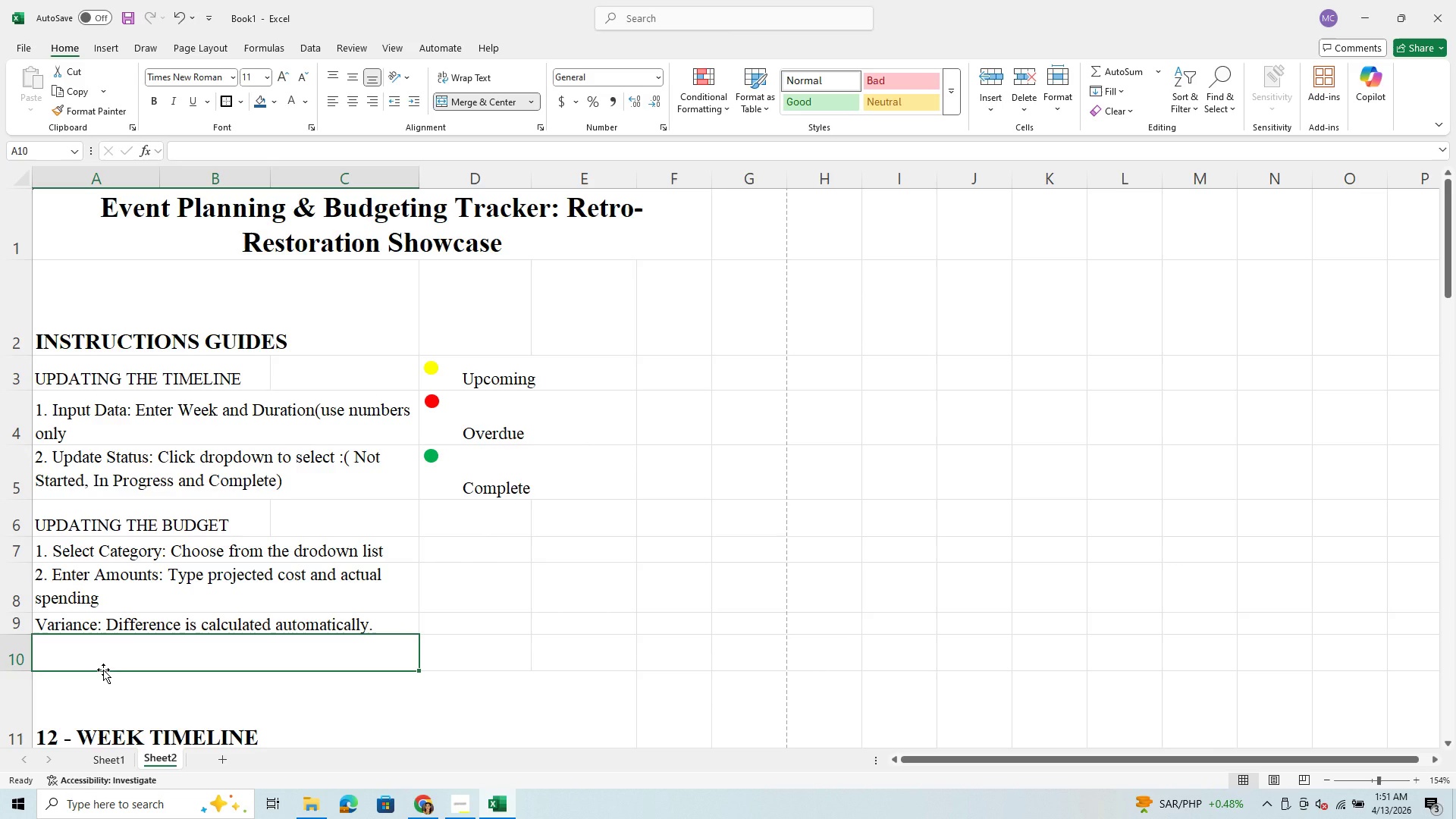 
type(Notes: Add short details re references here.)
 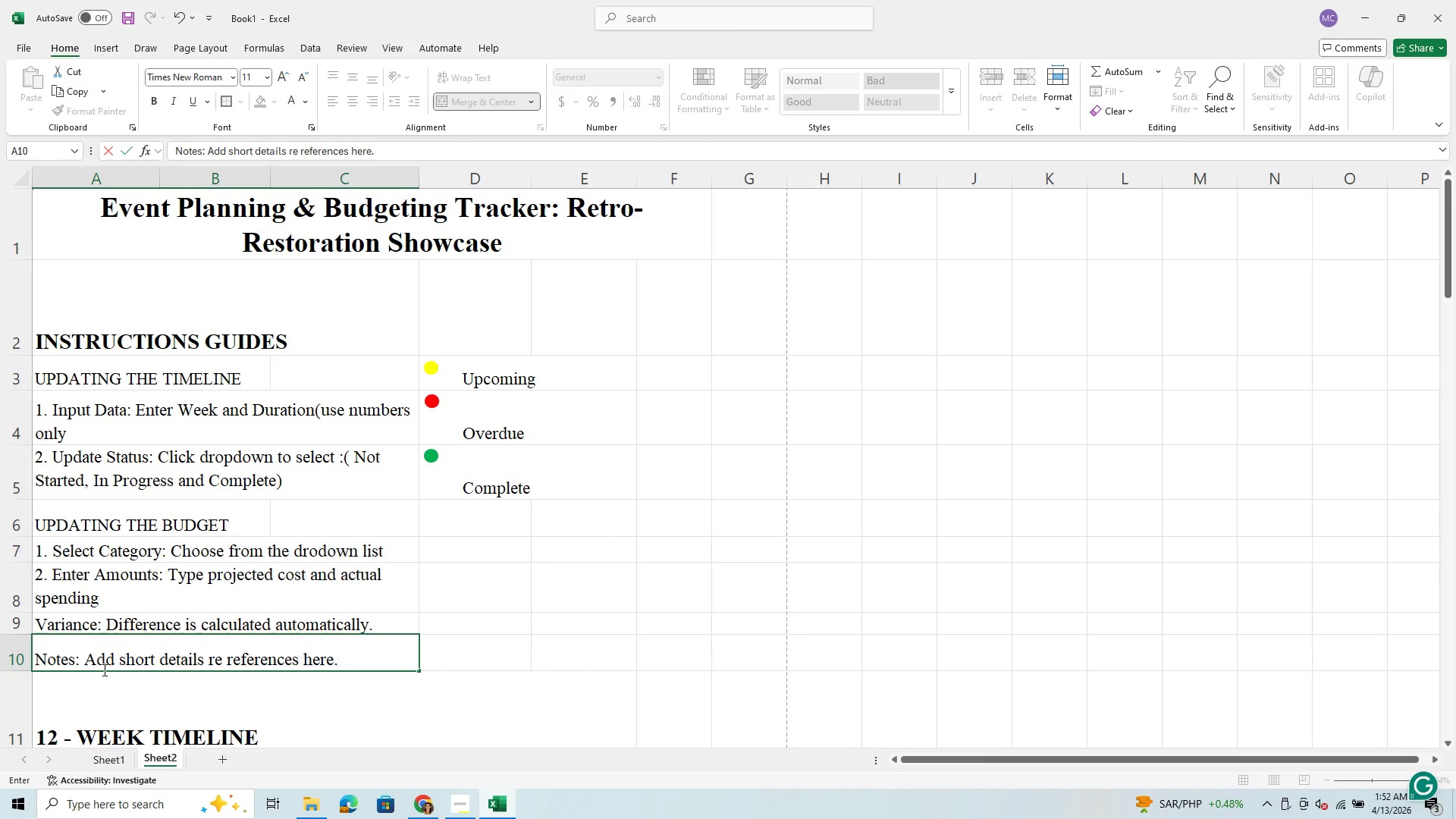 
wait(6.09)
 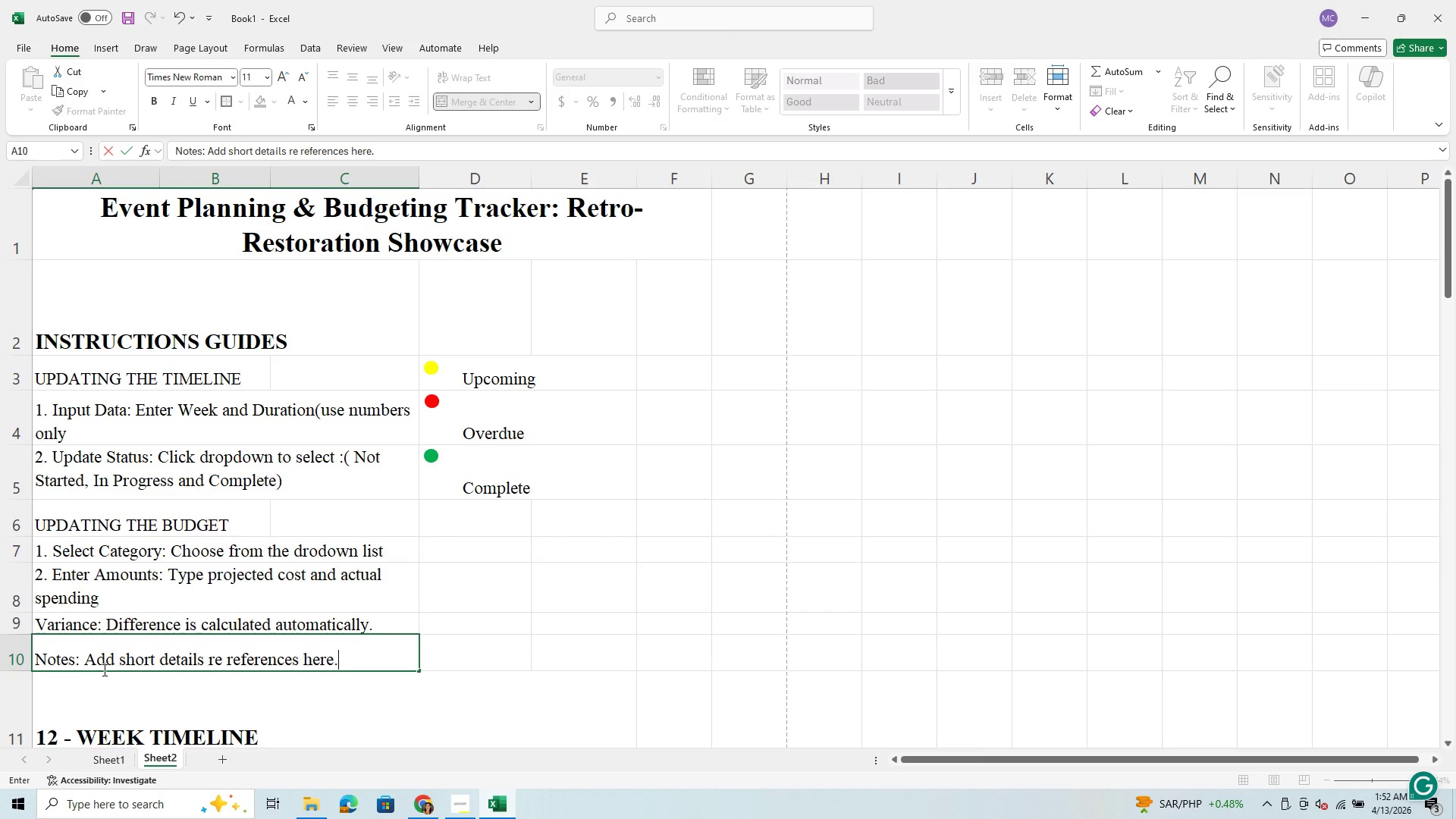 
left_click_drag(start_coordinate=[435, 400], to_coordinate=[434, 419])
 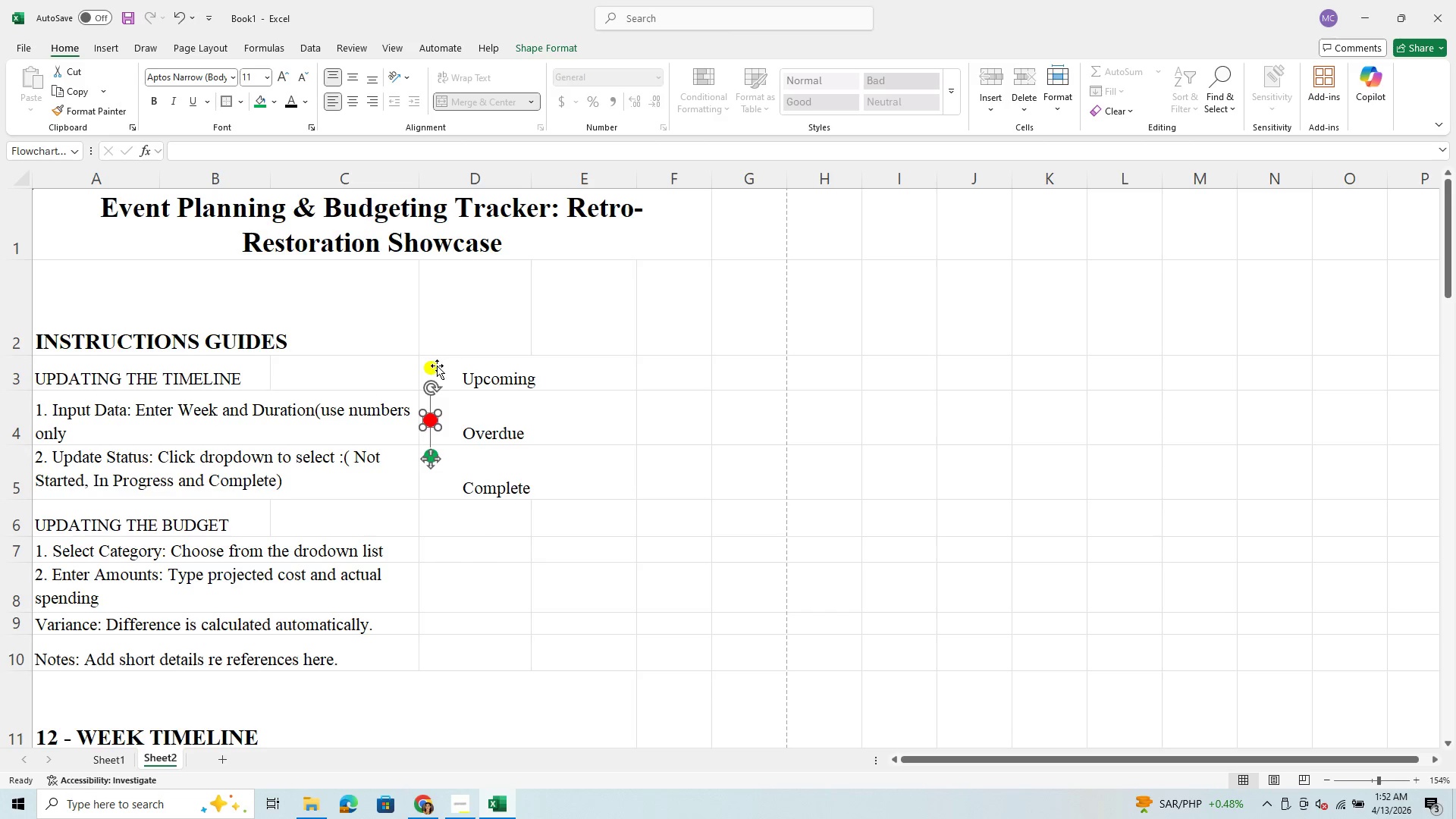 
left_click_drag(start_coordinate=[435, 368], to_coordinate=[442, 518])
 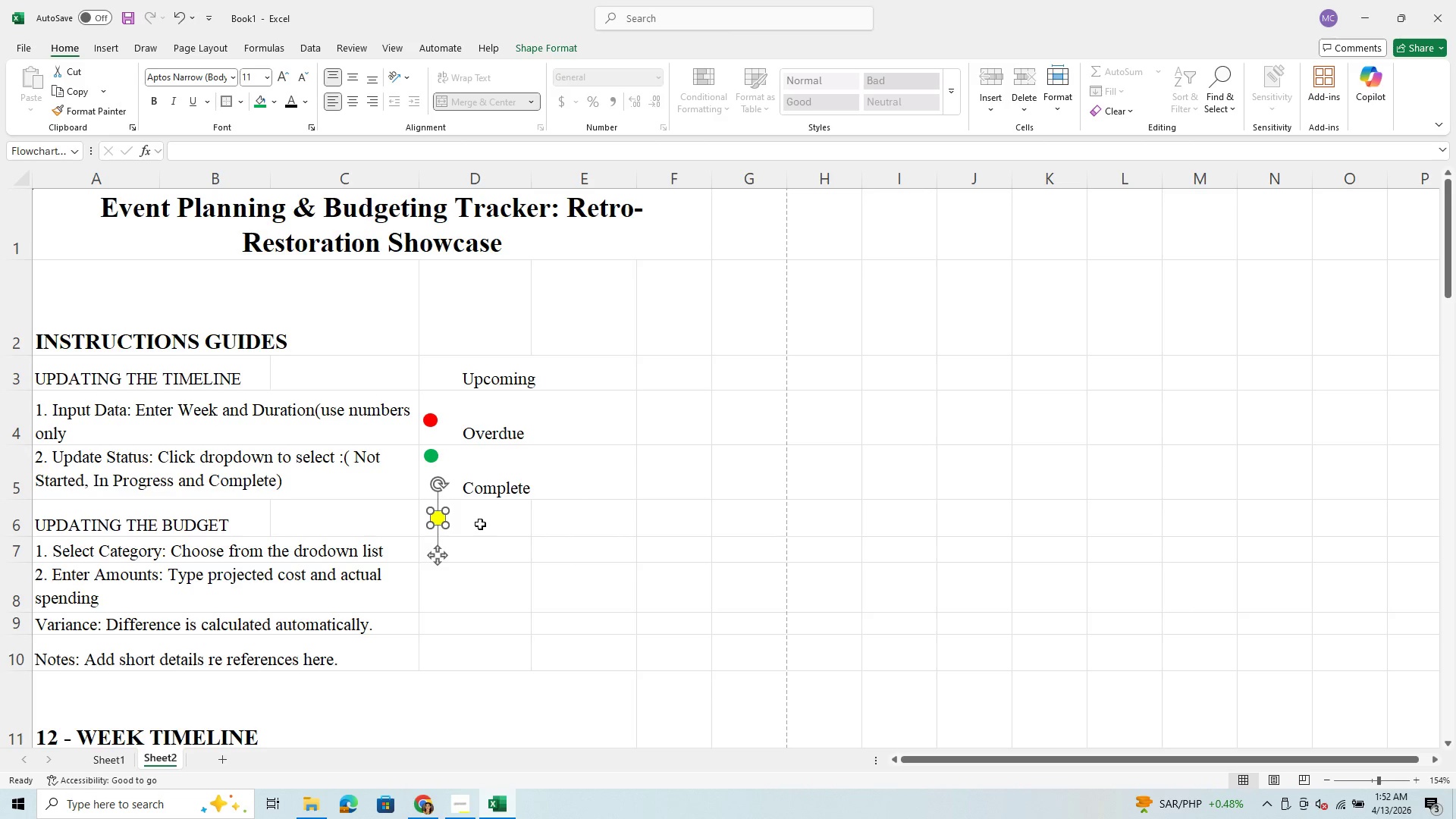 
left_click_drag(start_coordinate=[480, 524], to_coordinate=[557, 522])
 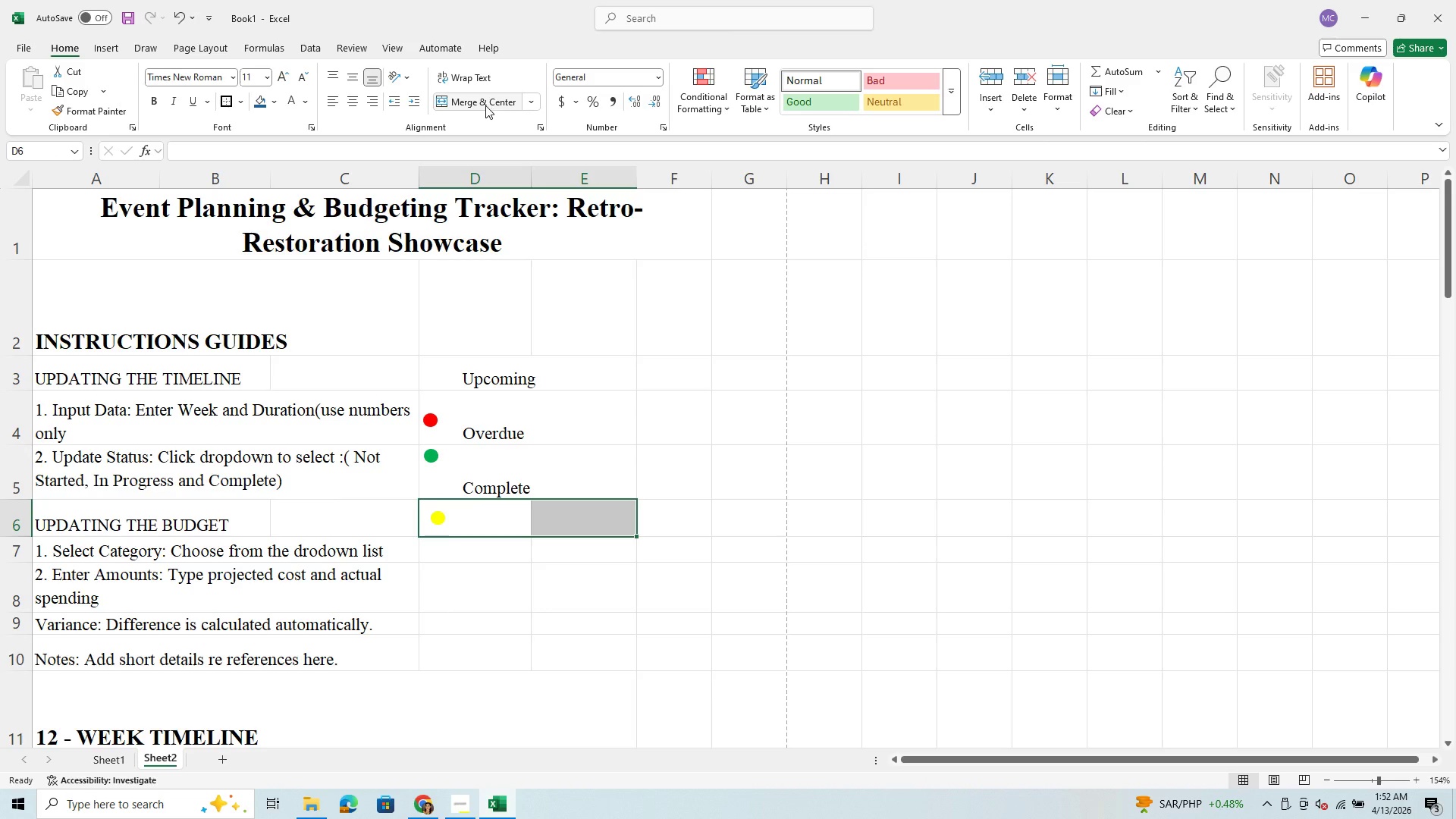 
left_click([485, 105])
 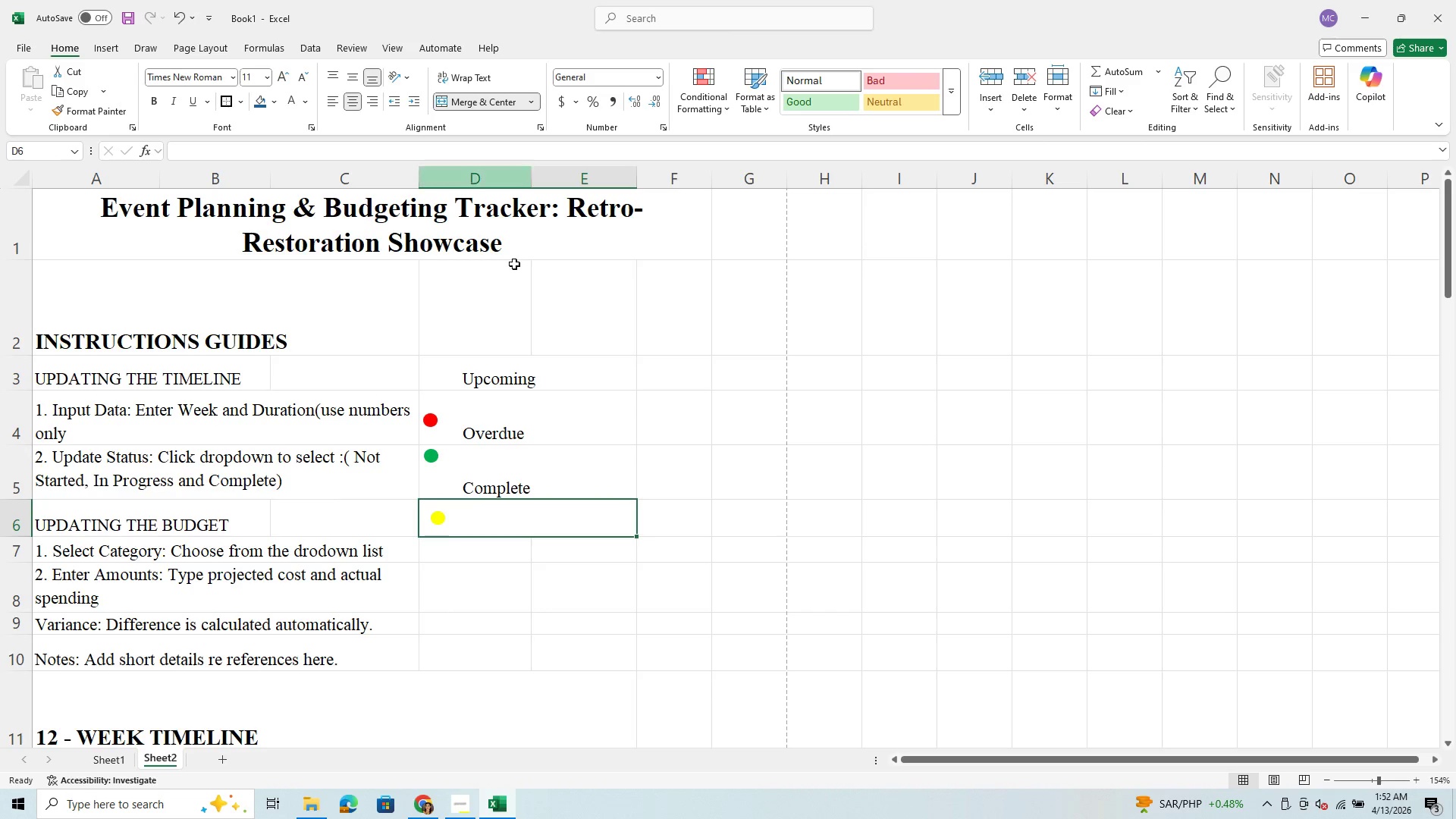 
left_click([488, 516])
 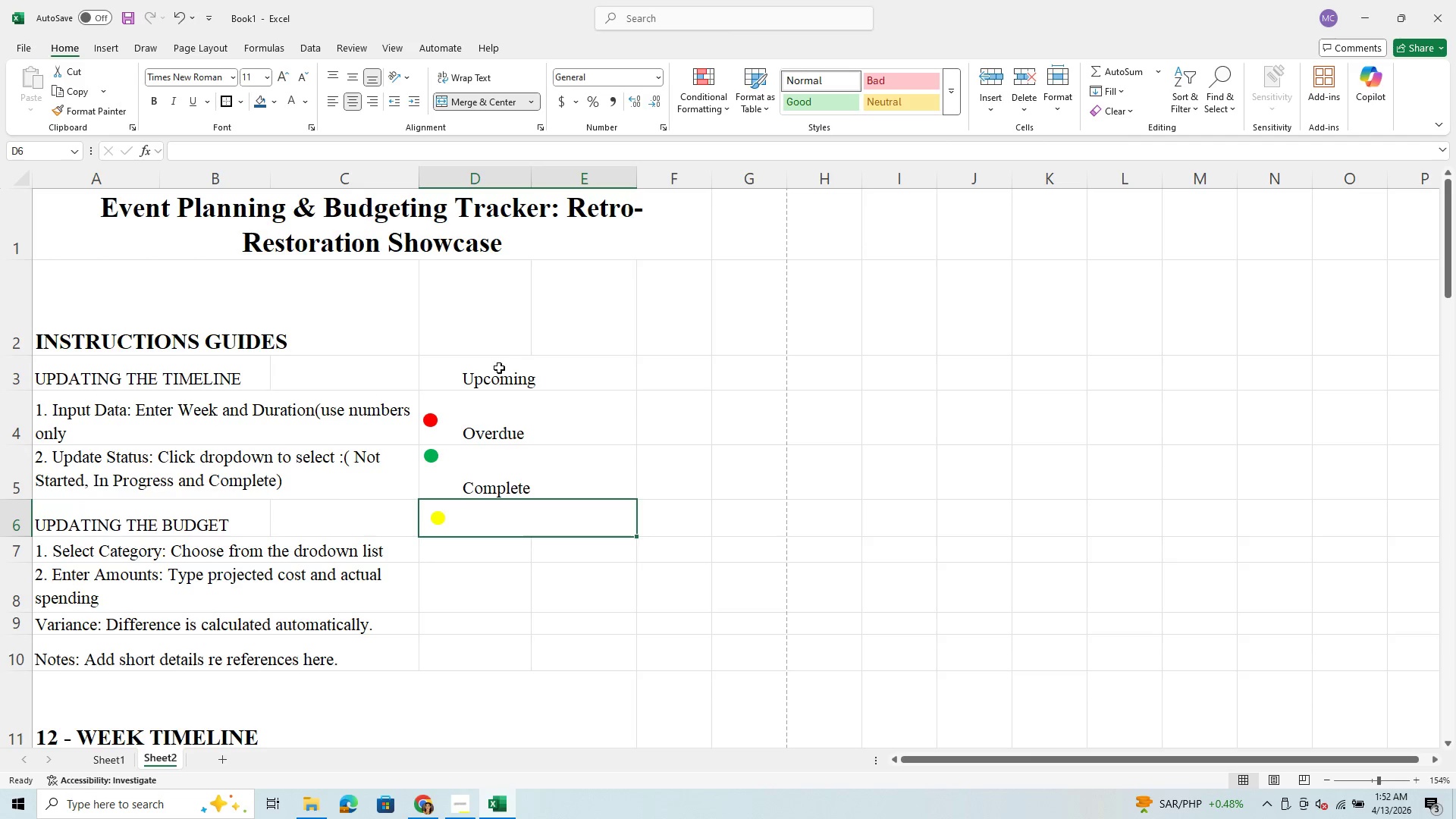 
left_click([487, 375])
 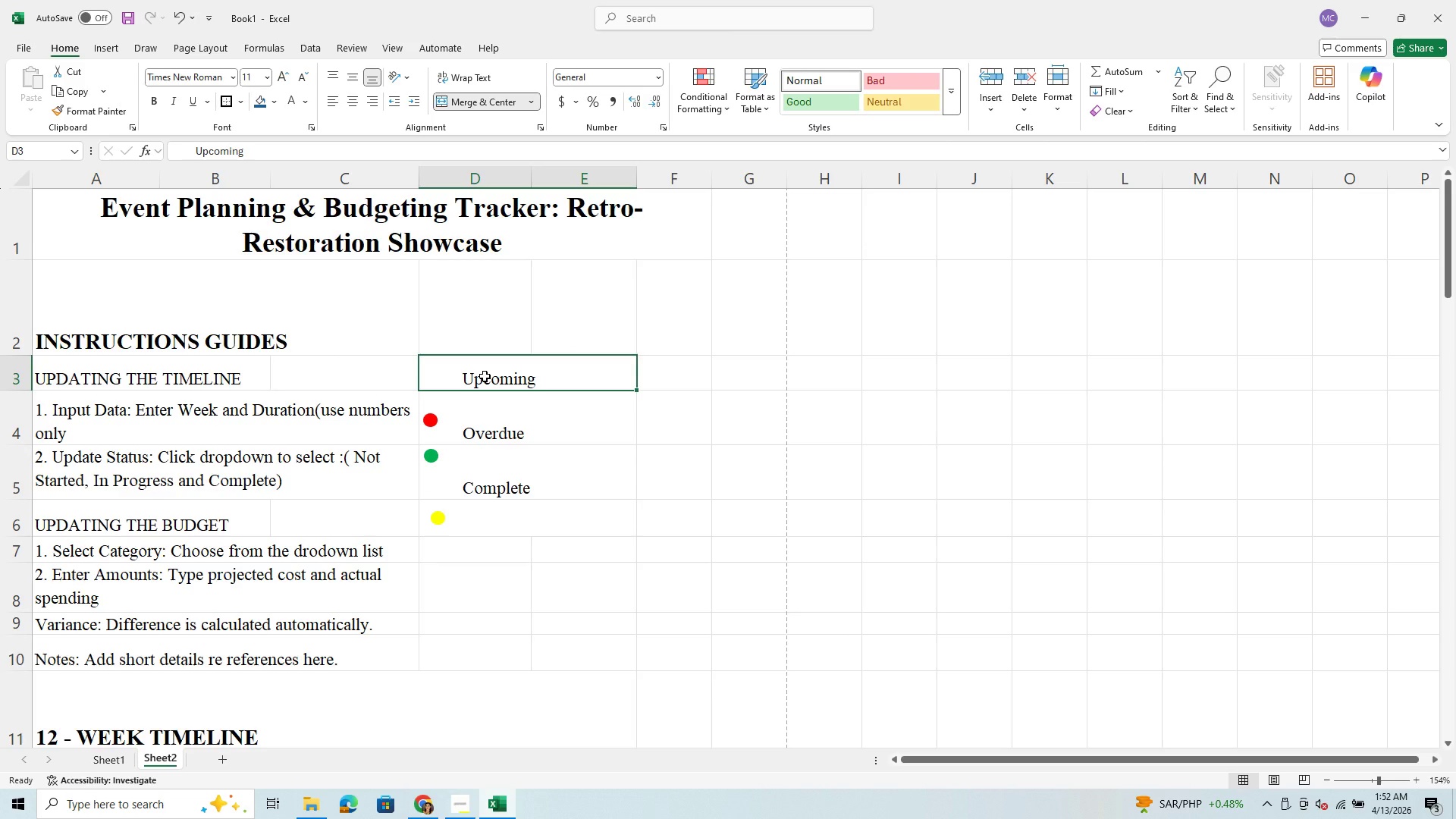 
key(Control+C)
 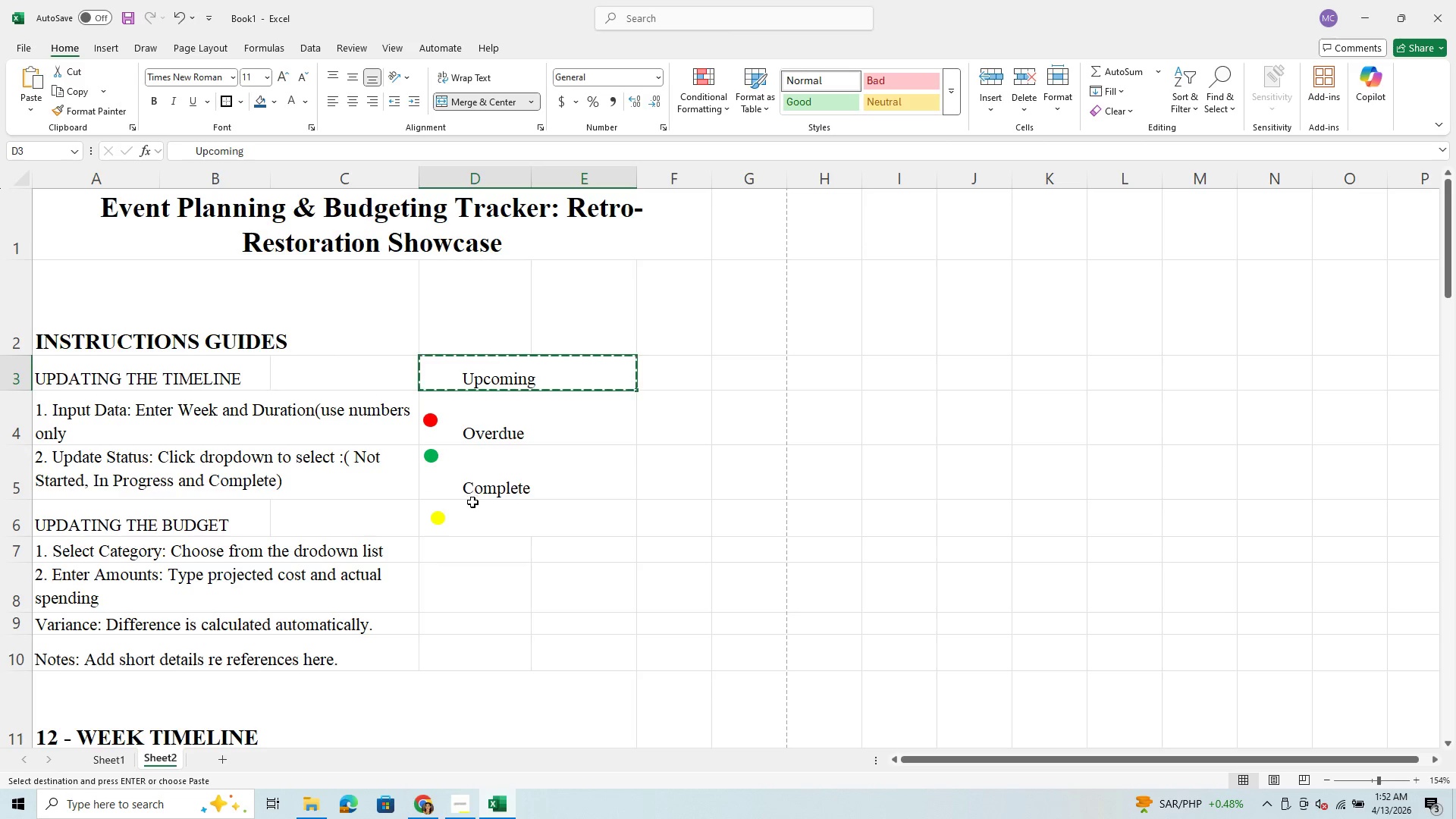 
left_click([473, 504])
 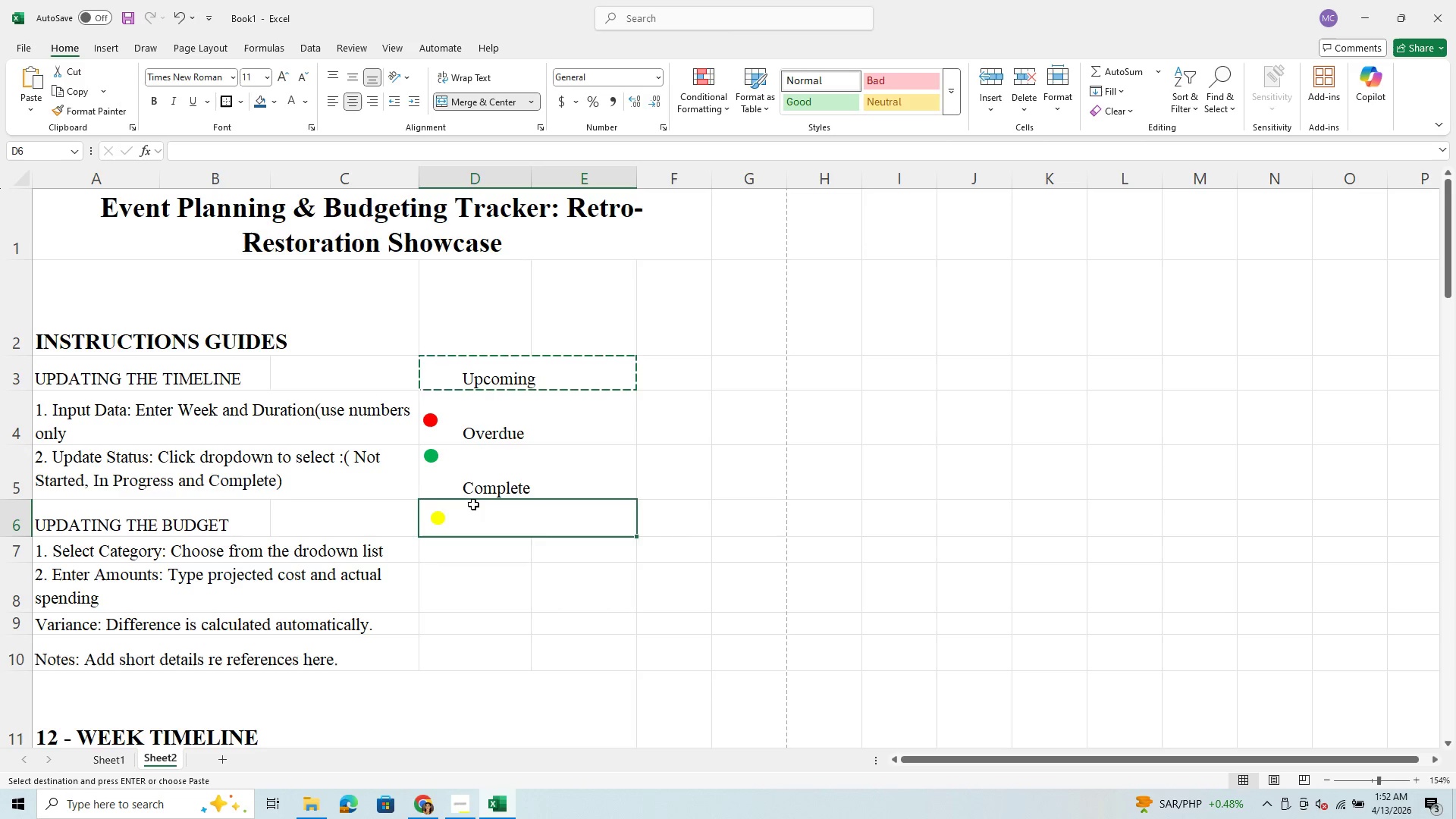 
key(Control+V)
 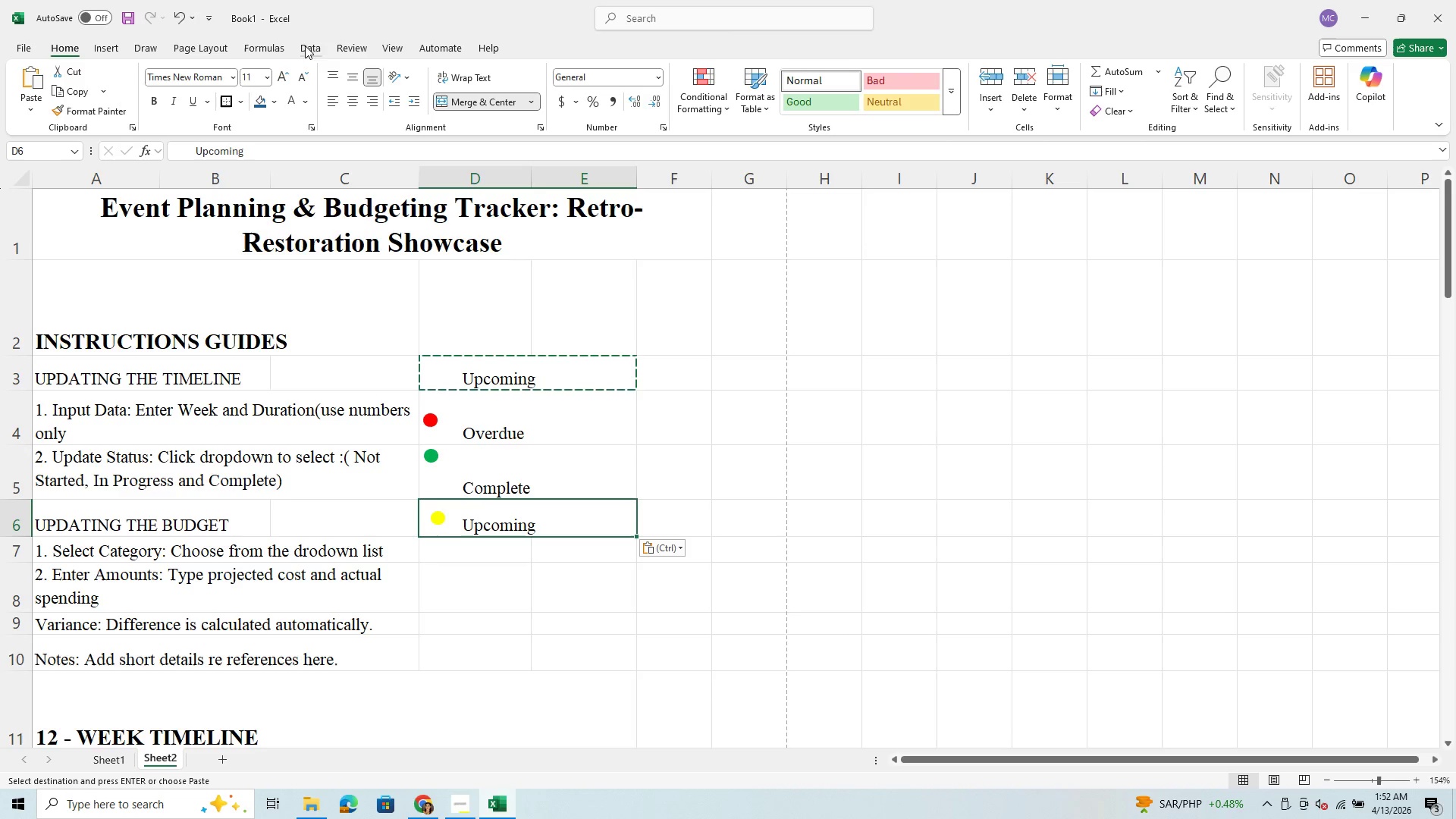 
left_click([353, 72])
 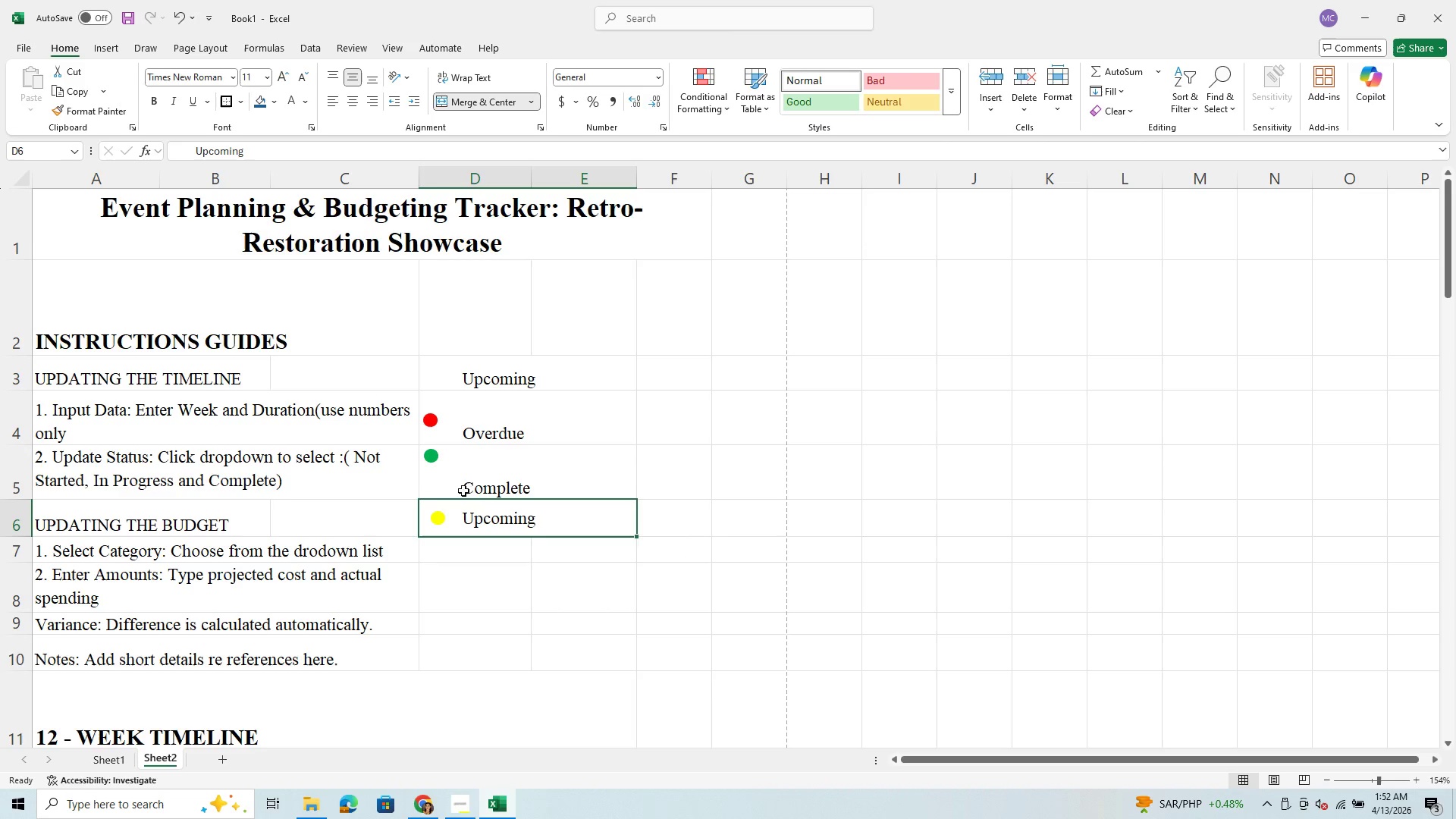 
left_click([470, 482])
 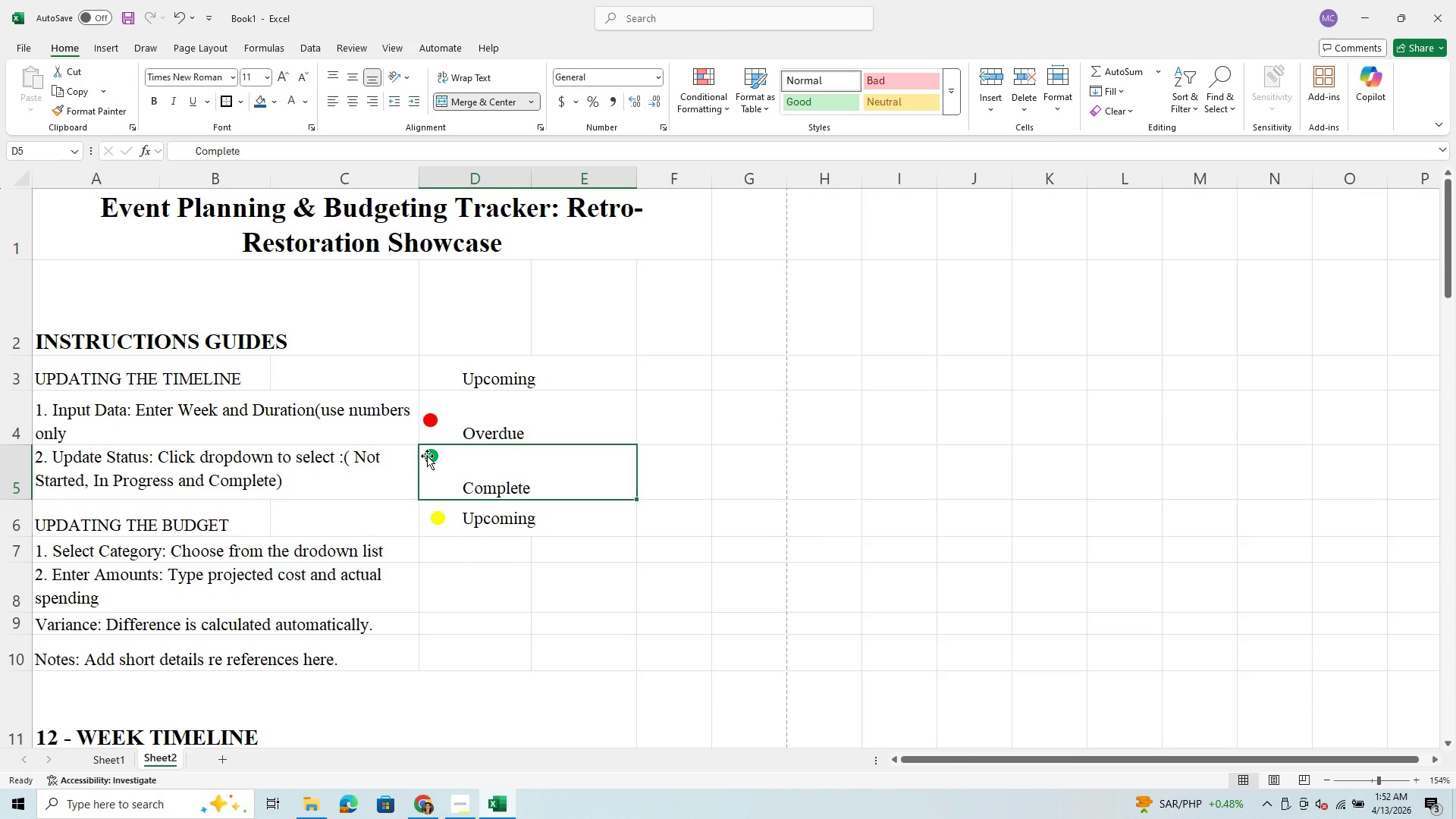 
left_click_drag(start_coordinate=[428, 453], to_coordinate=[435, 473])
 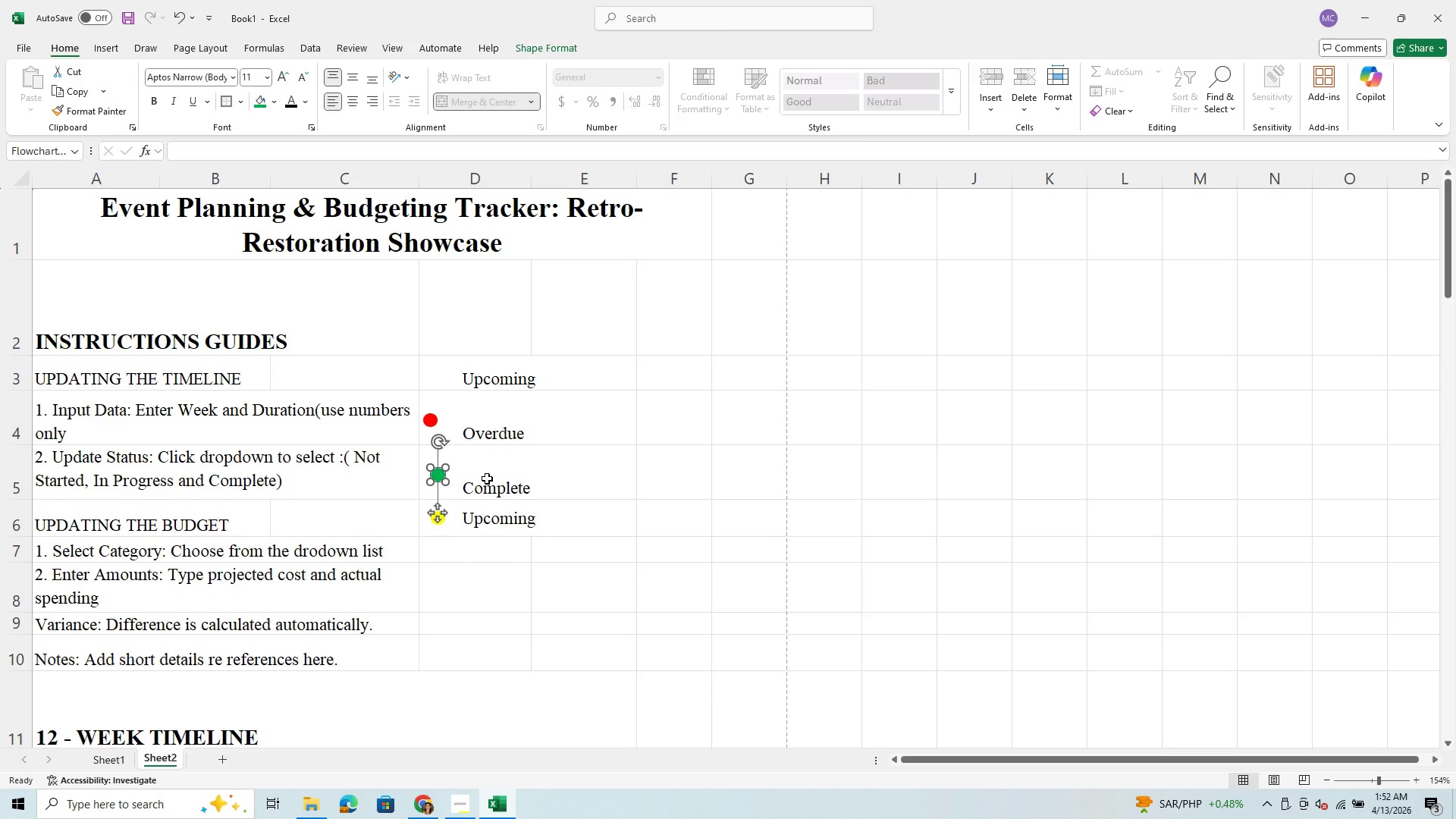 
left_click([487, 479])
 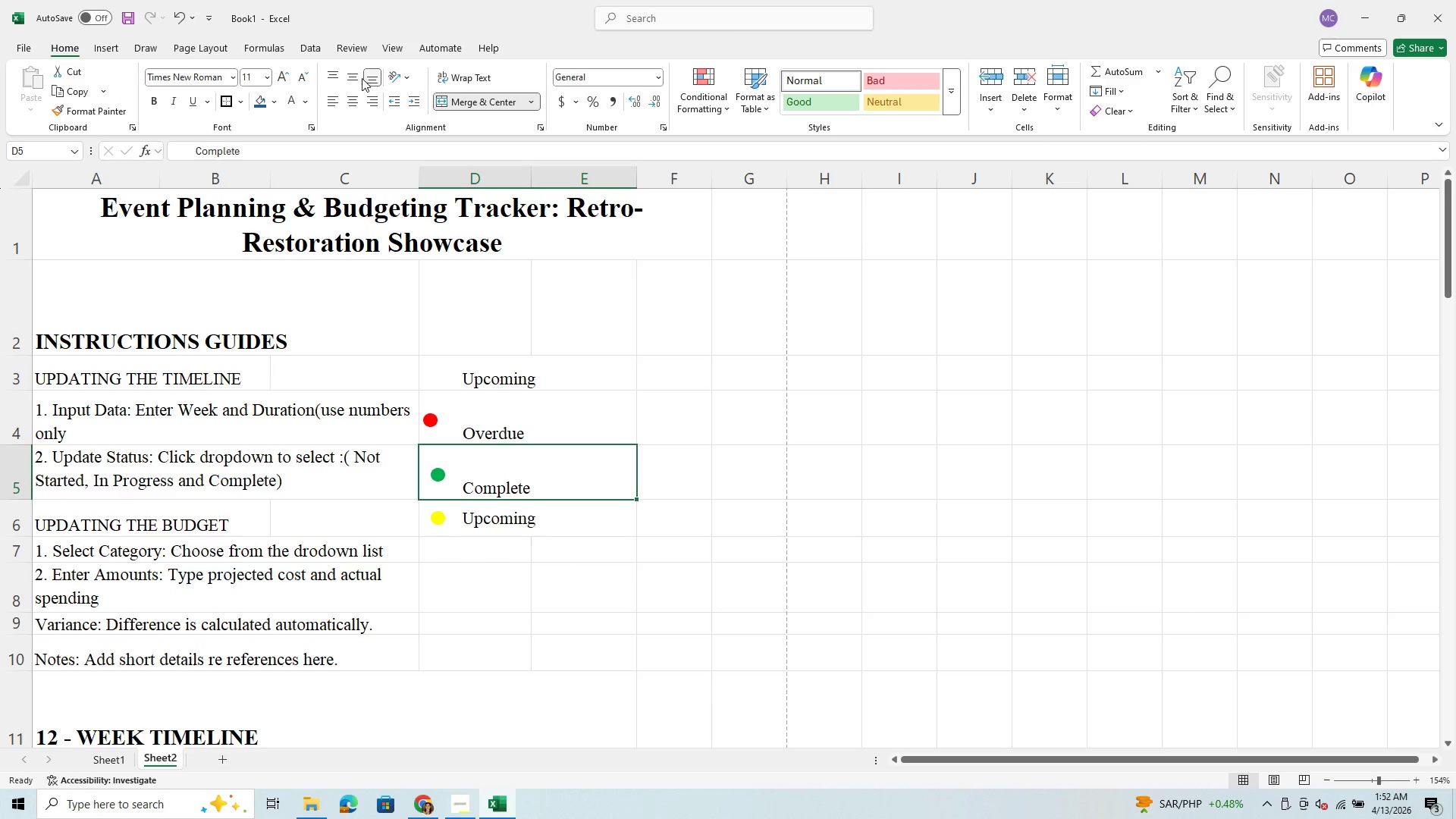 
left_click([347, 80])
 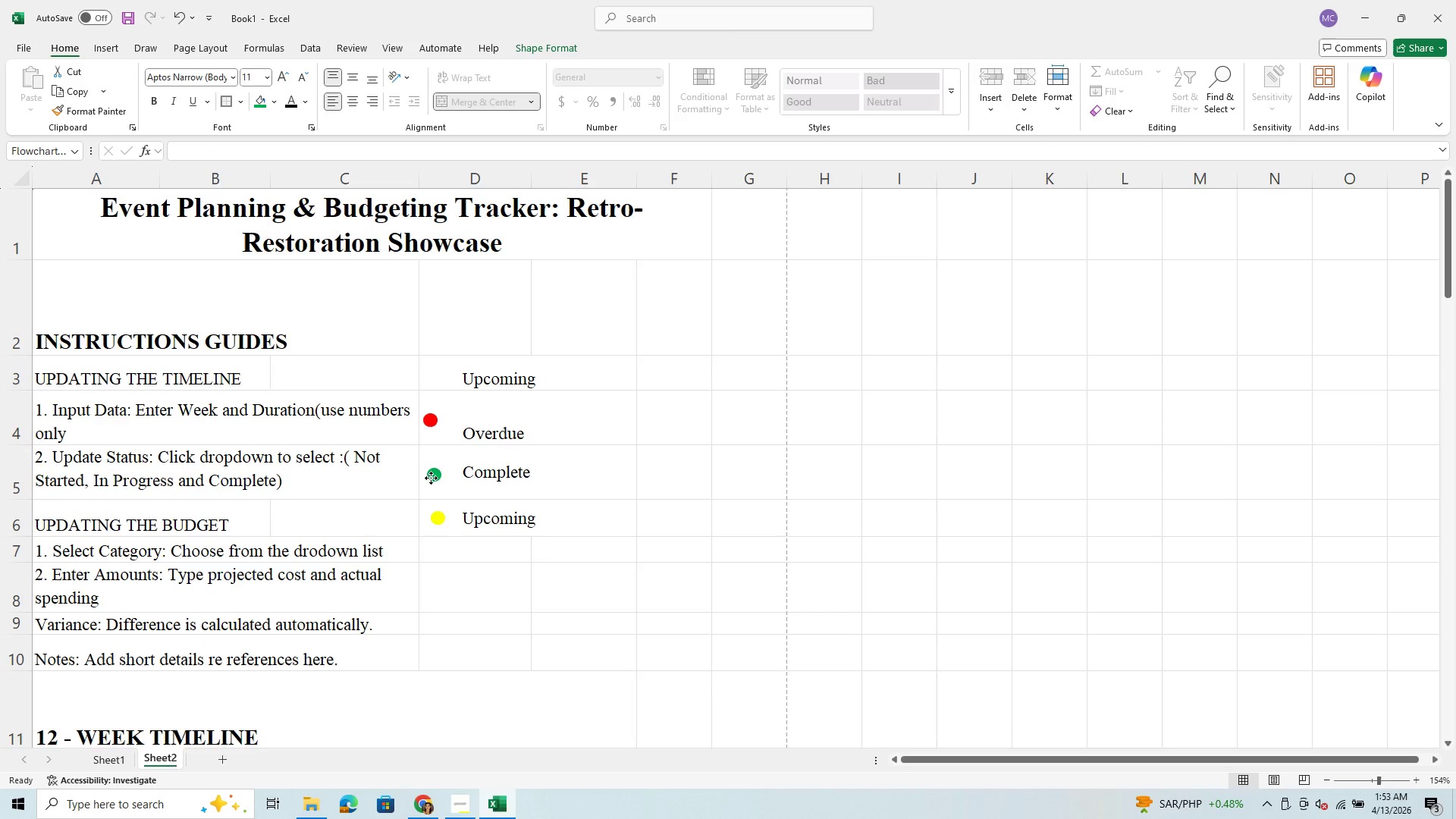 
wait(13.77)
 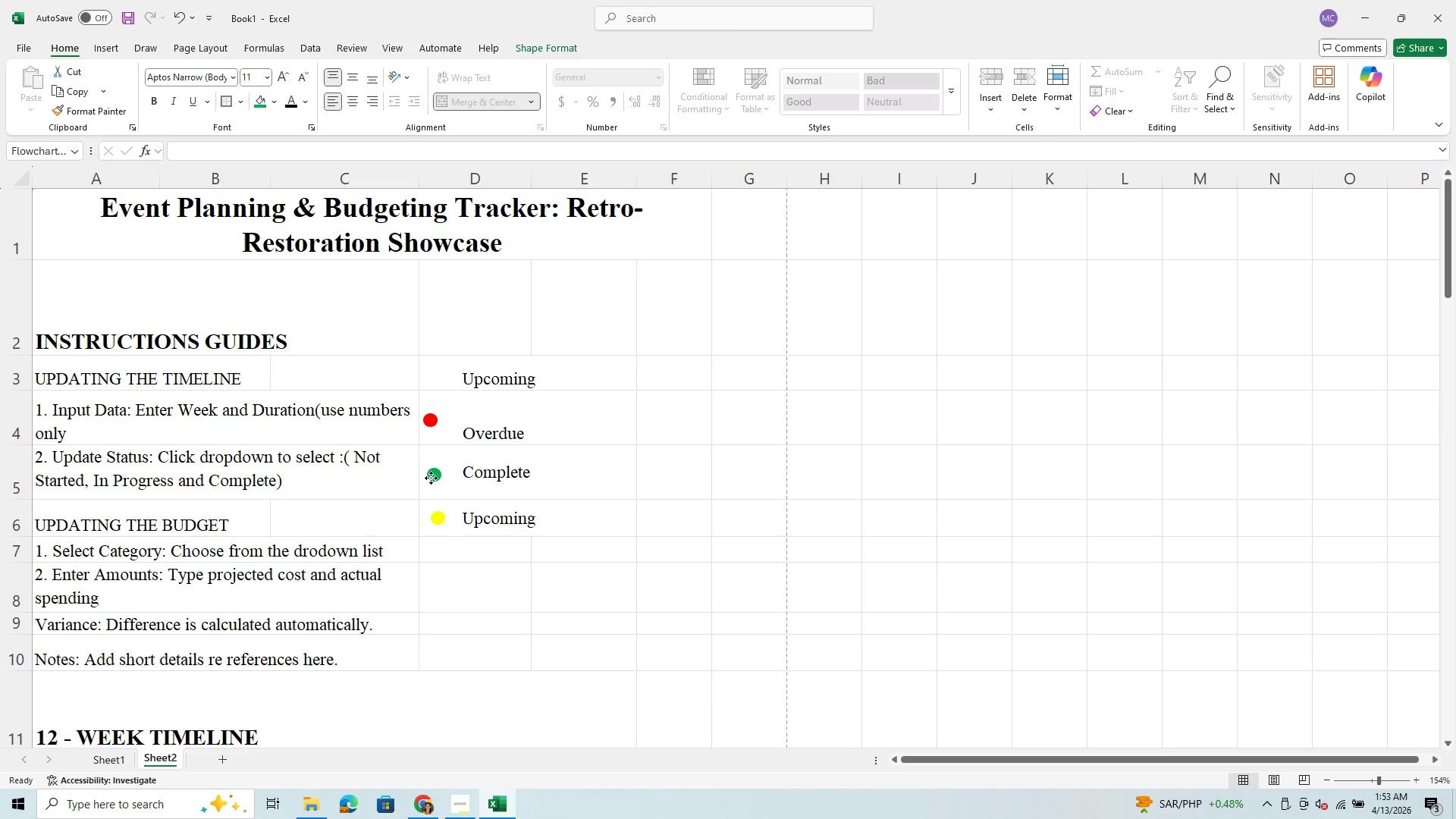 
left_click([513, 374])
 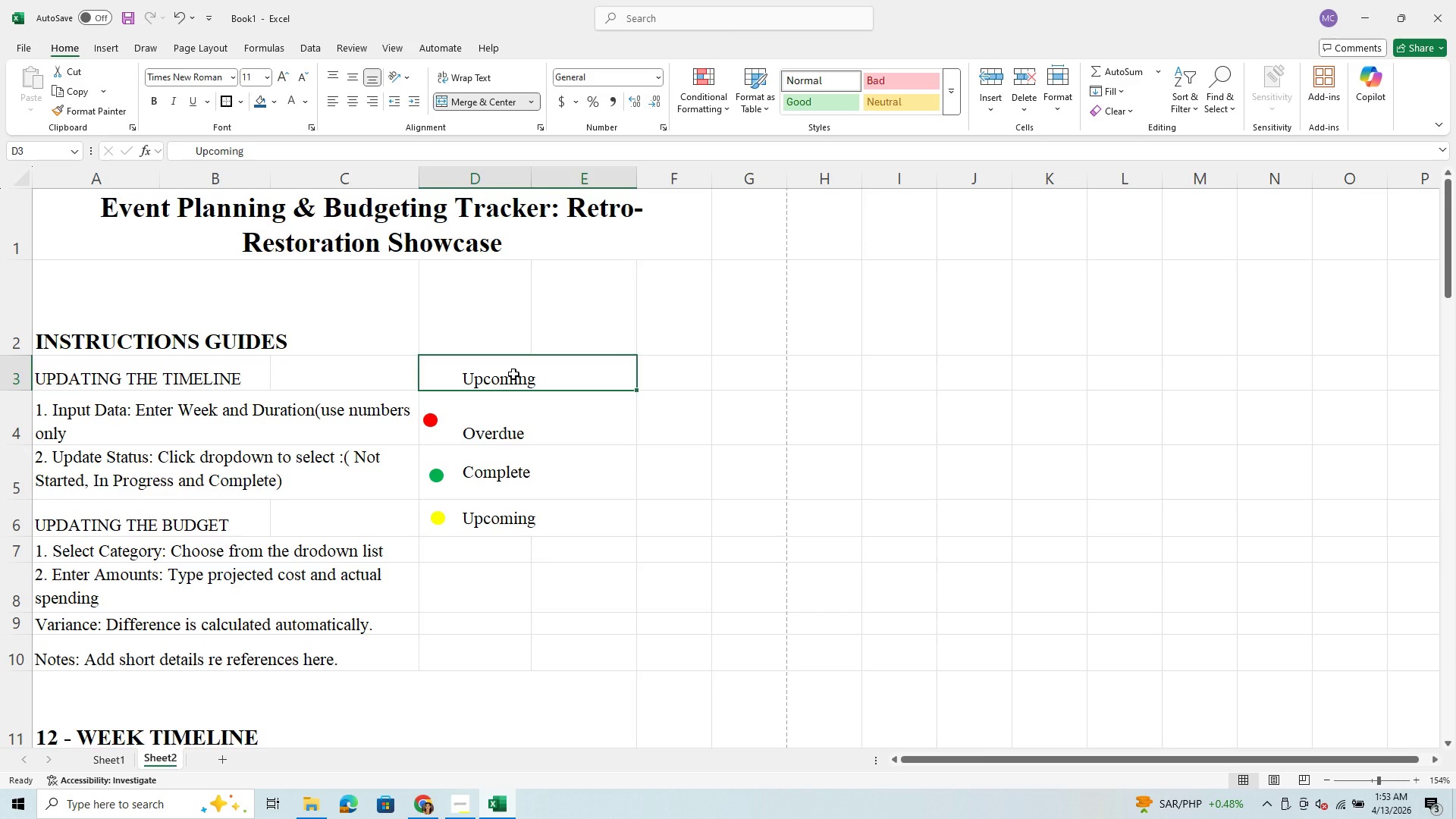 
key(Backspace)
 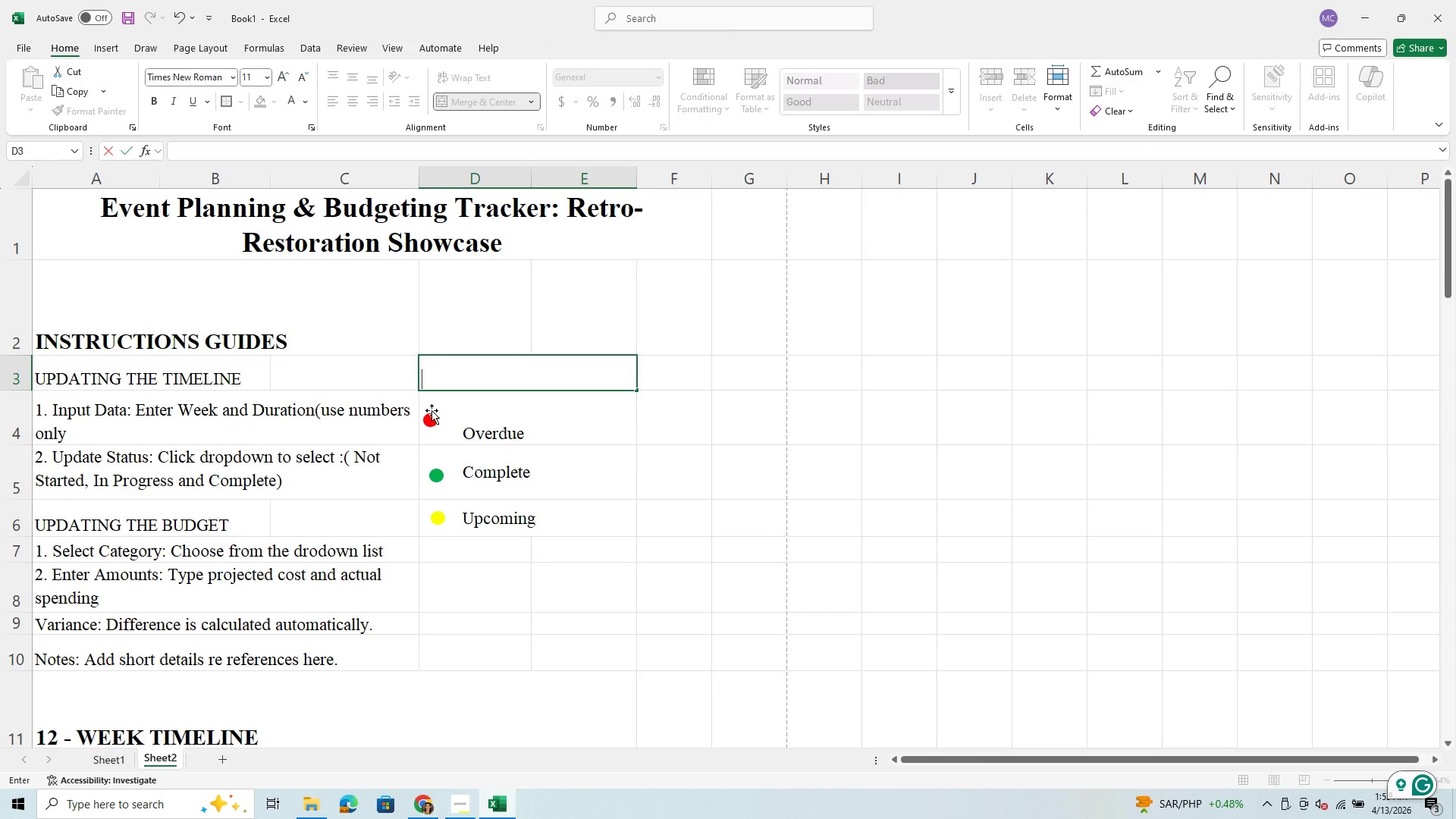 
left_click_drag(start_coordinate=[431, 414], to_coordinate=[440, 420])
 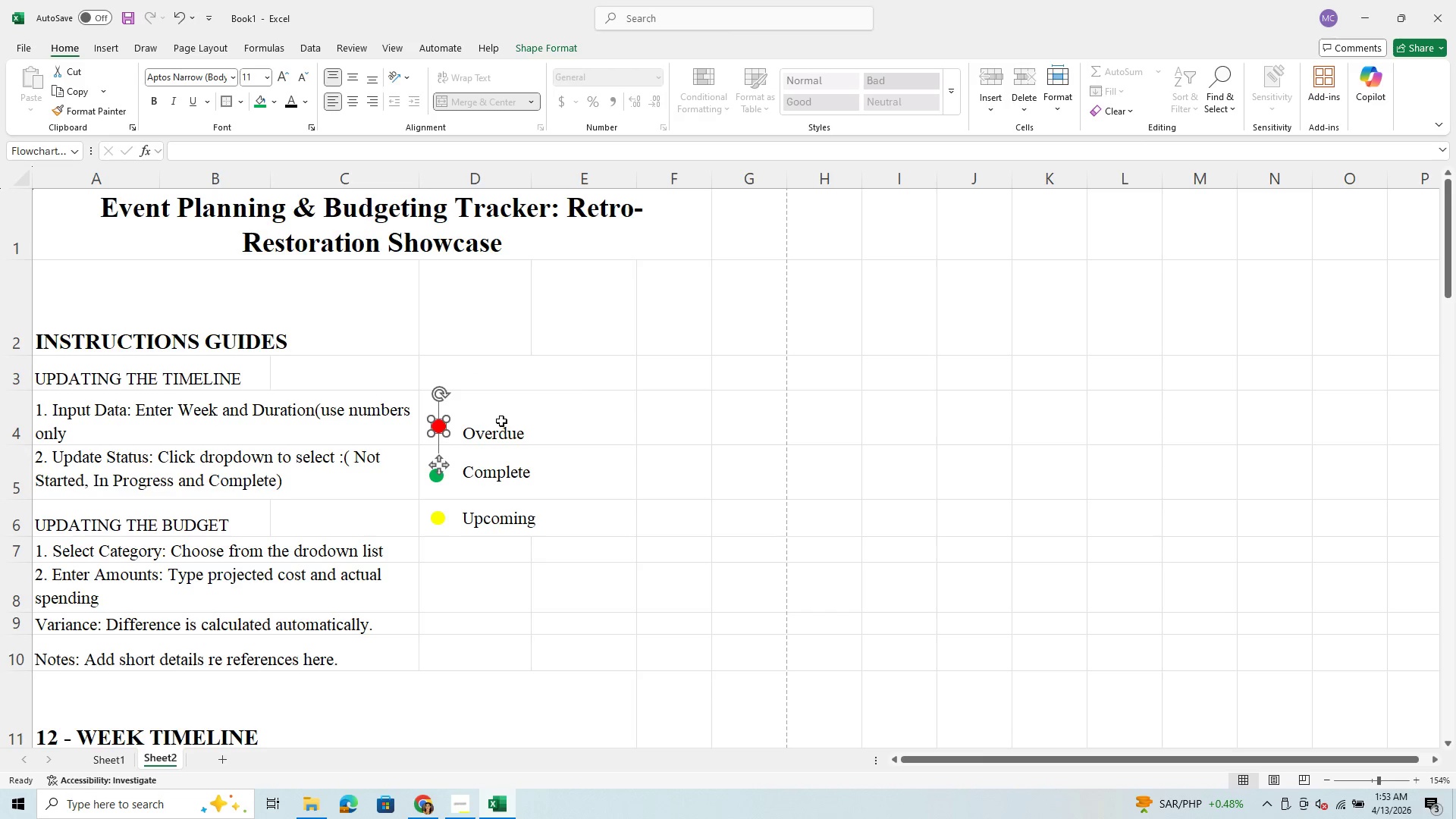 
left_click([500, 422])
 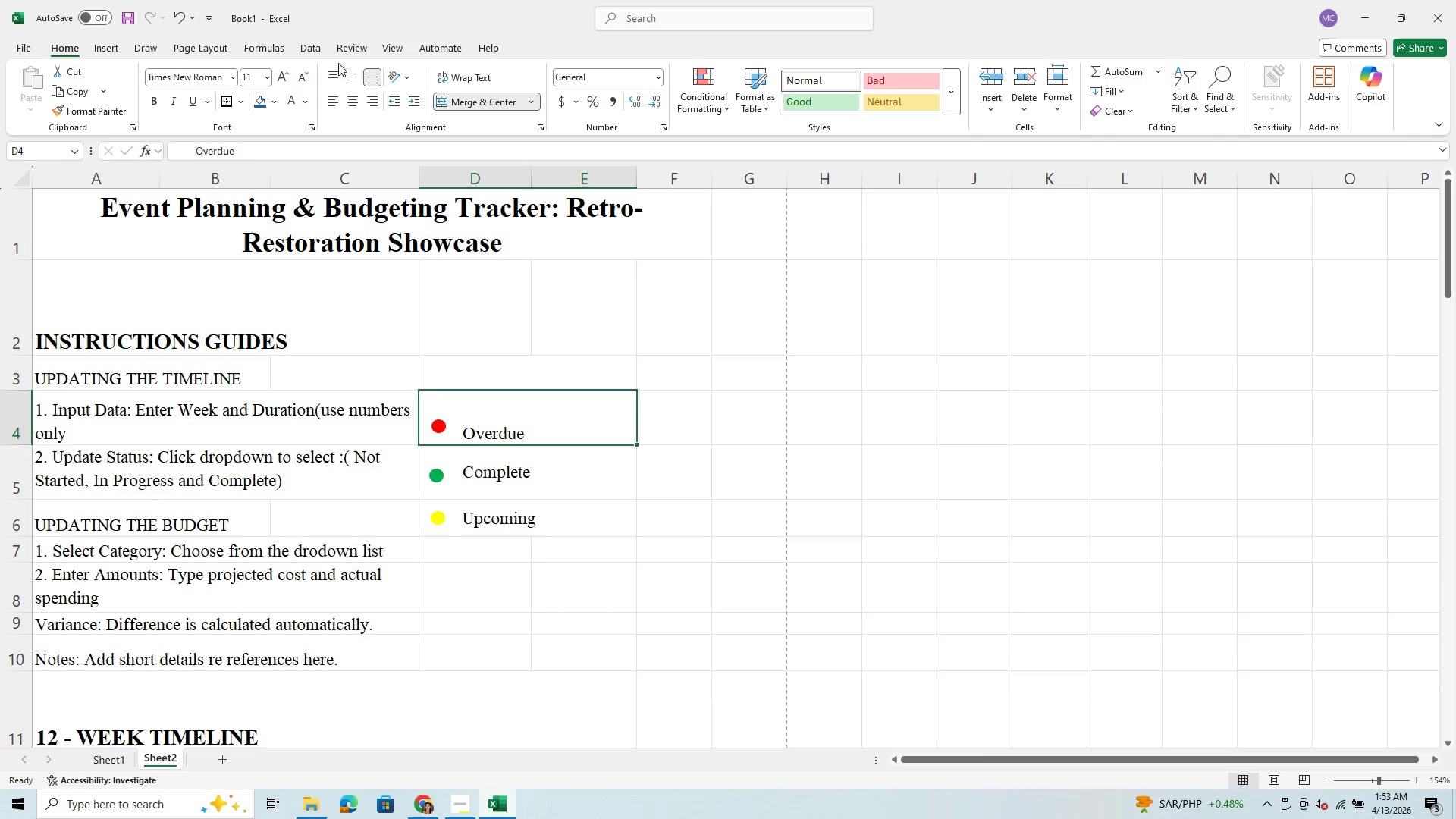 
left_click([363, 77])
 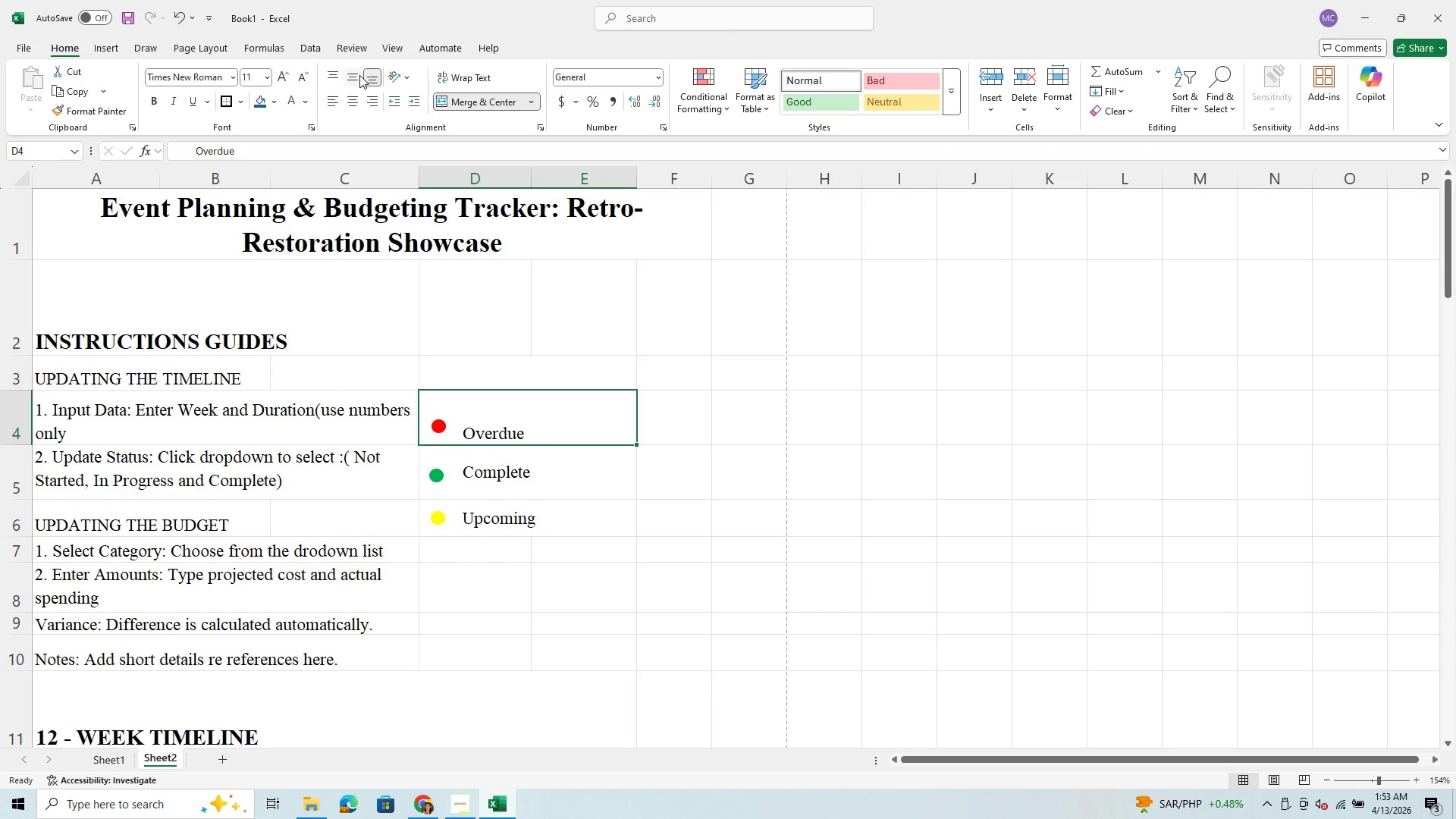 
left_click([352, 78])
 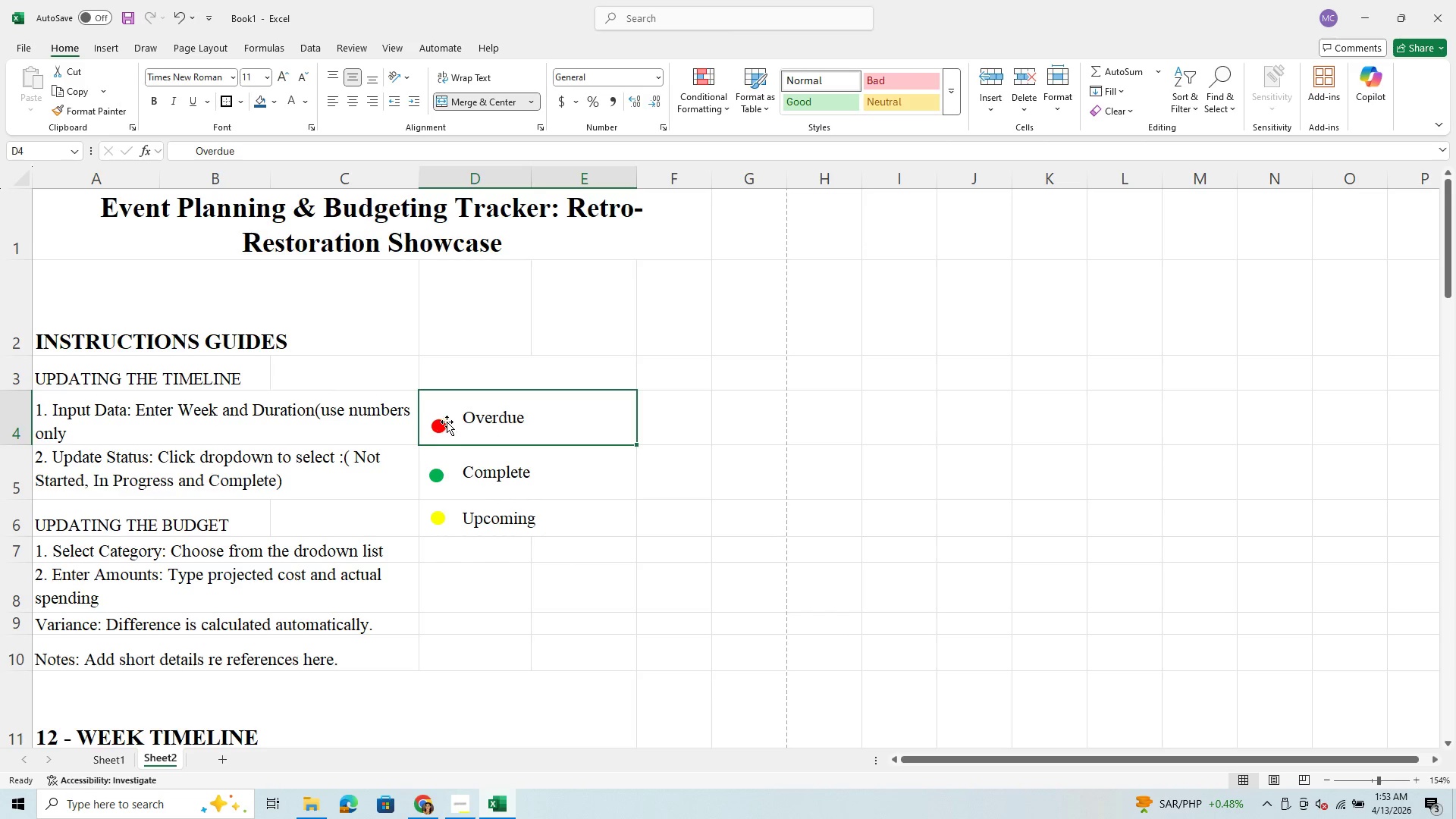 
left_click_drag(start_coordinate=[439, 427], to_coordinate=[441, 421])
 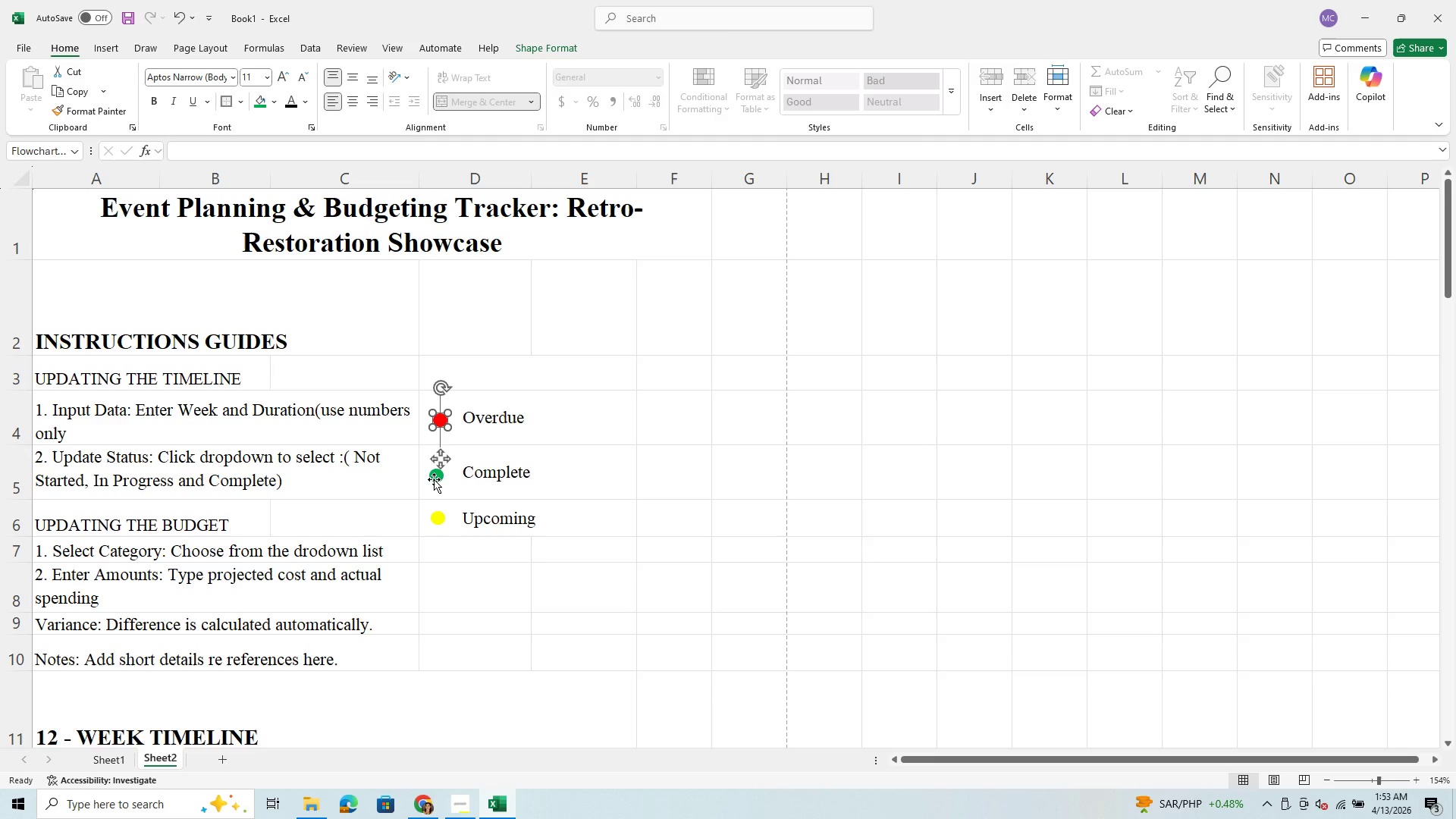 
left_click_drag(start_coordinate=[435, 476], to_coordinate=[440, 474])
 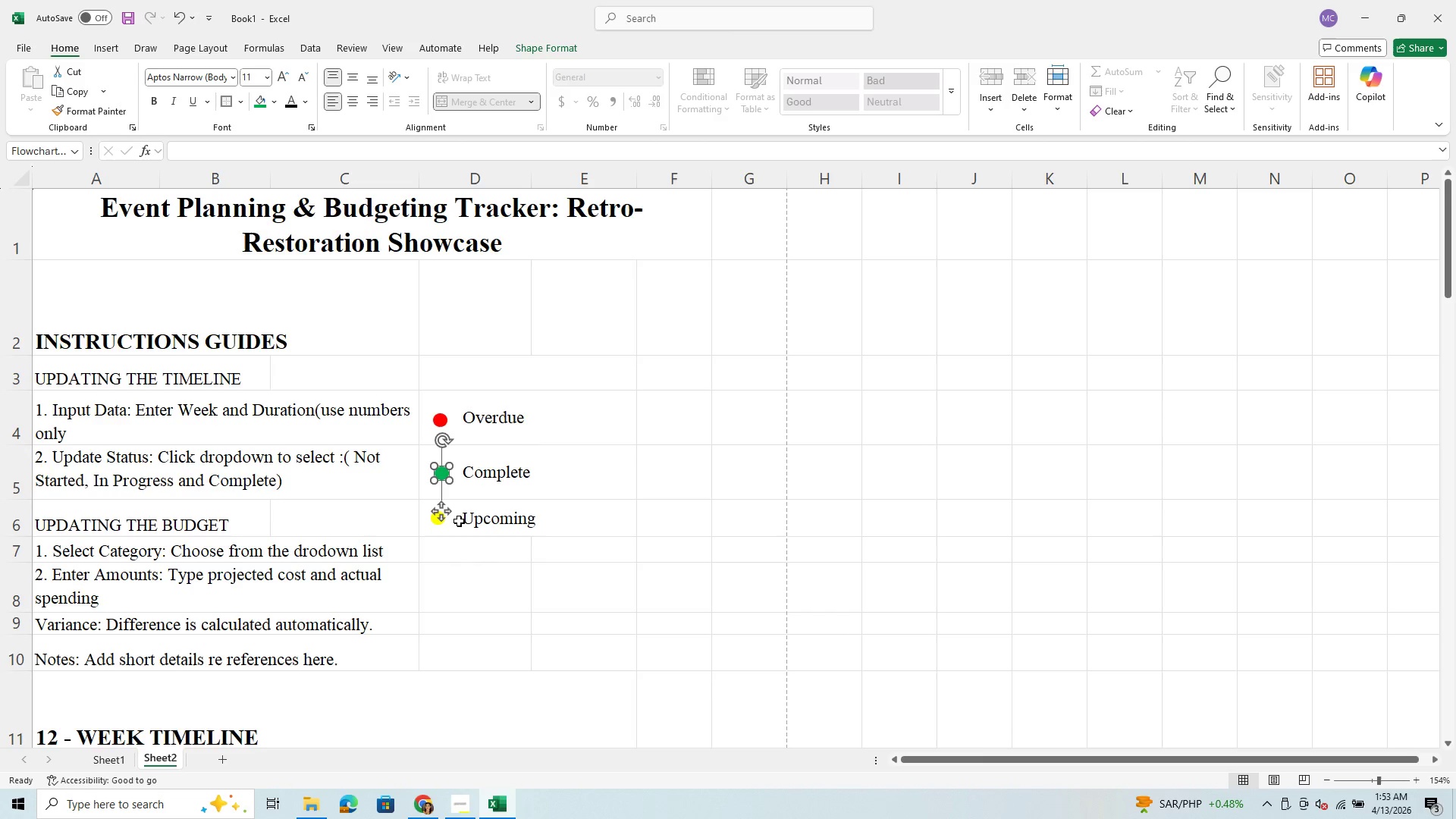 
left_click([452, 526])
 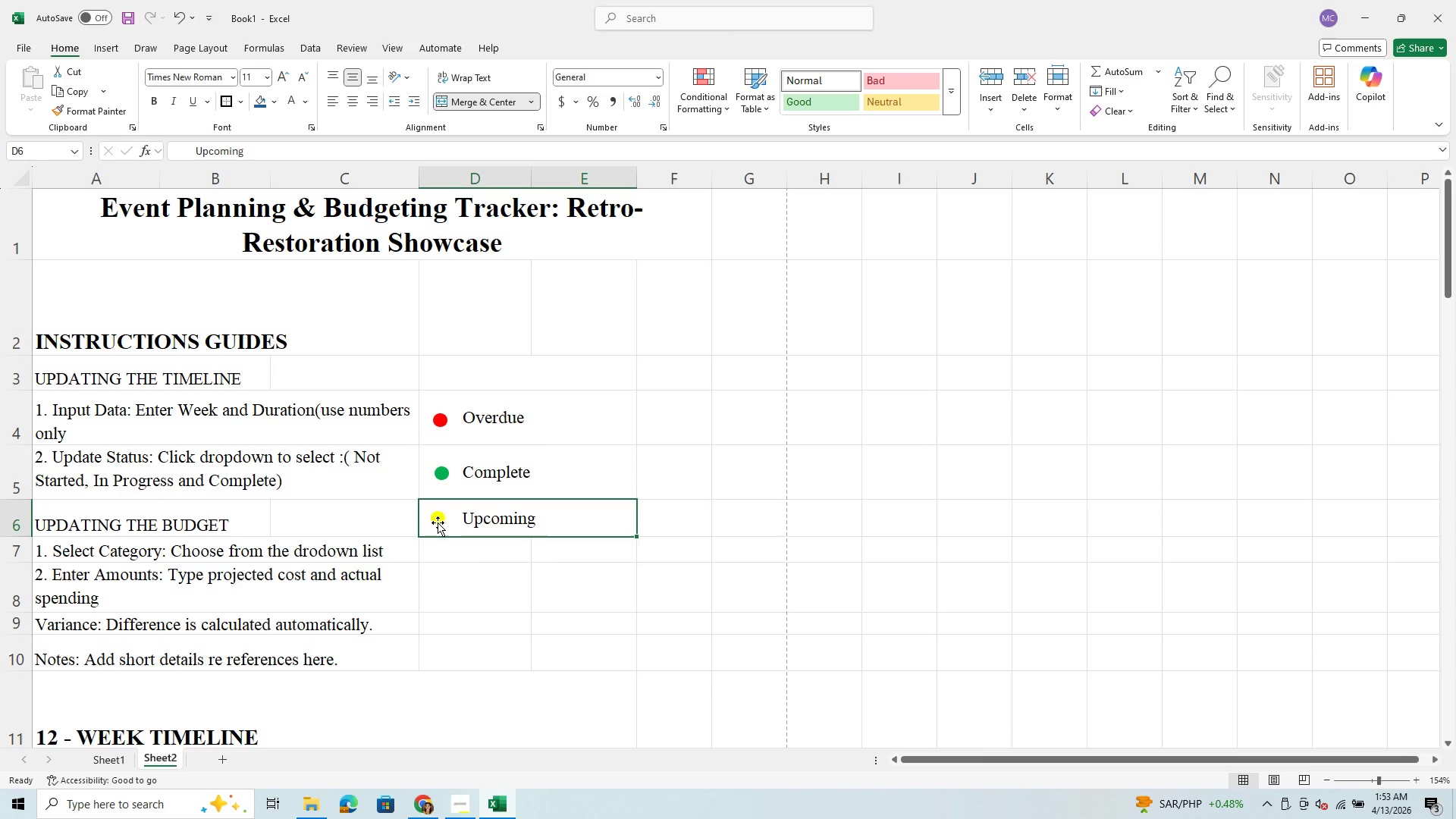 
left_click_drag(start_coordinate=[438, 522], to_coordinate=[441, 521])
 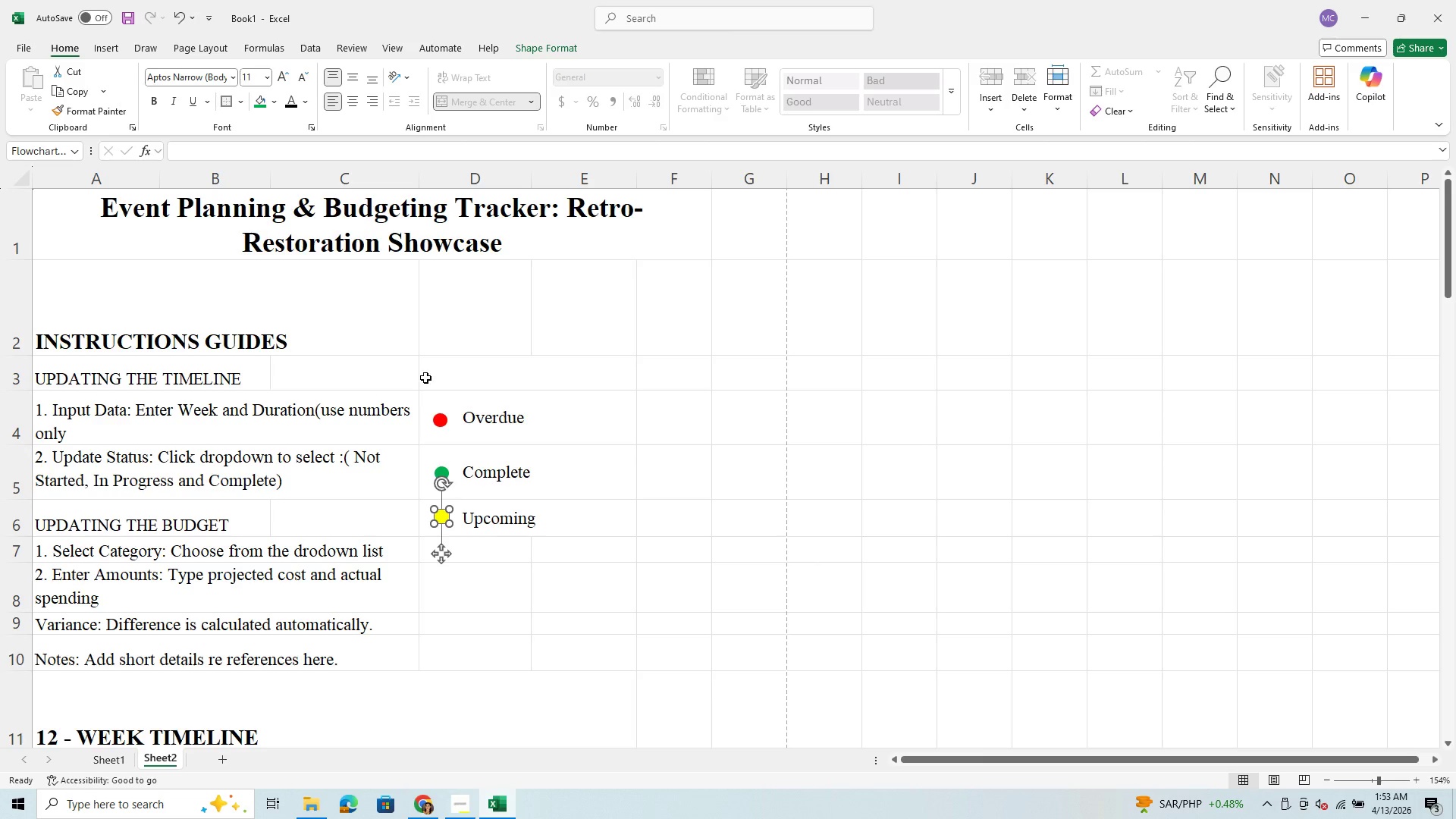 
left_click([435, 376])
 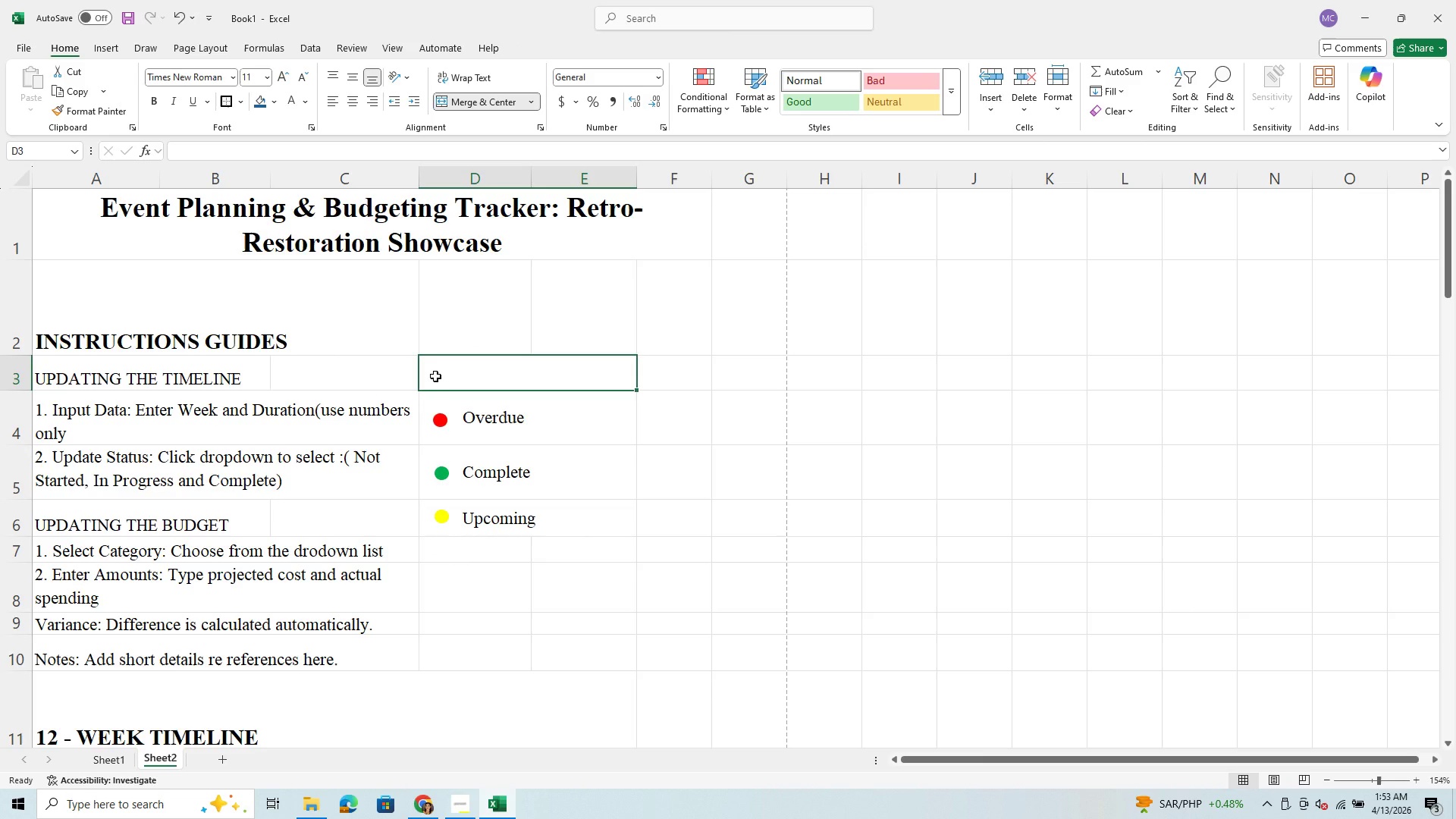 
type(Color co==)
key(Backspace)
key(Backspace)
key(Backspace)
key(Backspace)
type(Coding:)
 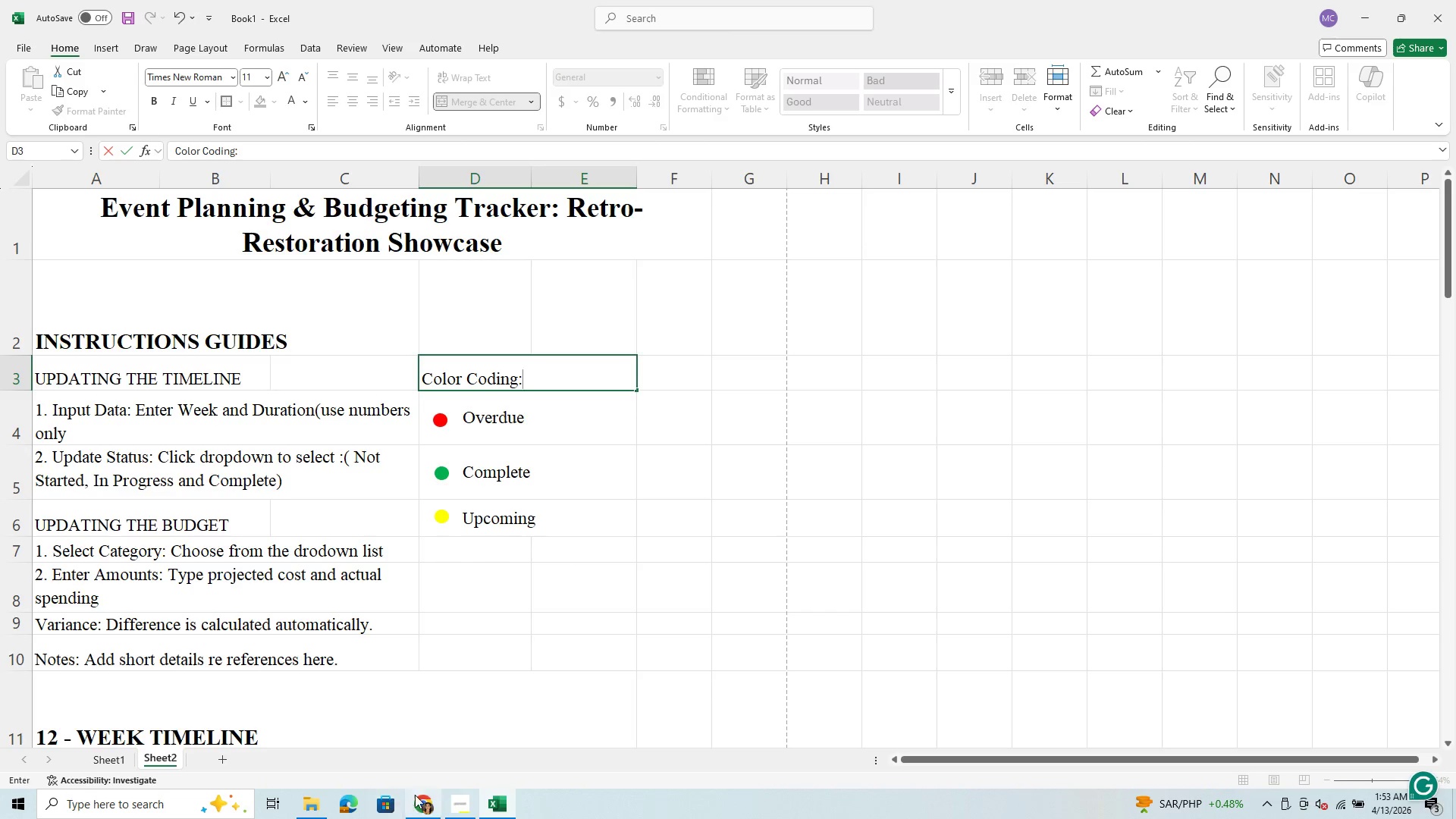 
mouse_move([461, 795])
 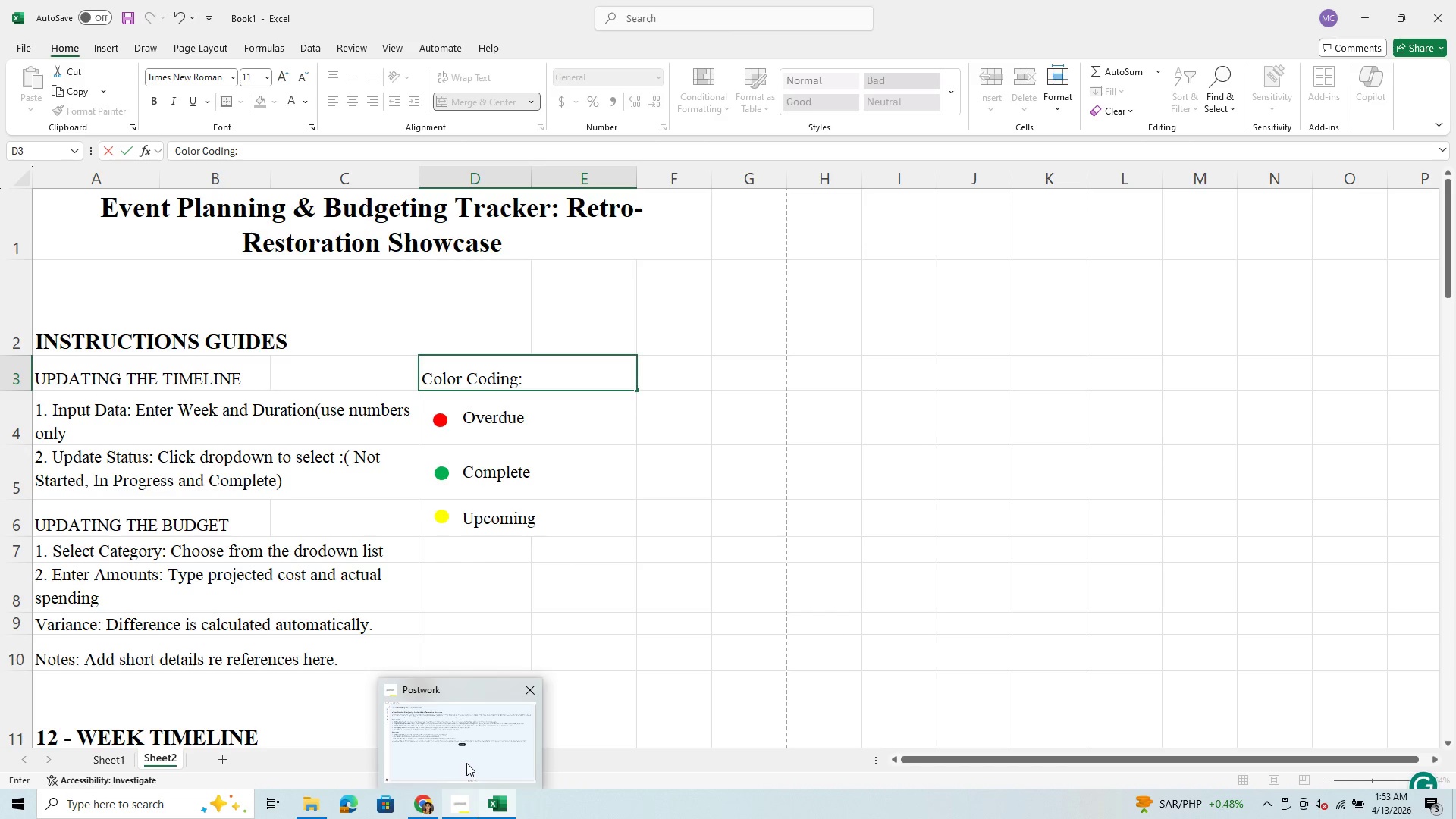 
left_click([468, 761])